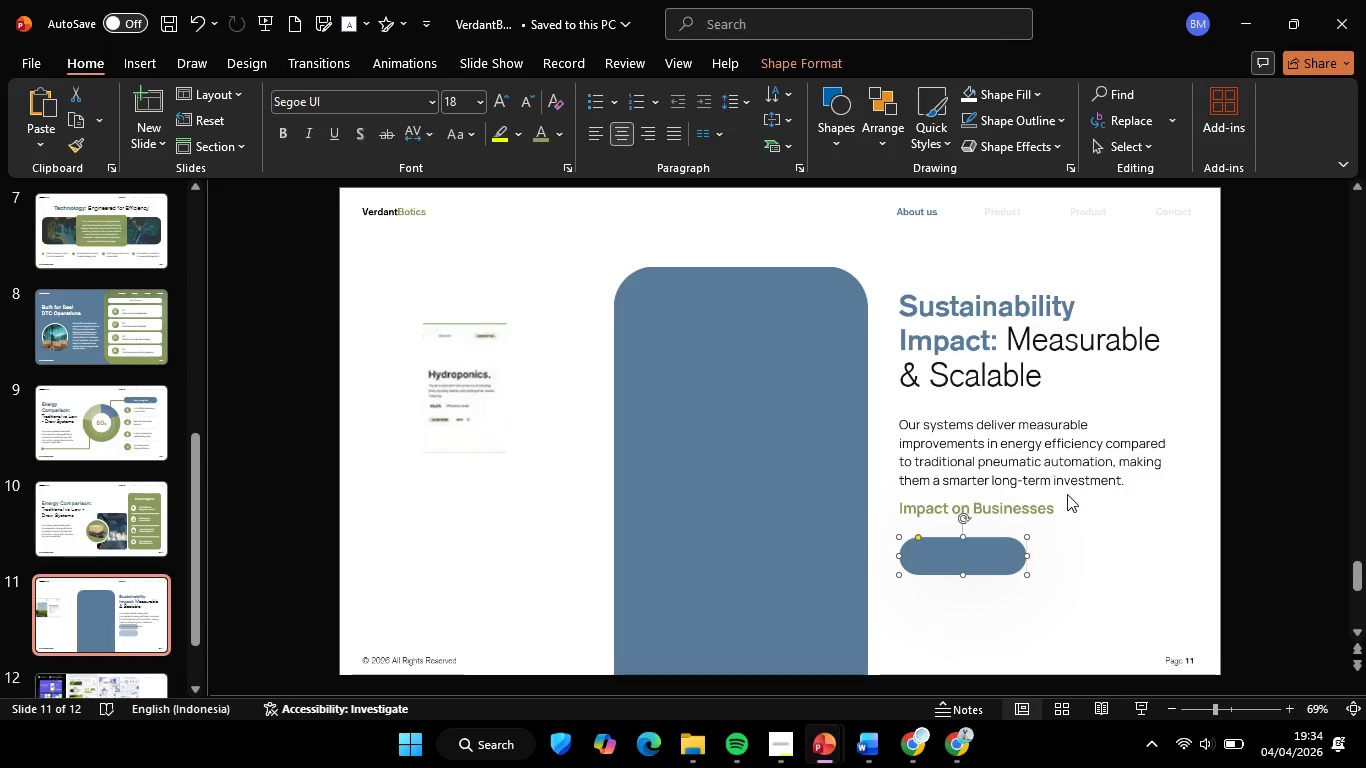 
hold_key(key=ShiftLeft, duration=1.95)
left_click_drag(start_coordinate=[992, 558], to_coordinate=[992, 578])
 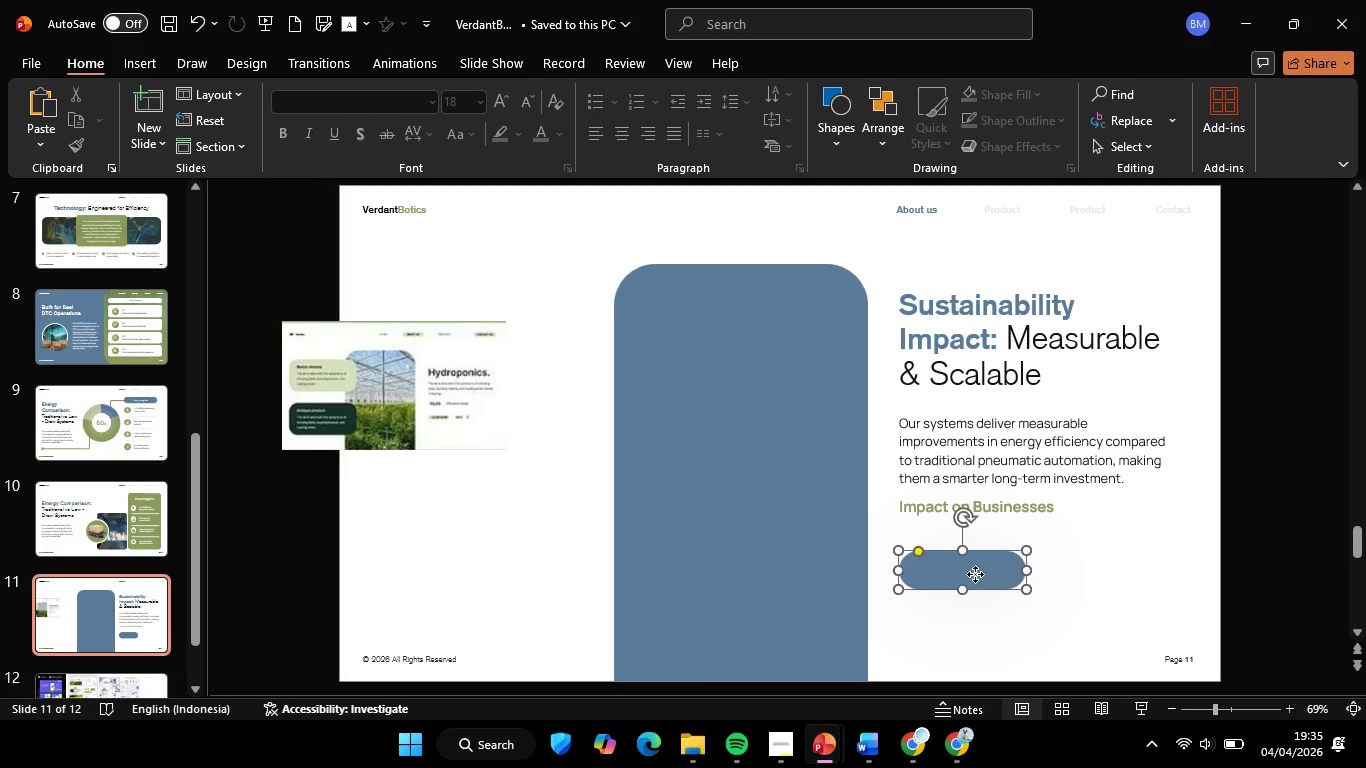 
double_click([975, 574])
 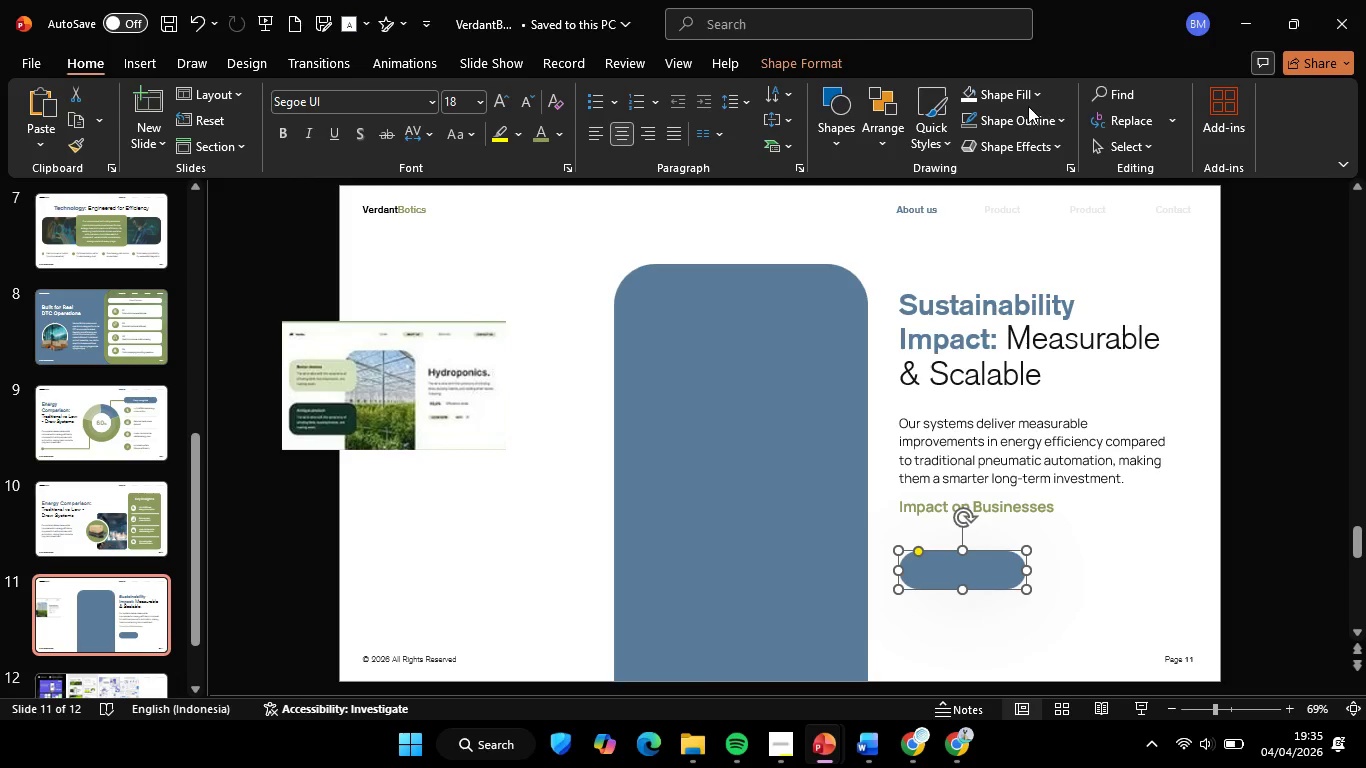 
left_click([1028, 106])
 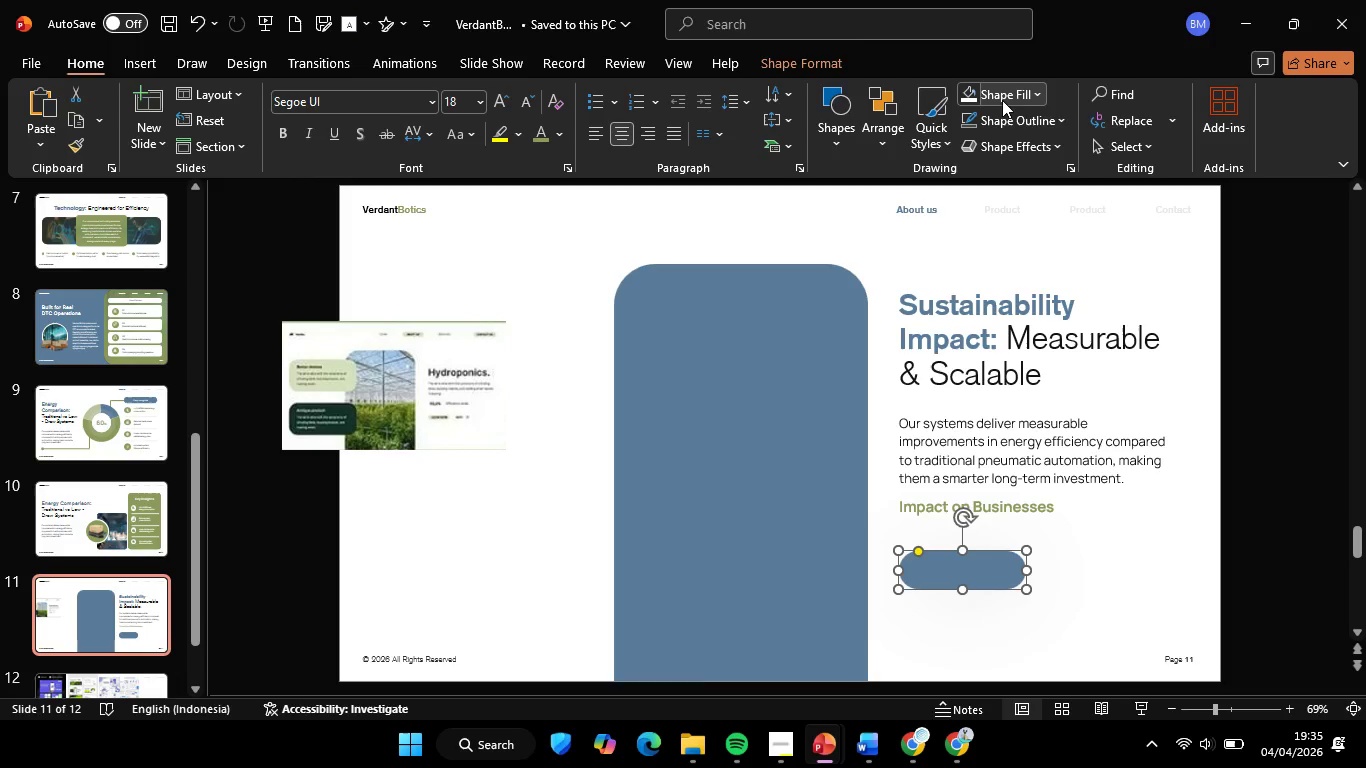 
left_click([1002, 100])
 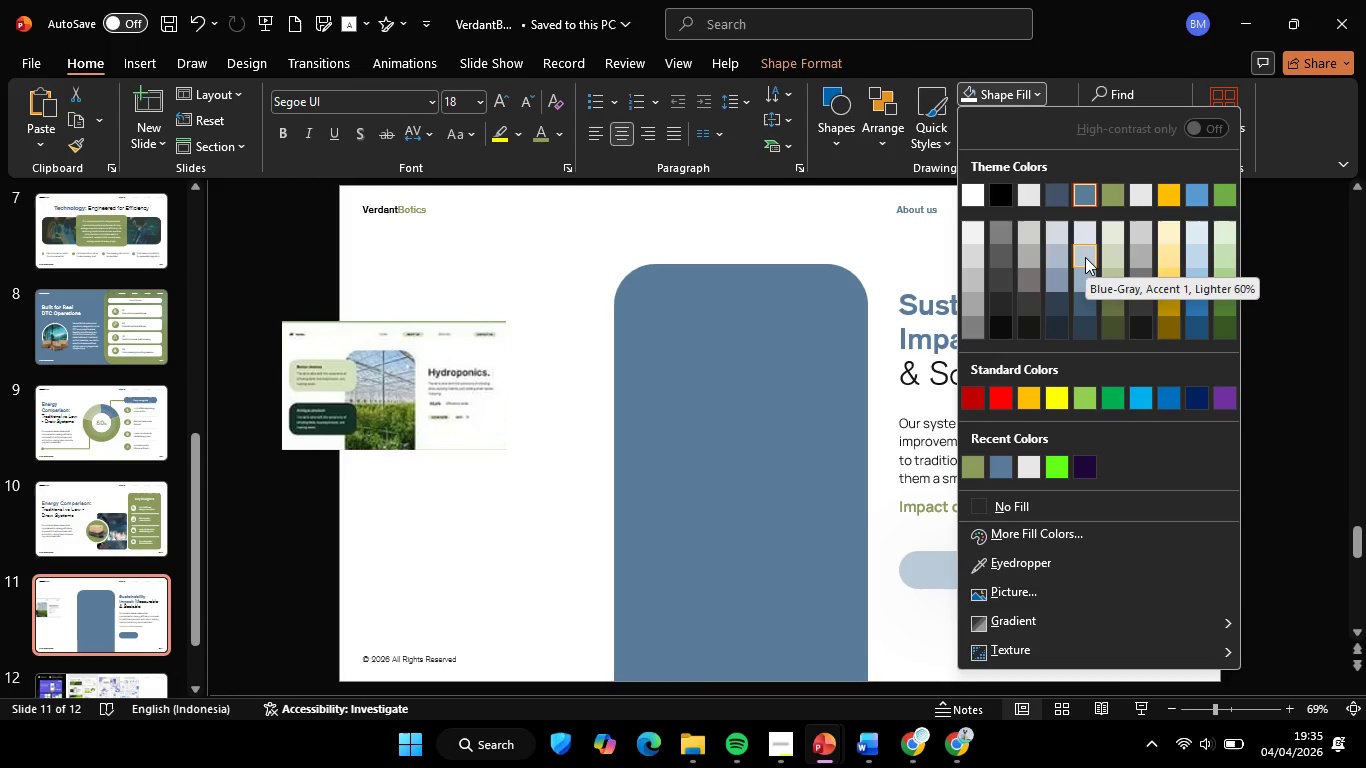 
left_click([1085, 257])
 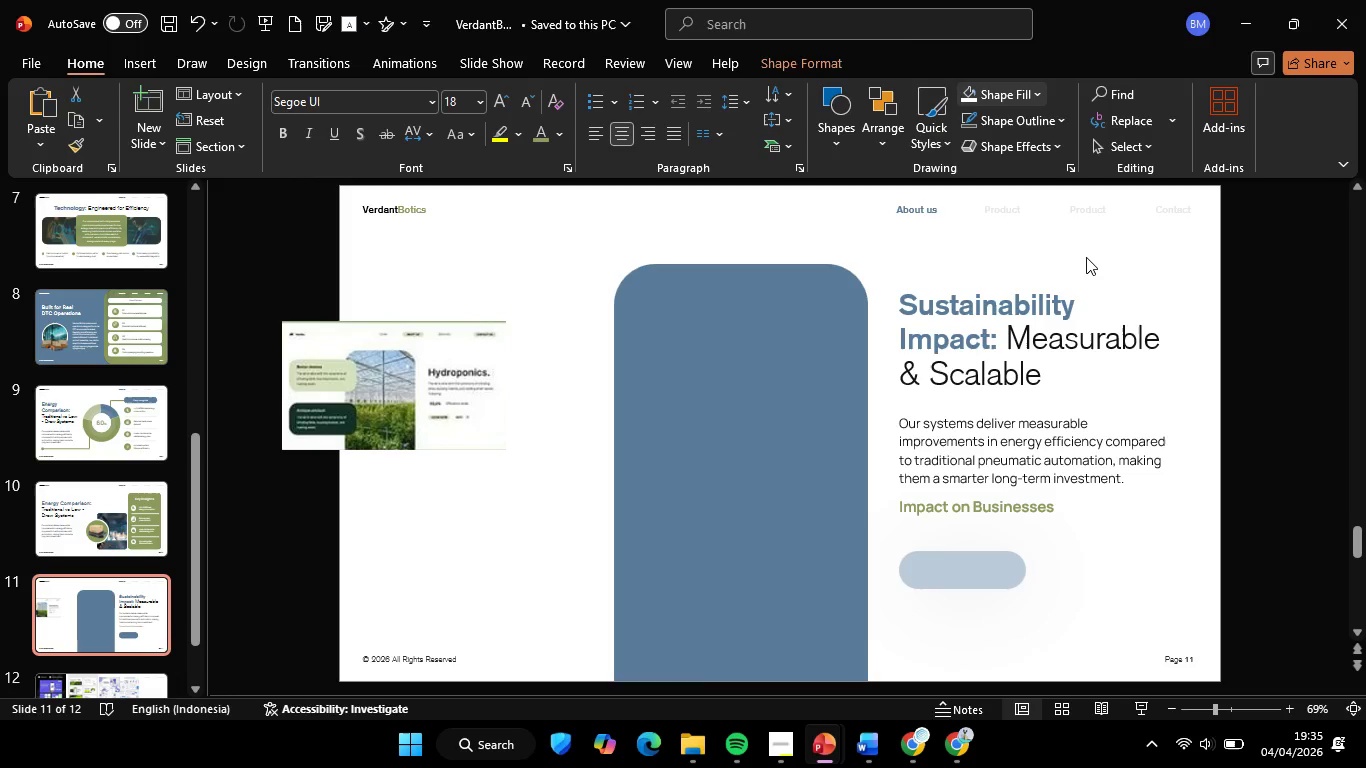 
double_click([1164, 540])
 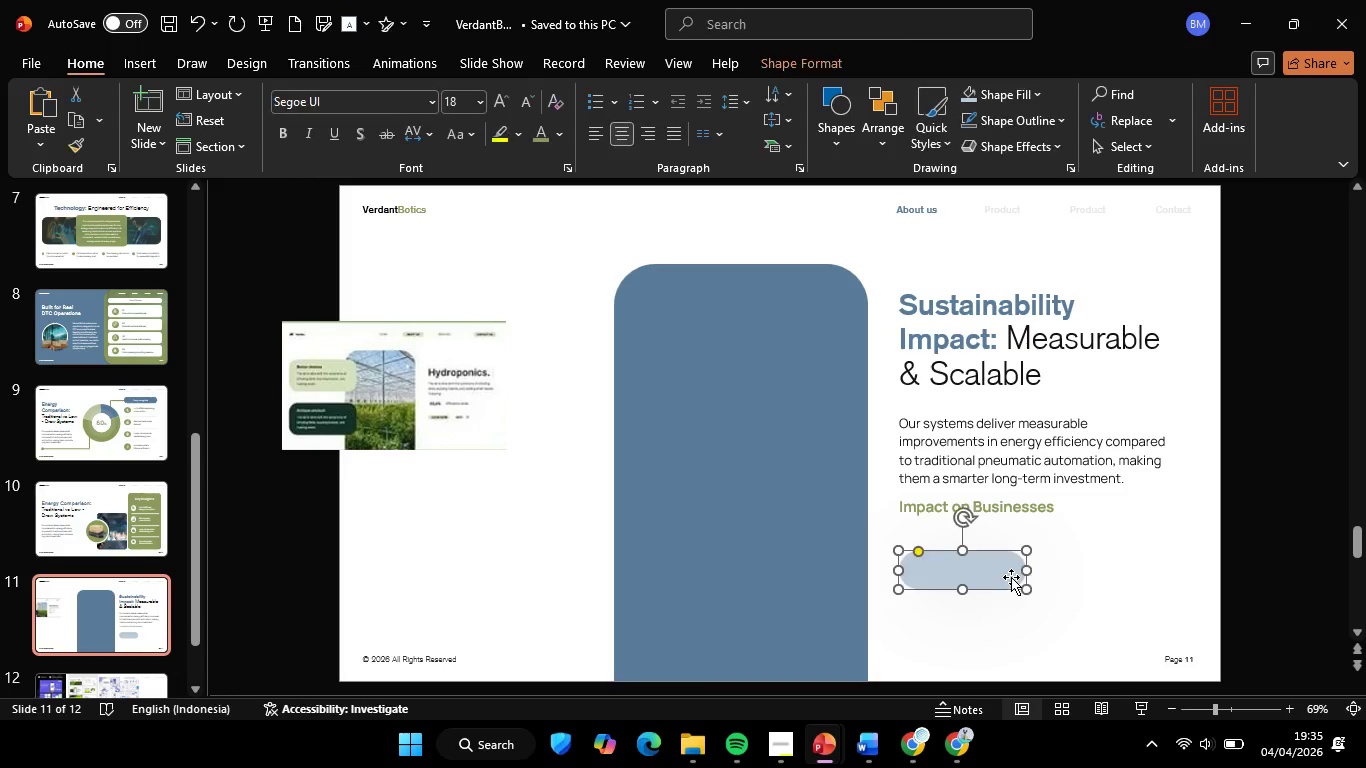 
left_click([1011, 577])
 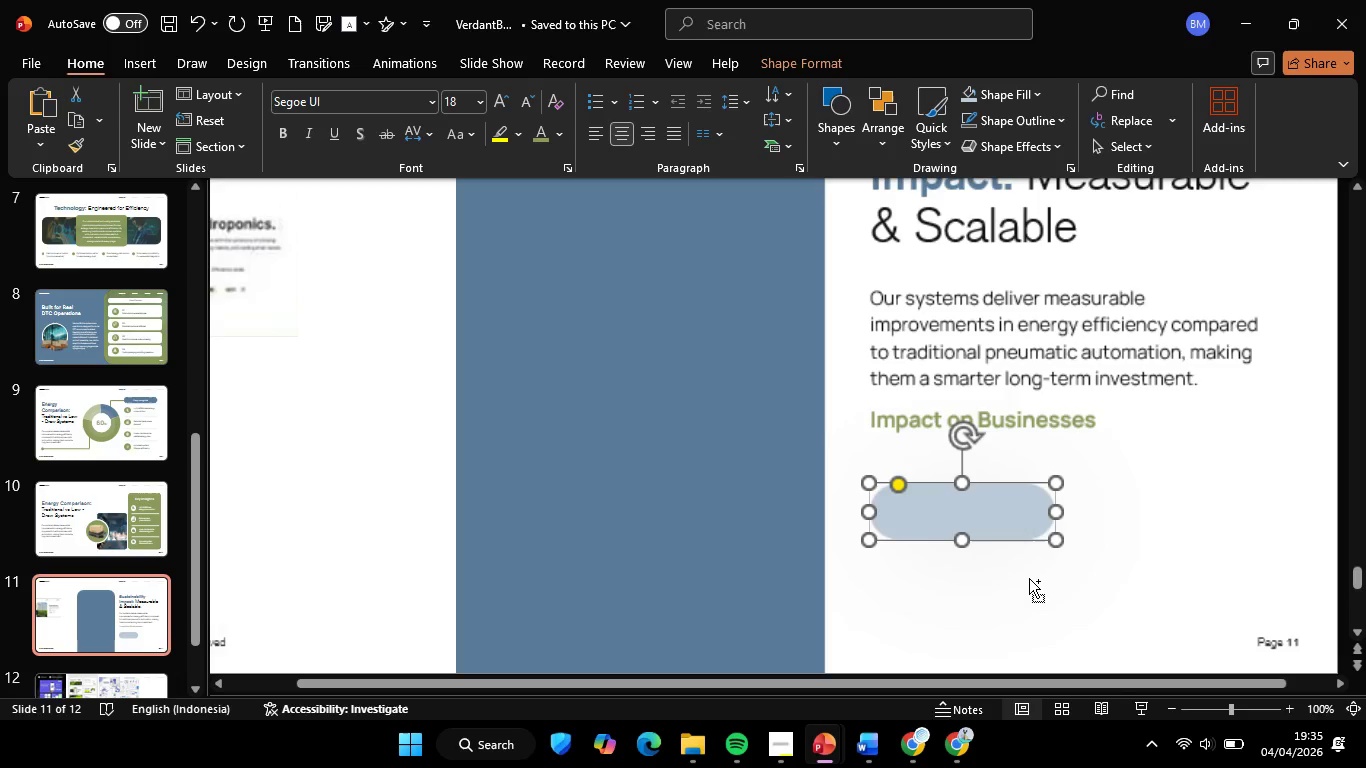 
hold_key(key=ControlLeft, duration=0.44)
scroll: coordinate [1029, 578], scroll_direction: up, amount: 3.0
 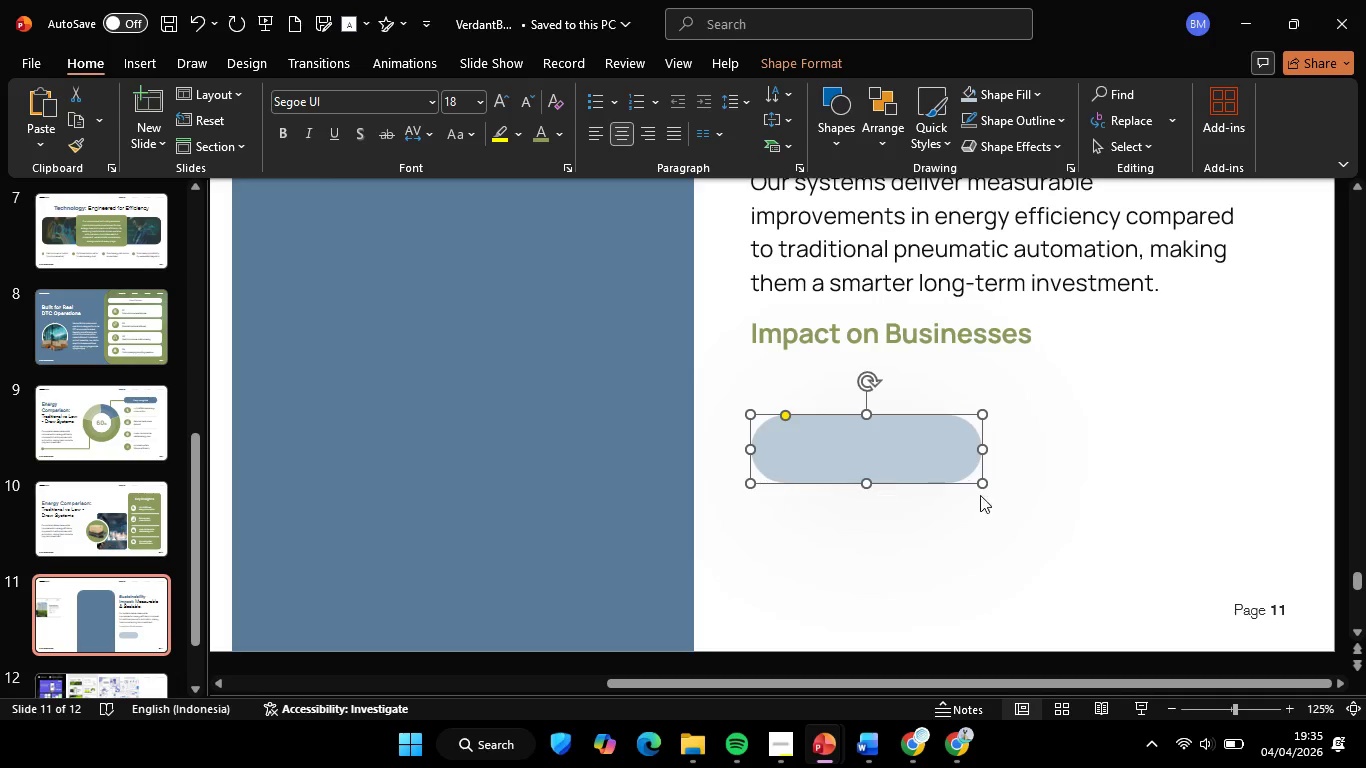 
right_click([887, 440])
 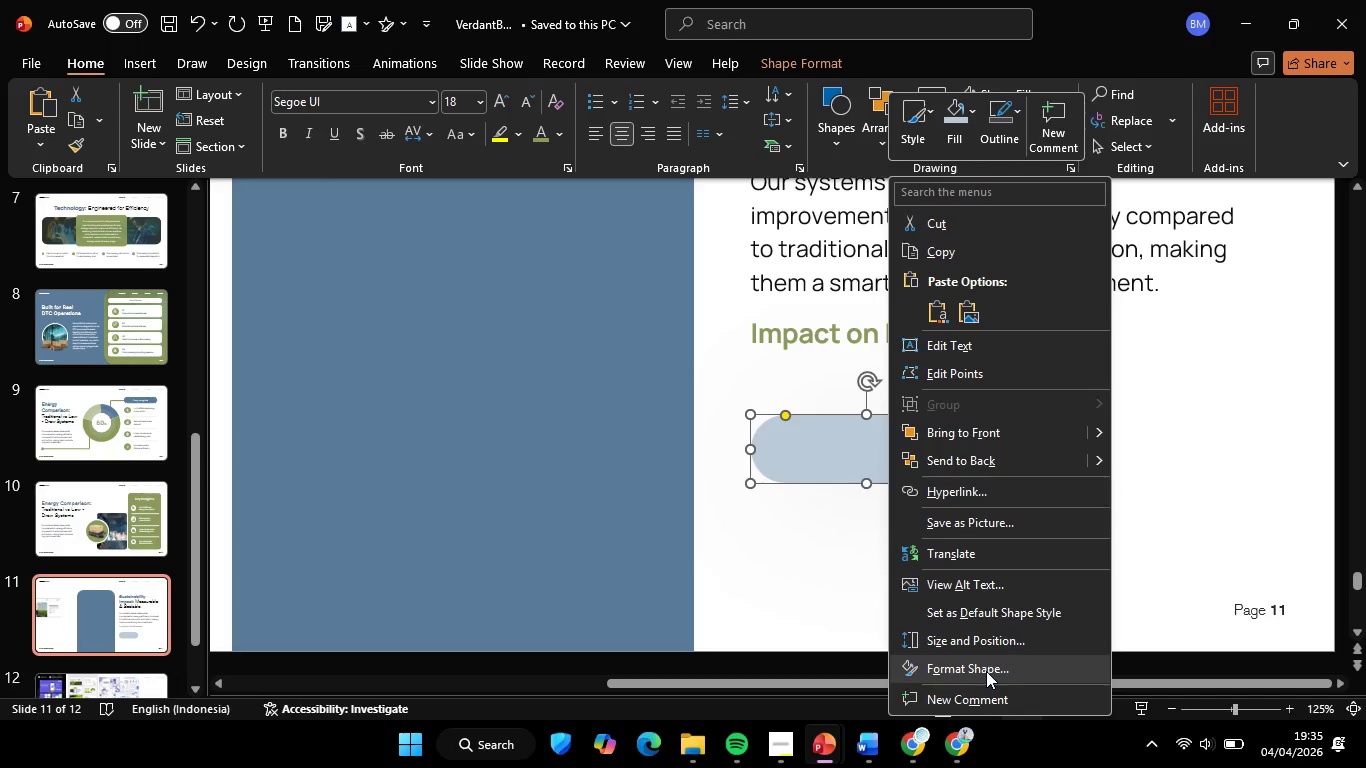 
left_click([986, 671])
 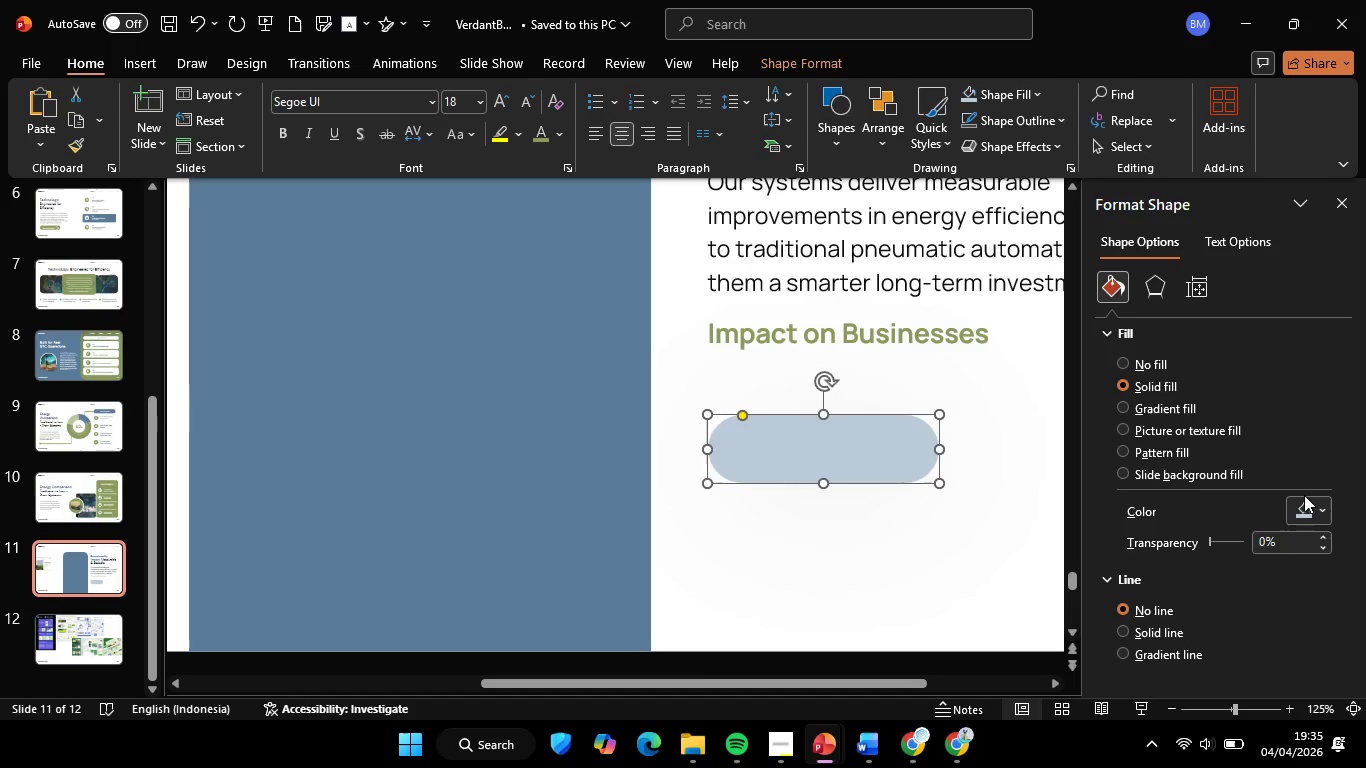 
left_click([1154, 291])
 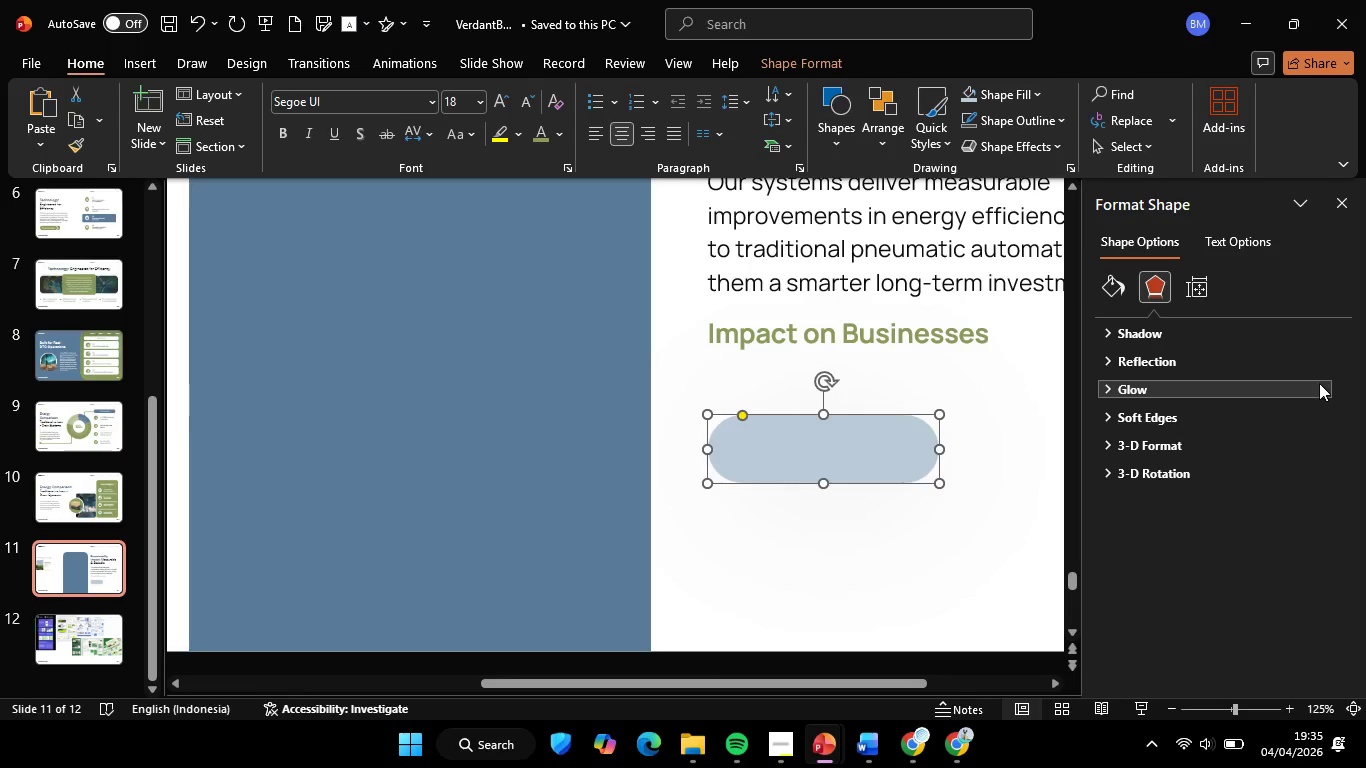 
left_click([1210, 331])
 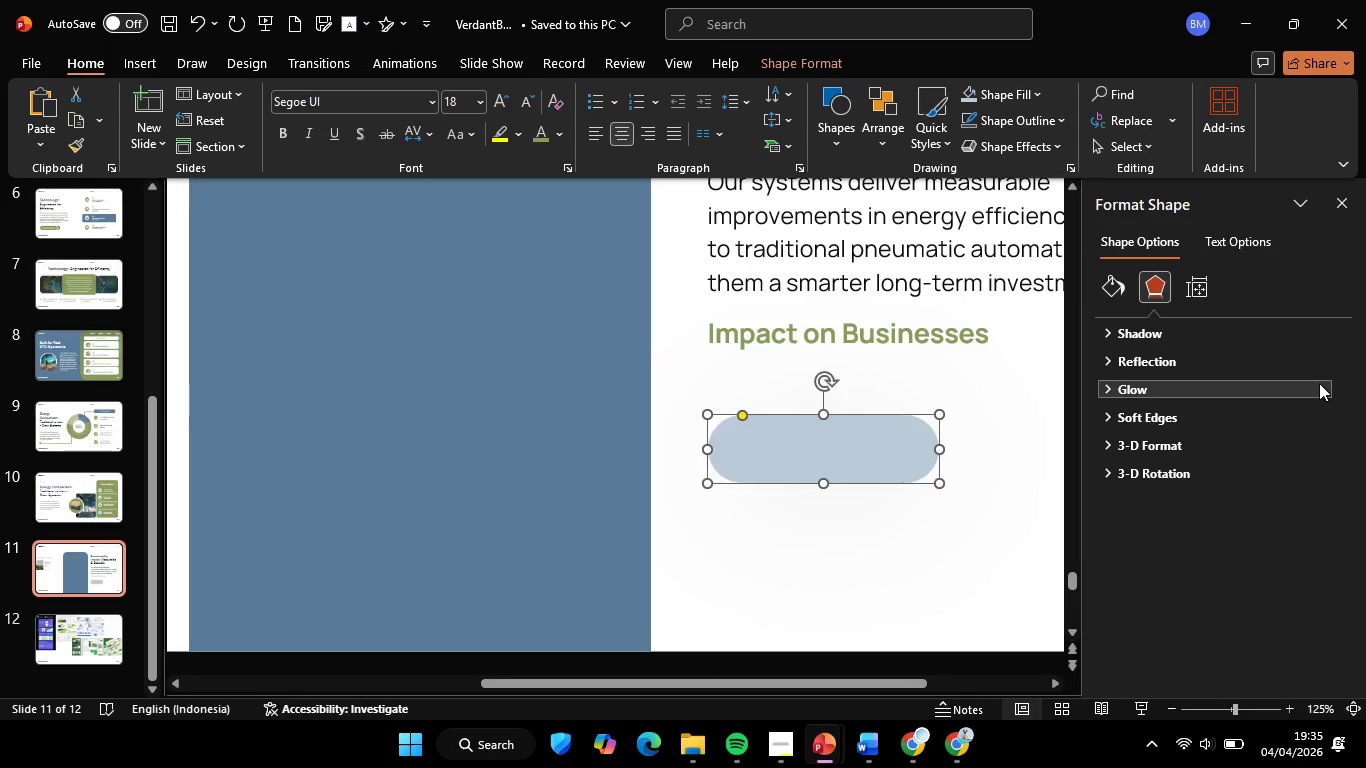 
left_click([1304, 362])
 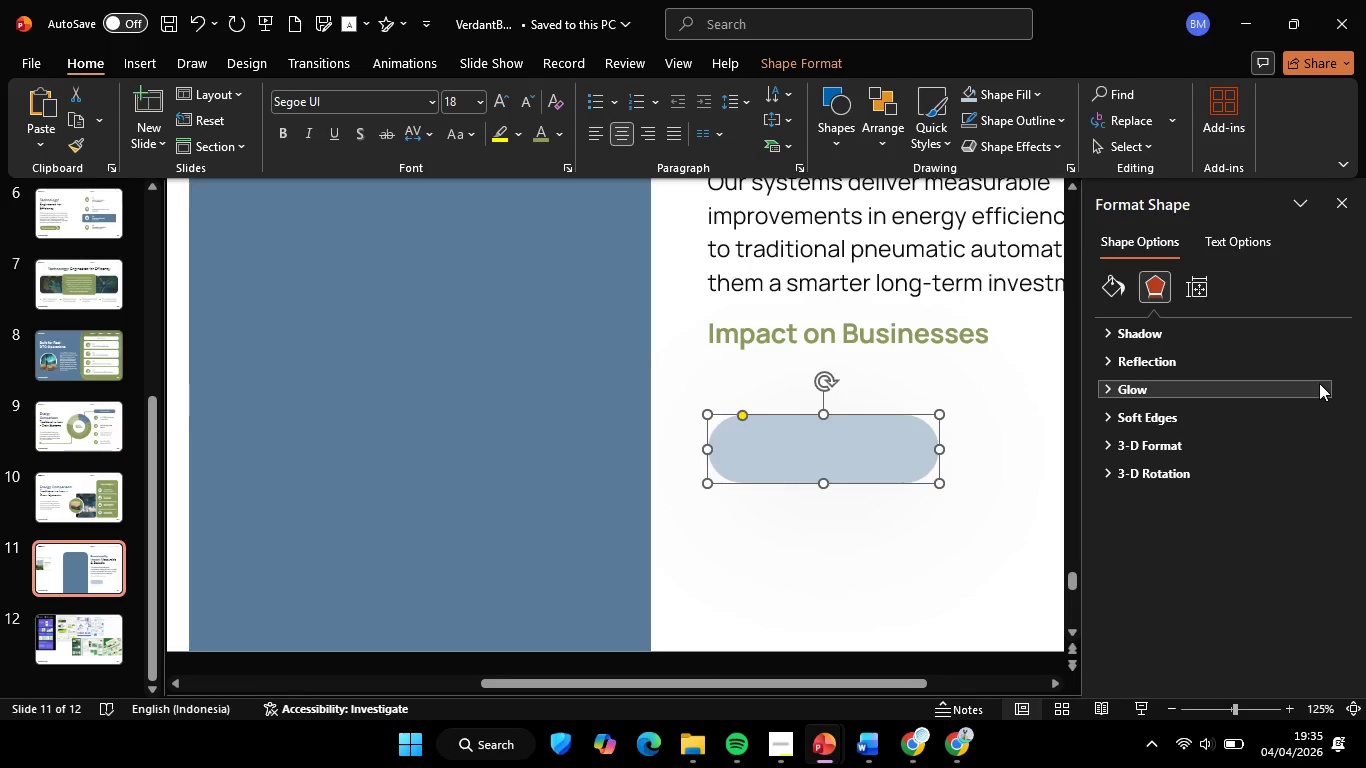 
left_click([1202, 73])
 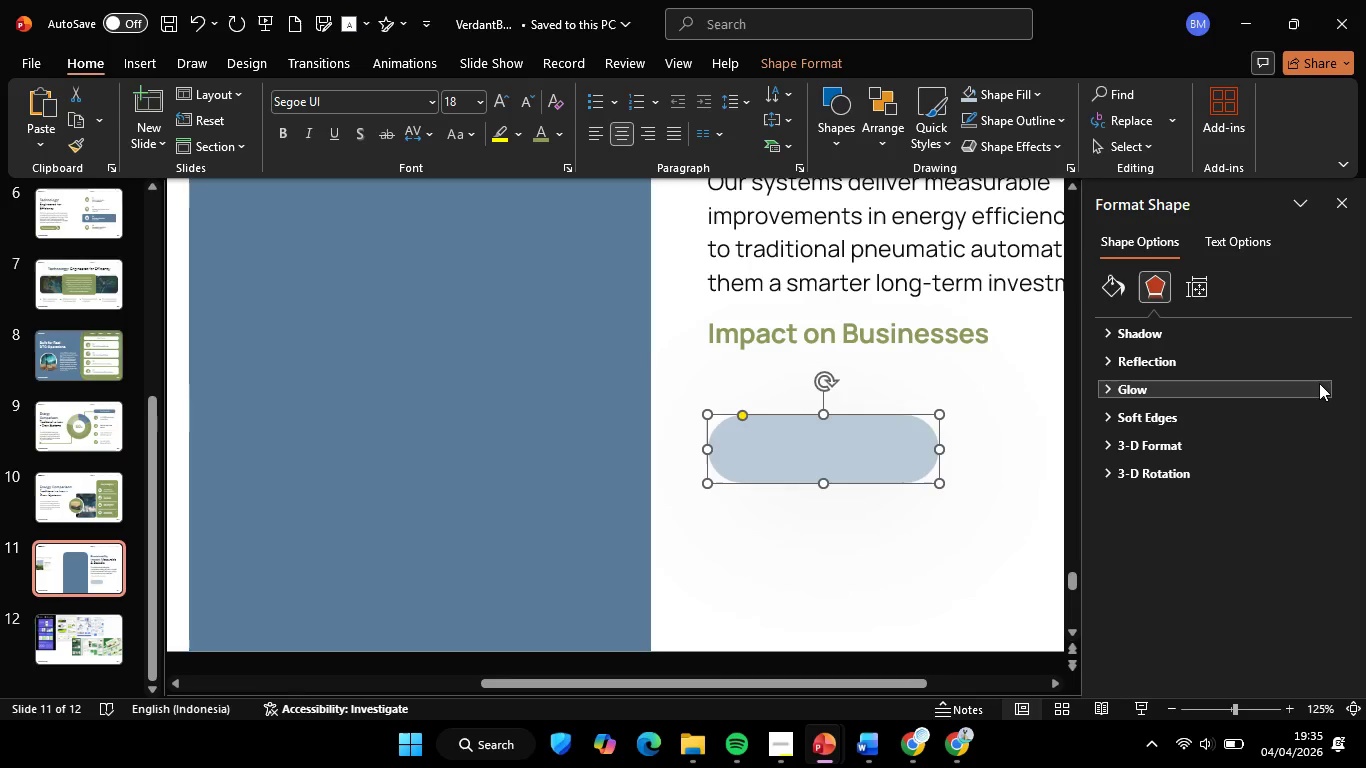 
left_click([939, 531])
 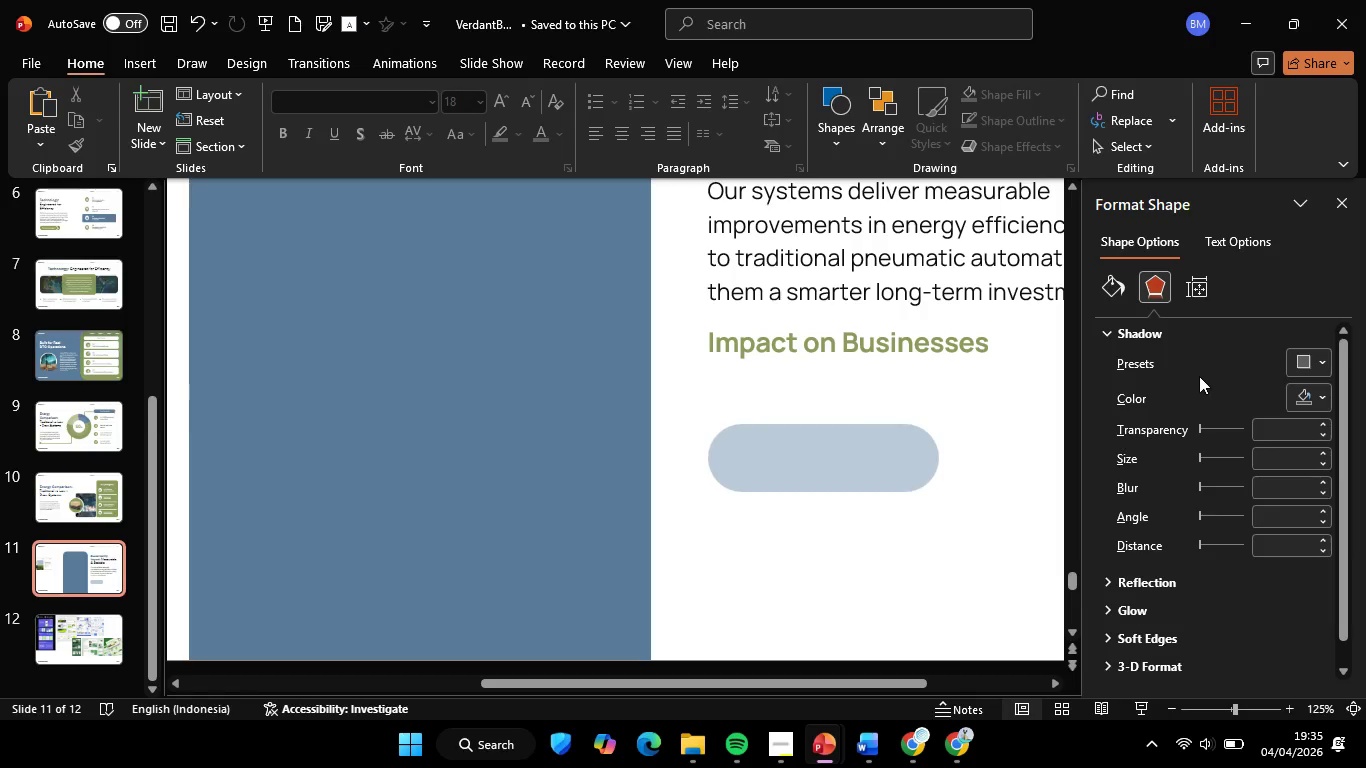 
left_click([1334, 202])
 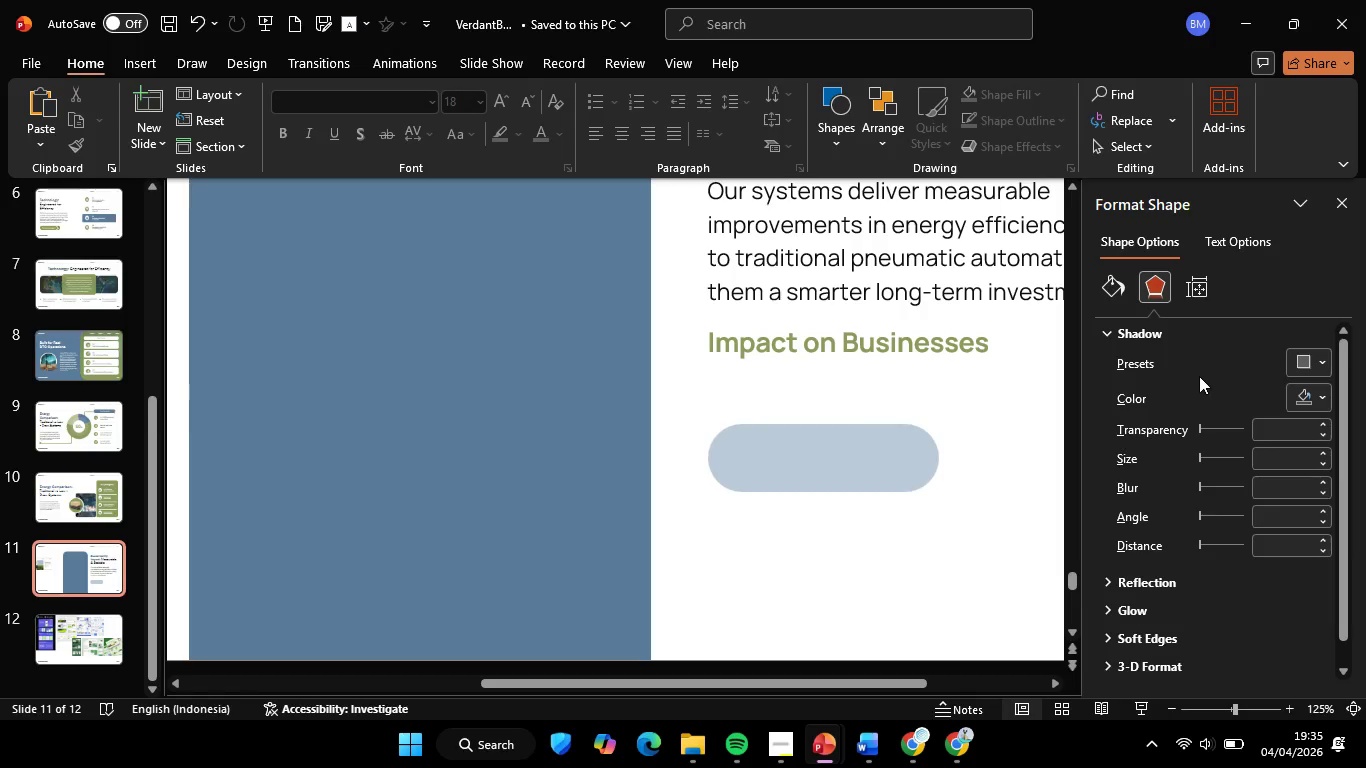 
left_click([930, 458])
 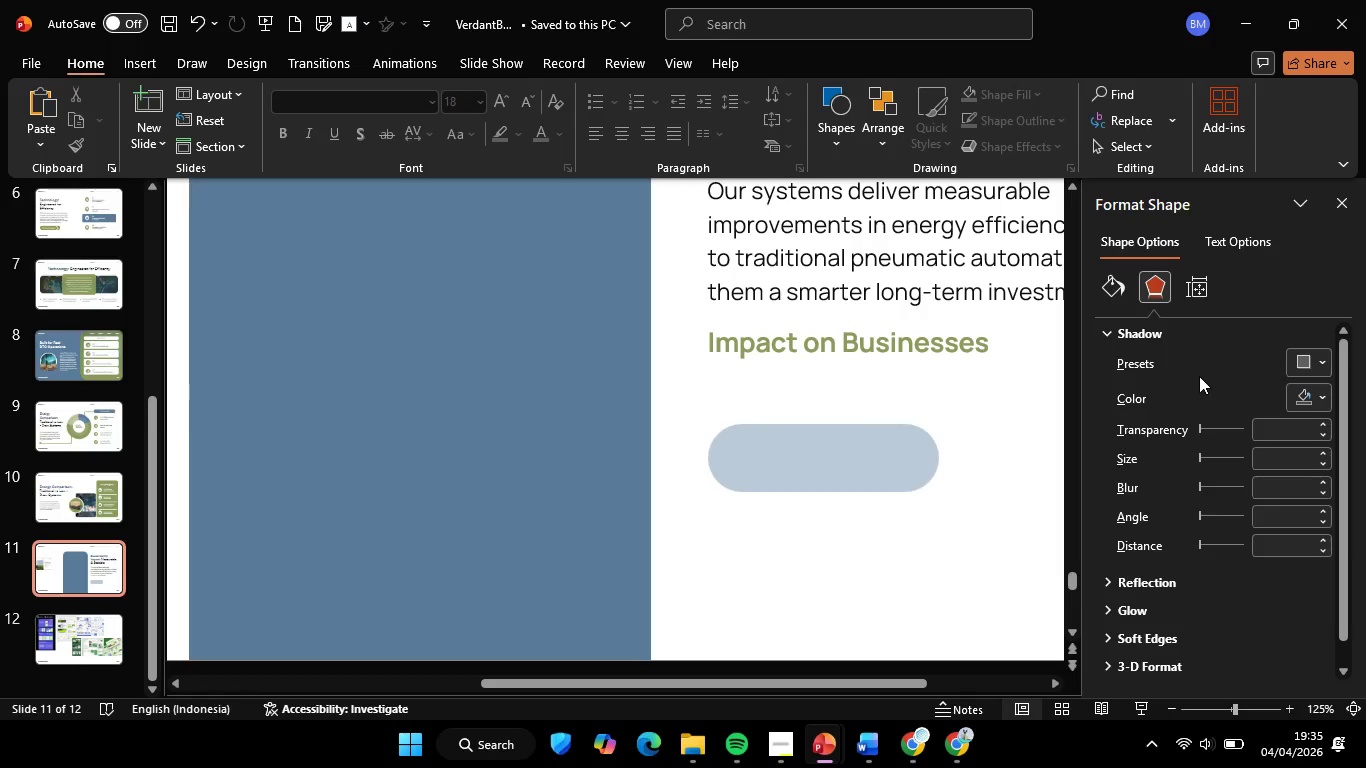 
hold_key(key=ControlLeft, duration=0.61)
 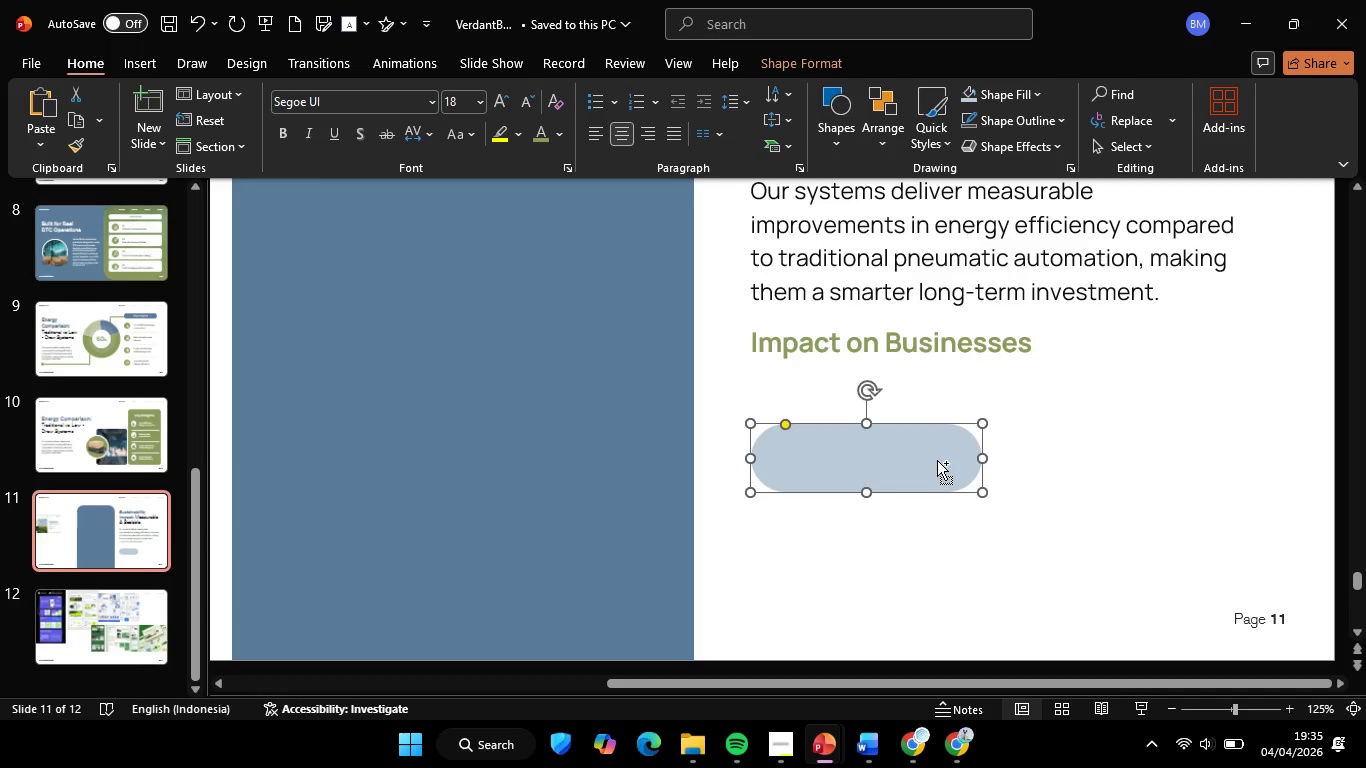 
left_click([1034, 85])
 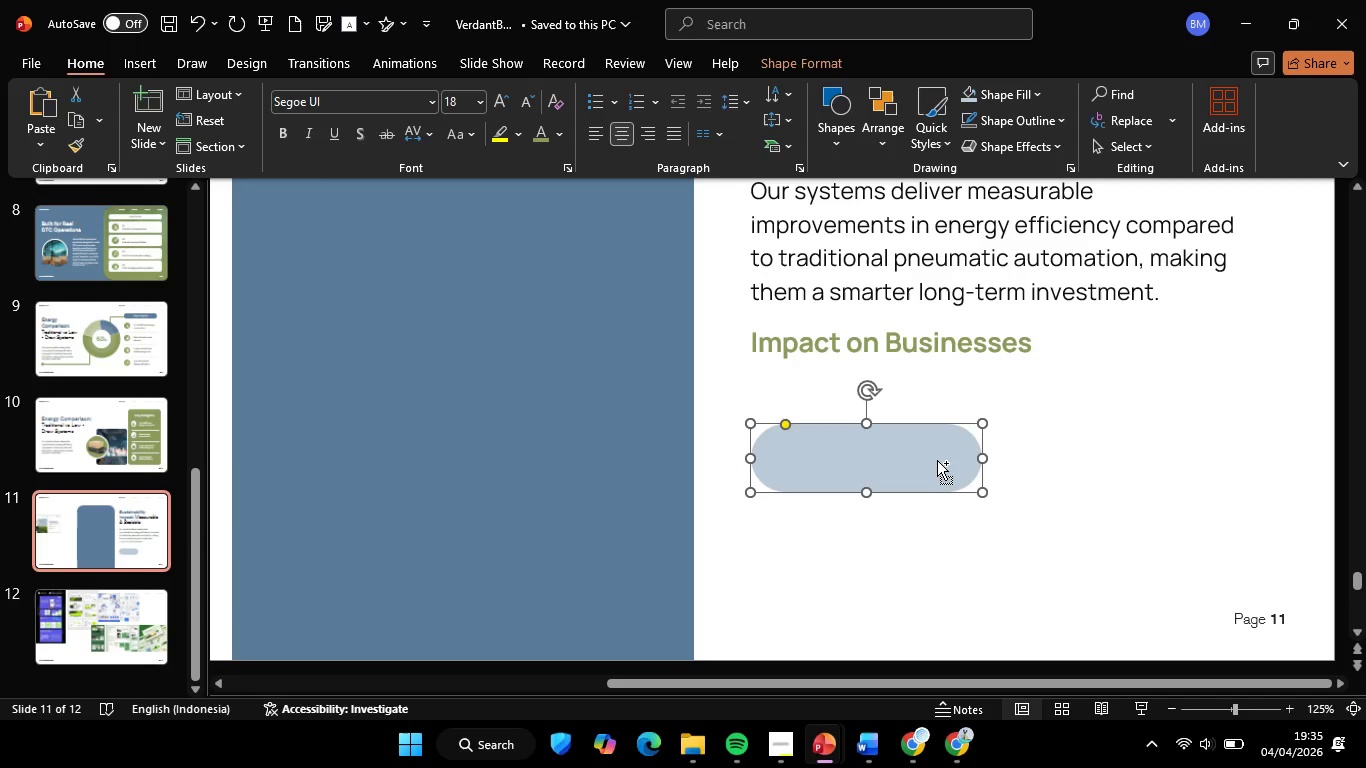 
scroll: coordinate [939, 472], scroll_direction: down, amount: 3.0
 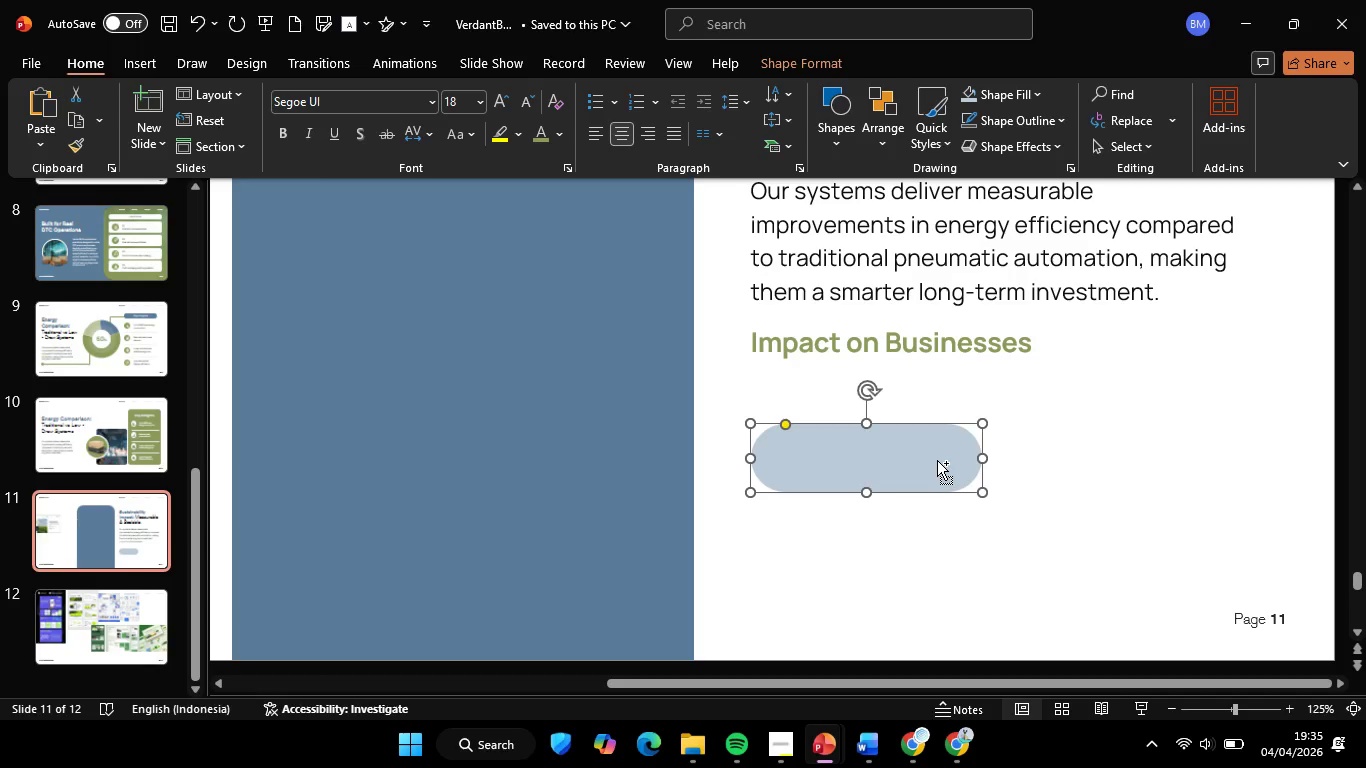 
left_click([1113, 226])
 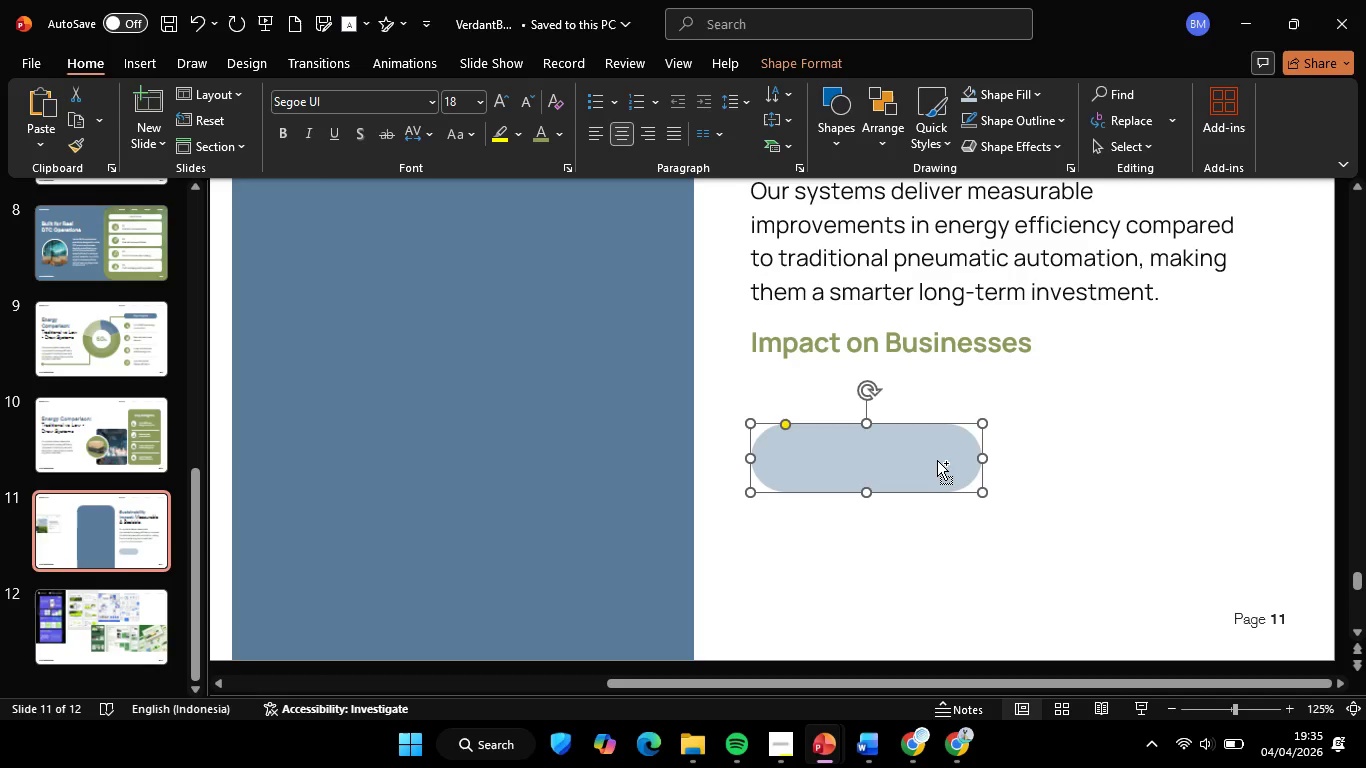 
left_click([1024, 88])
 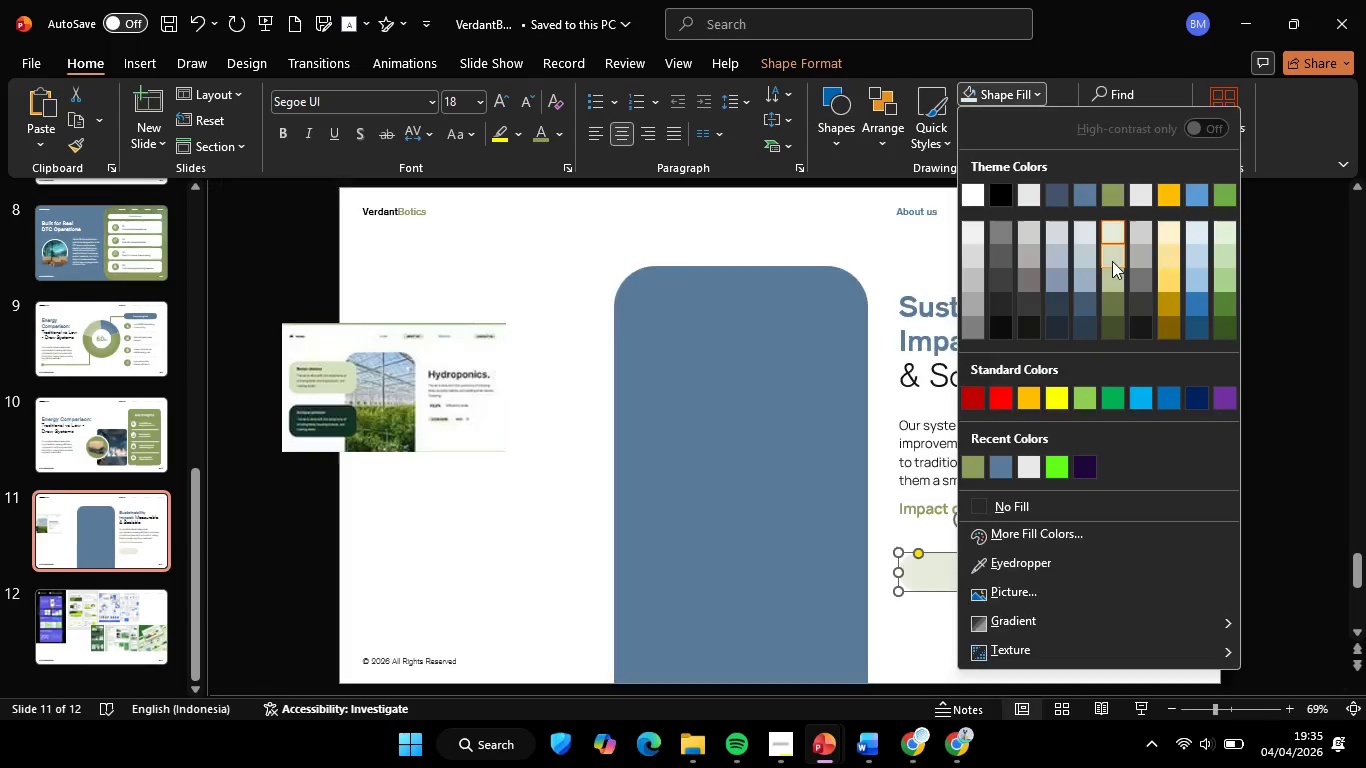 
left_click([1112, 261])
 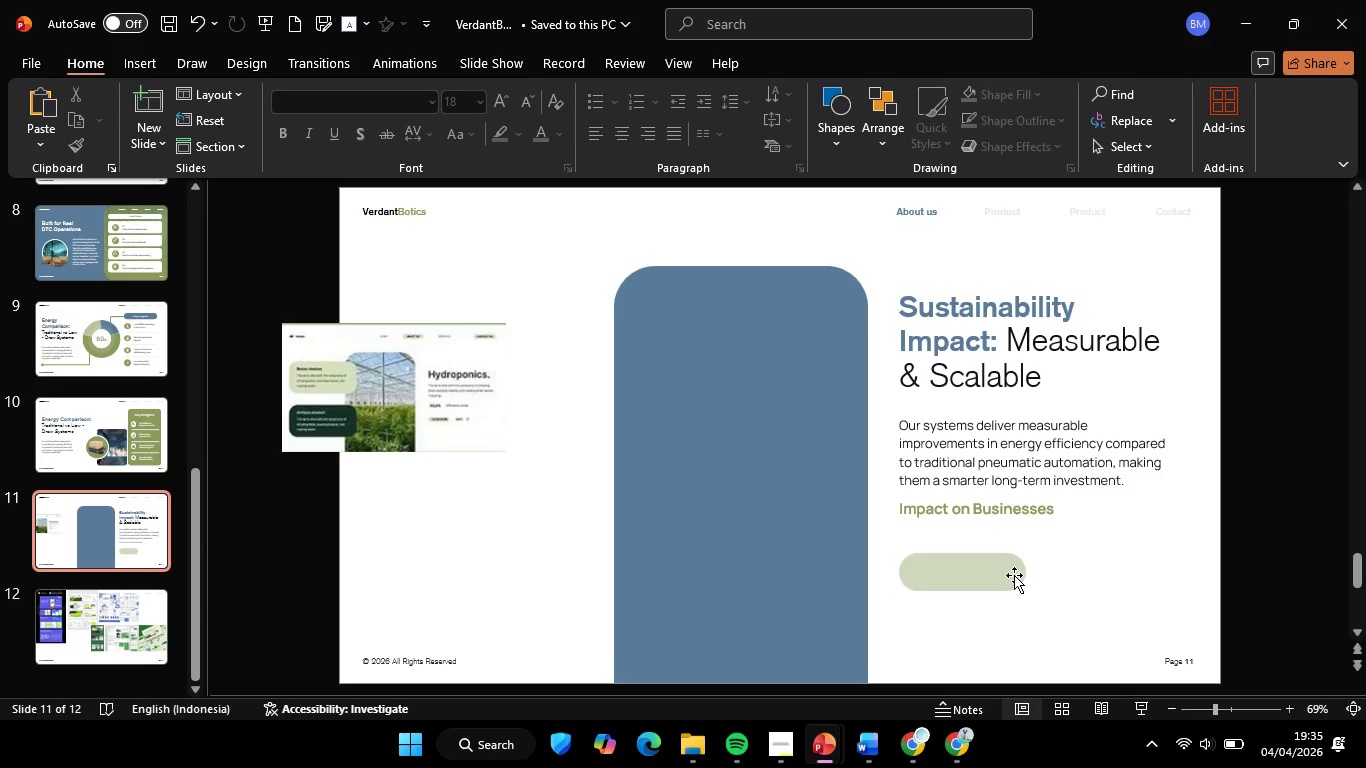 
left_click([1014, 575])
 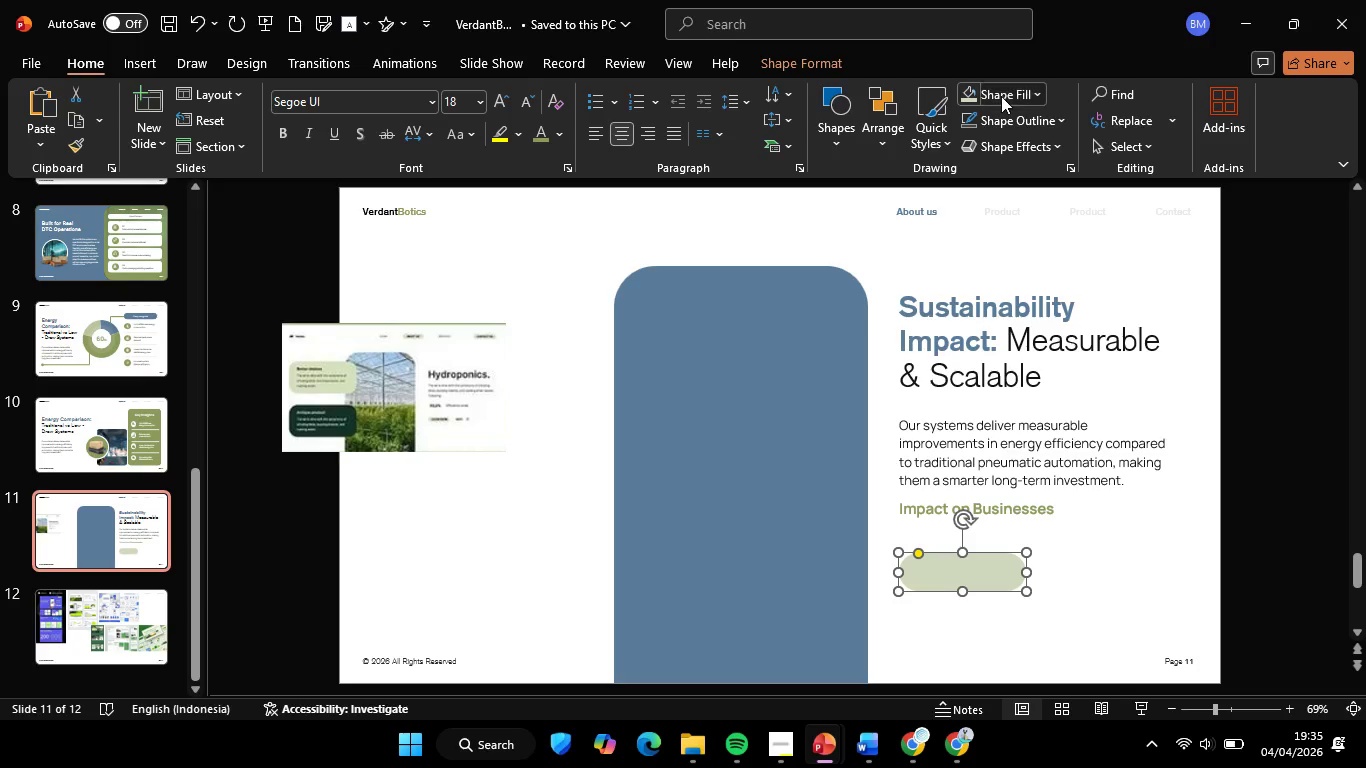 
left_click([1001, 96])
 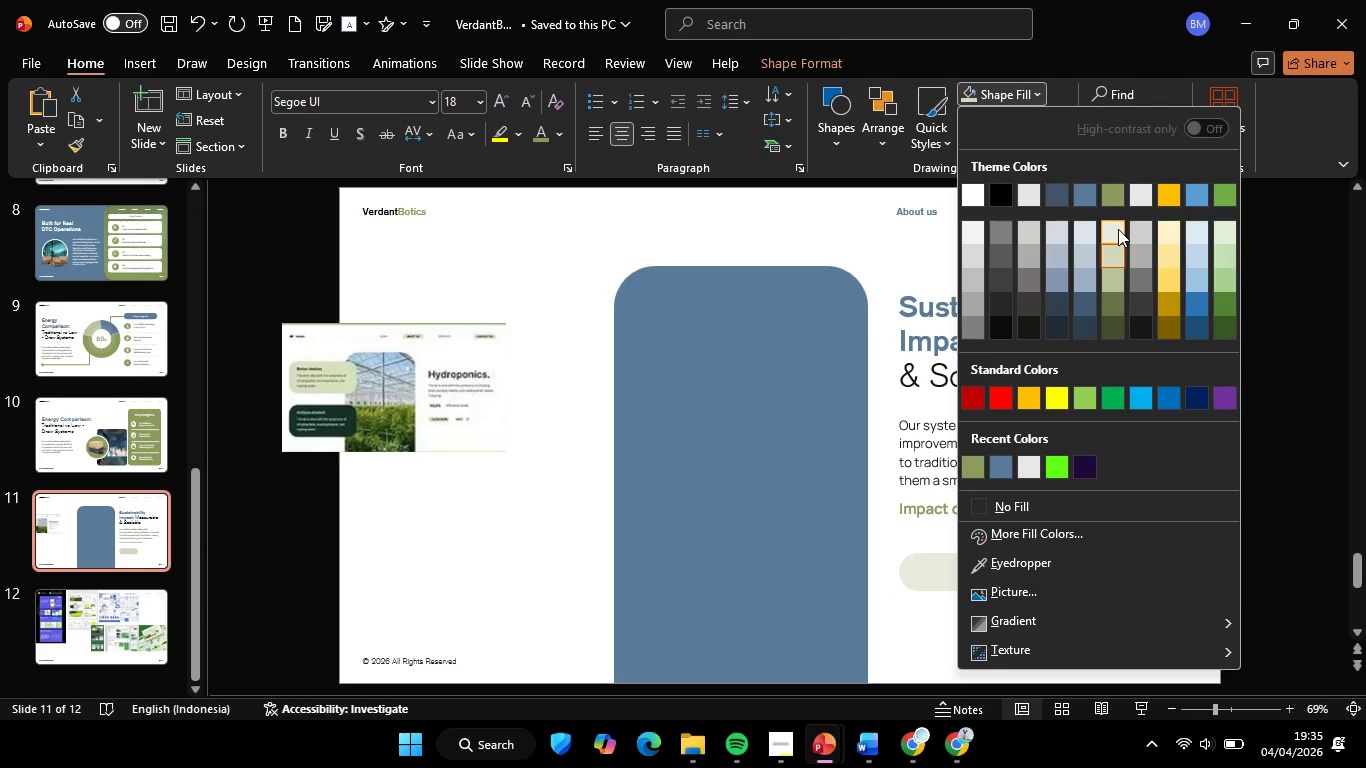 
left_click([1118, 229])
 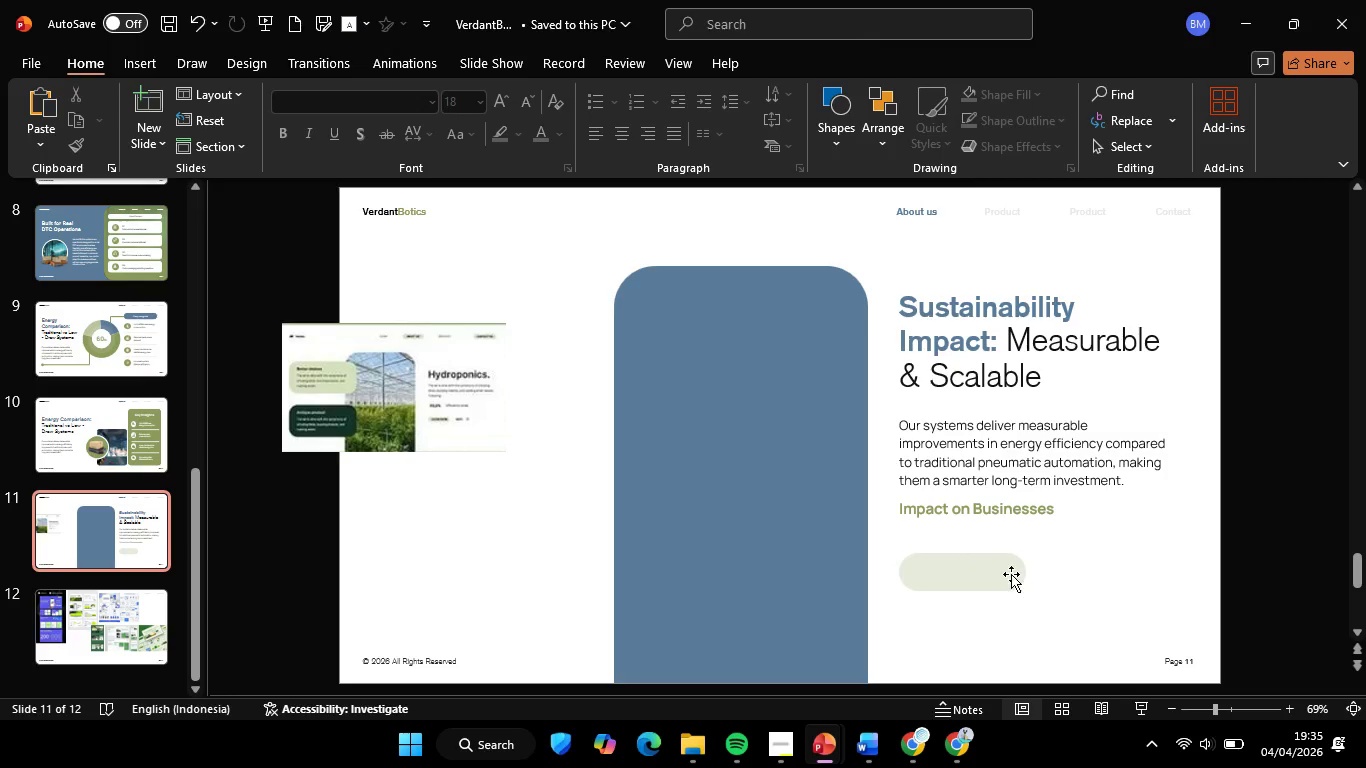 
left_click([1010, 574])
 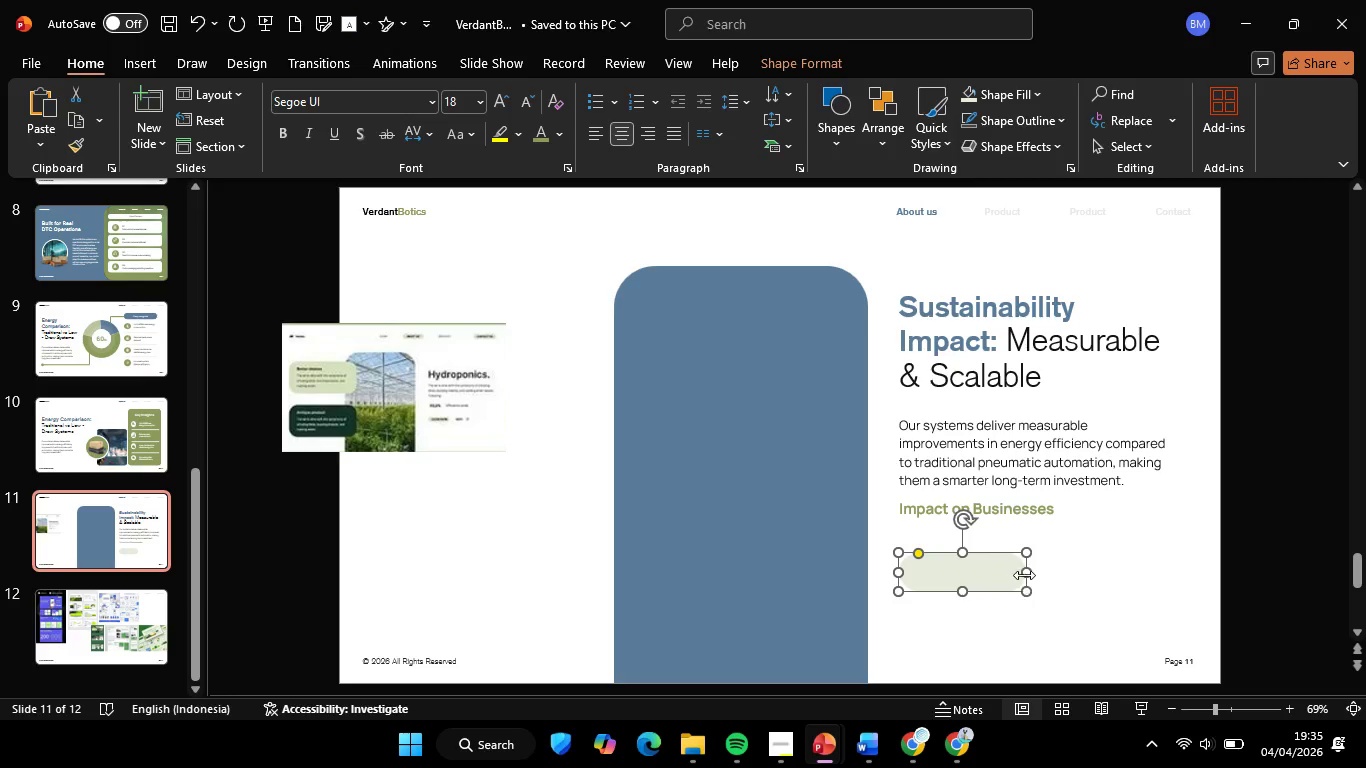 
hold_key(key=ShiftLeft, duration=3.91)
left_click_drag(start_coordinate=[1025, 575], to_coordinate=[1059, 577])
 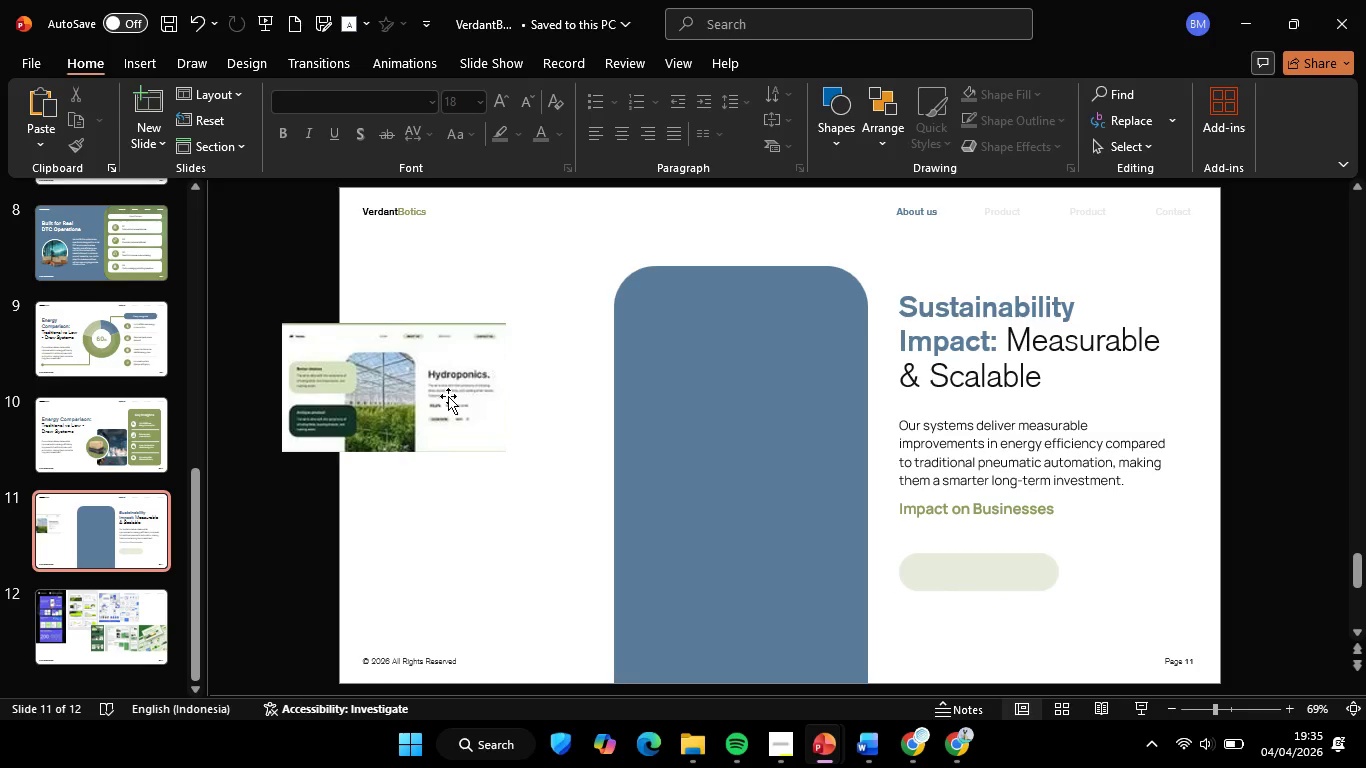 
left_click([448, 395])
 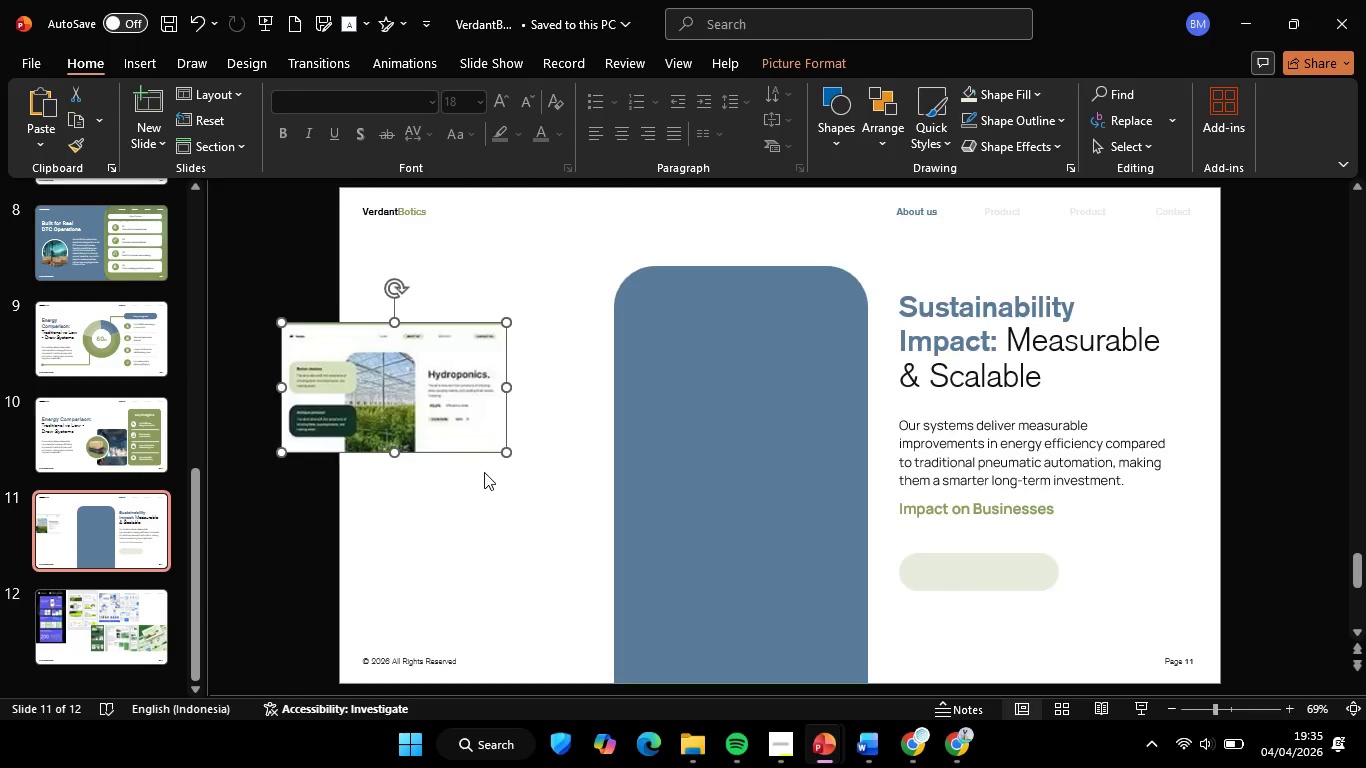 
hold_key(key=ControlLeft, duration=0.69)
scroll: coordinate [484, 472], scroll_direction: up, amount: 4.0
 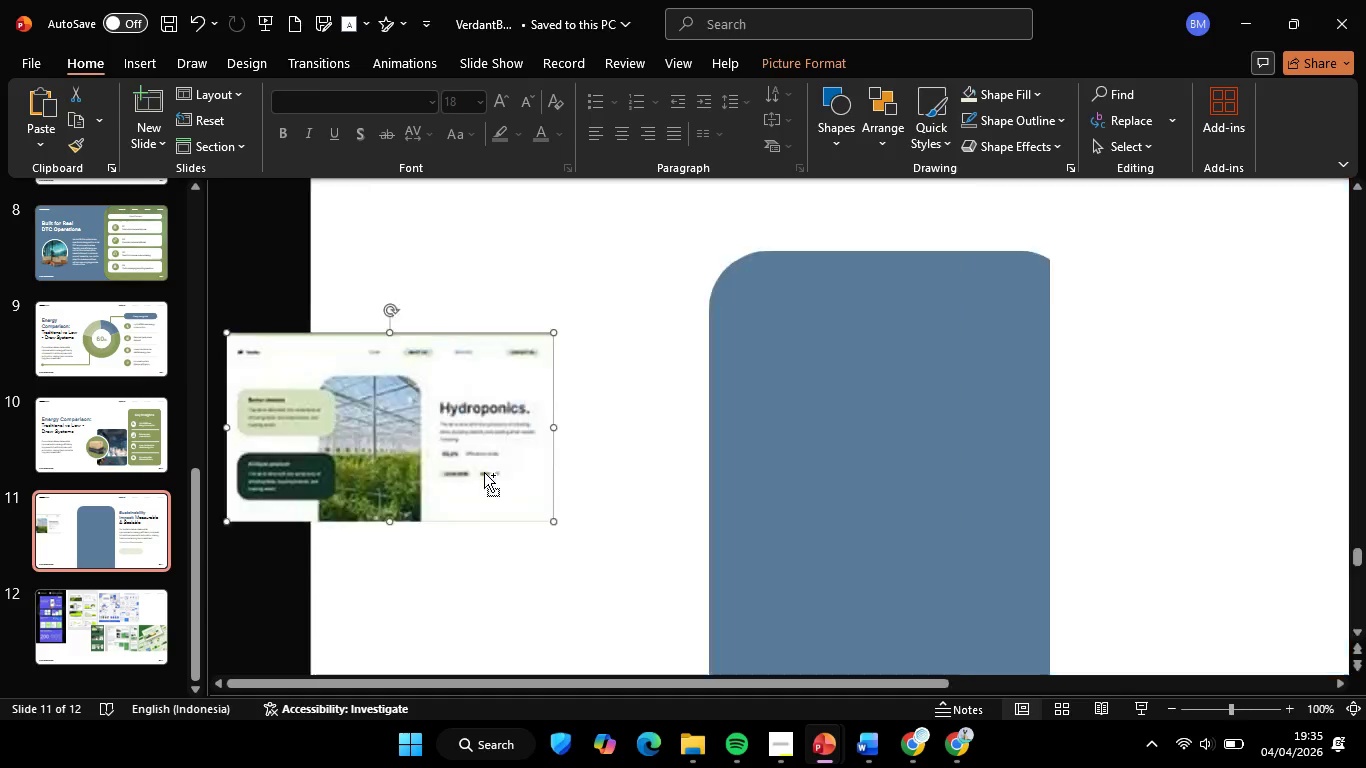 
hold_key(key=ControlLeft, duration=0.66)
scroll: coordinate [484, 472], scroll_direction: down, amount: 4.0
 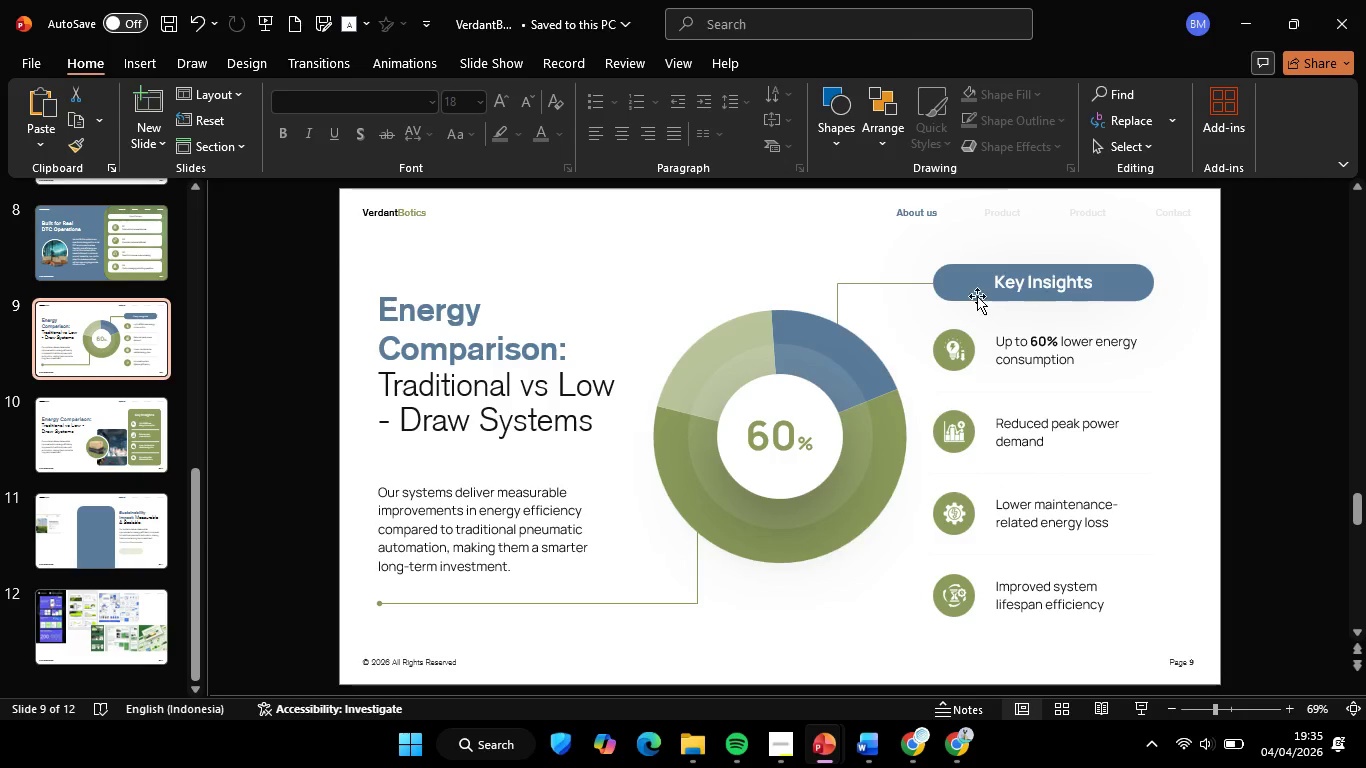 
left_click([1033, 276])
 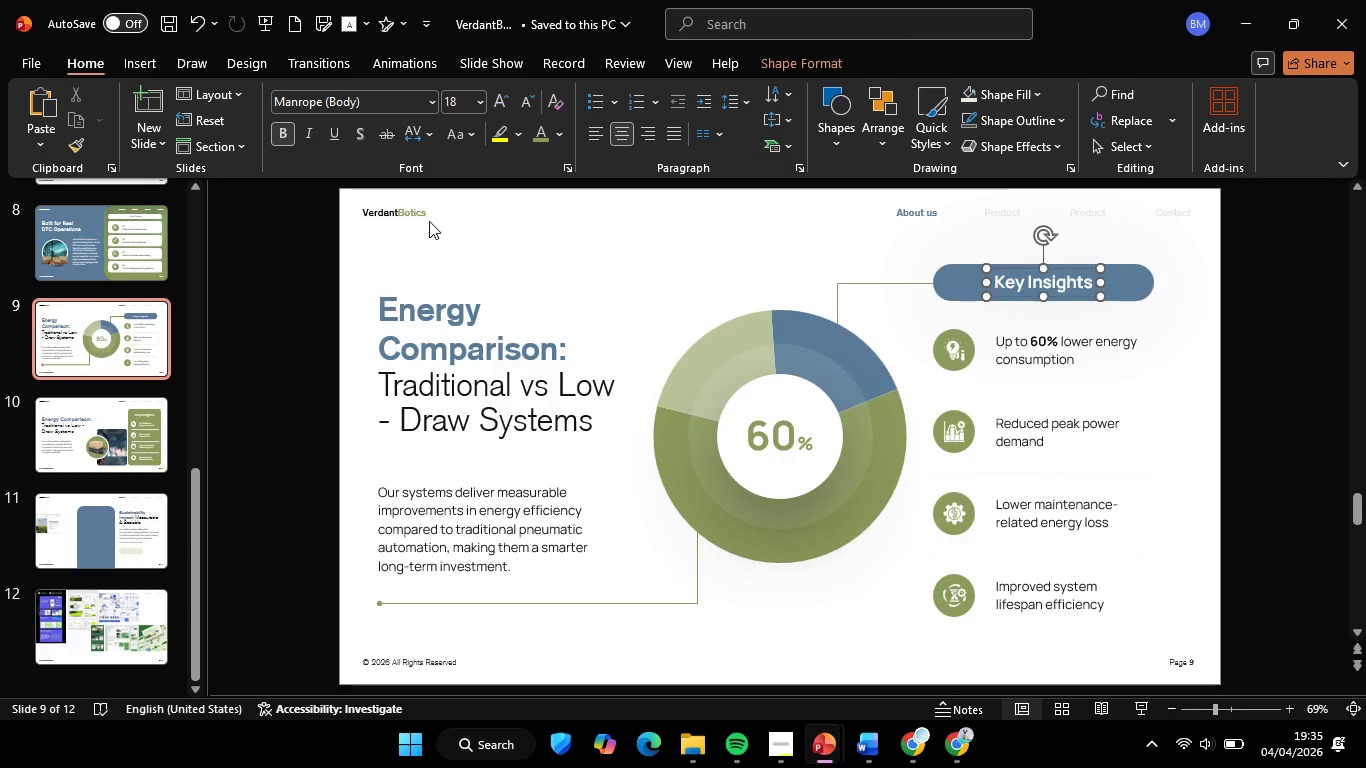 
left_click([406, 213])
 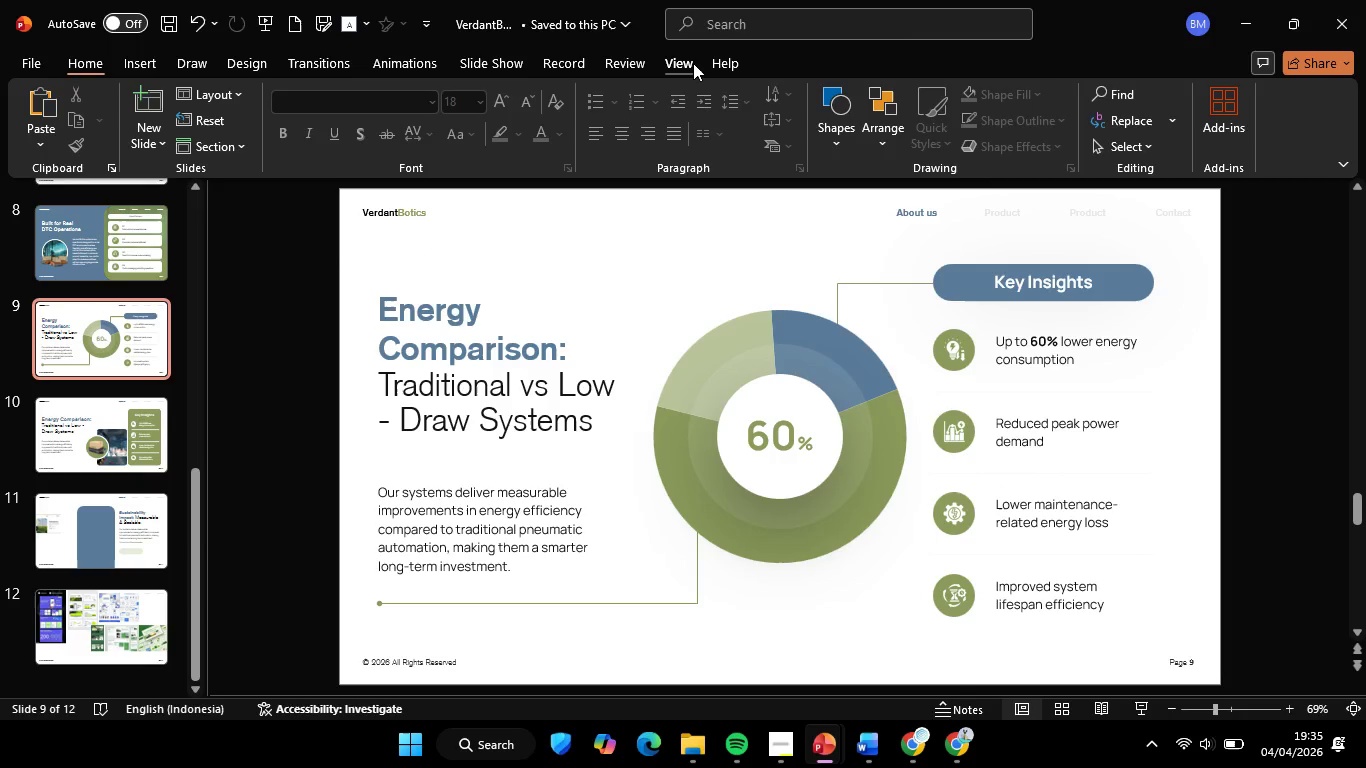 
left_click([693, 63])
 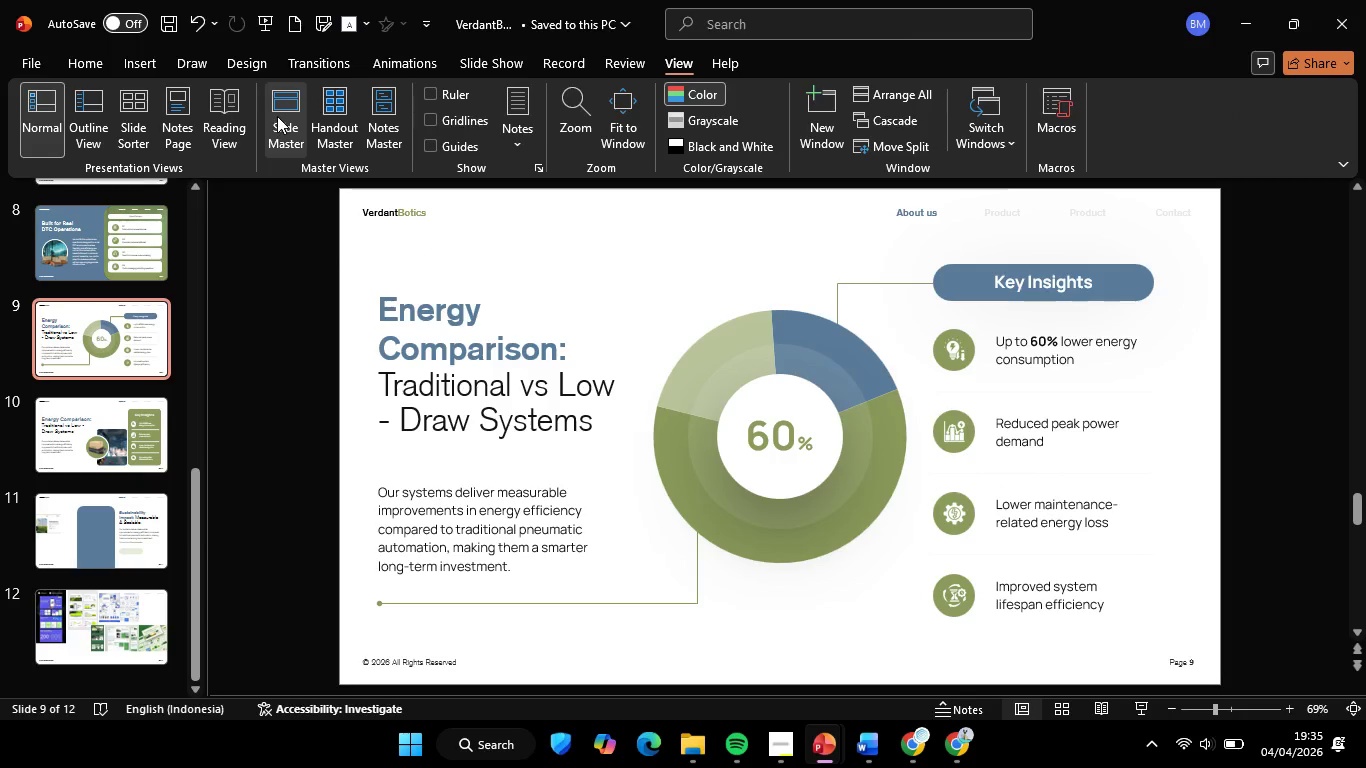 
double_click([277, 116])
 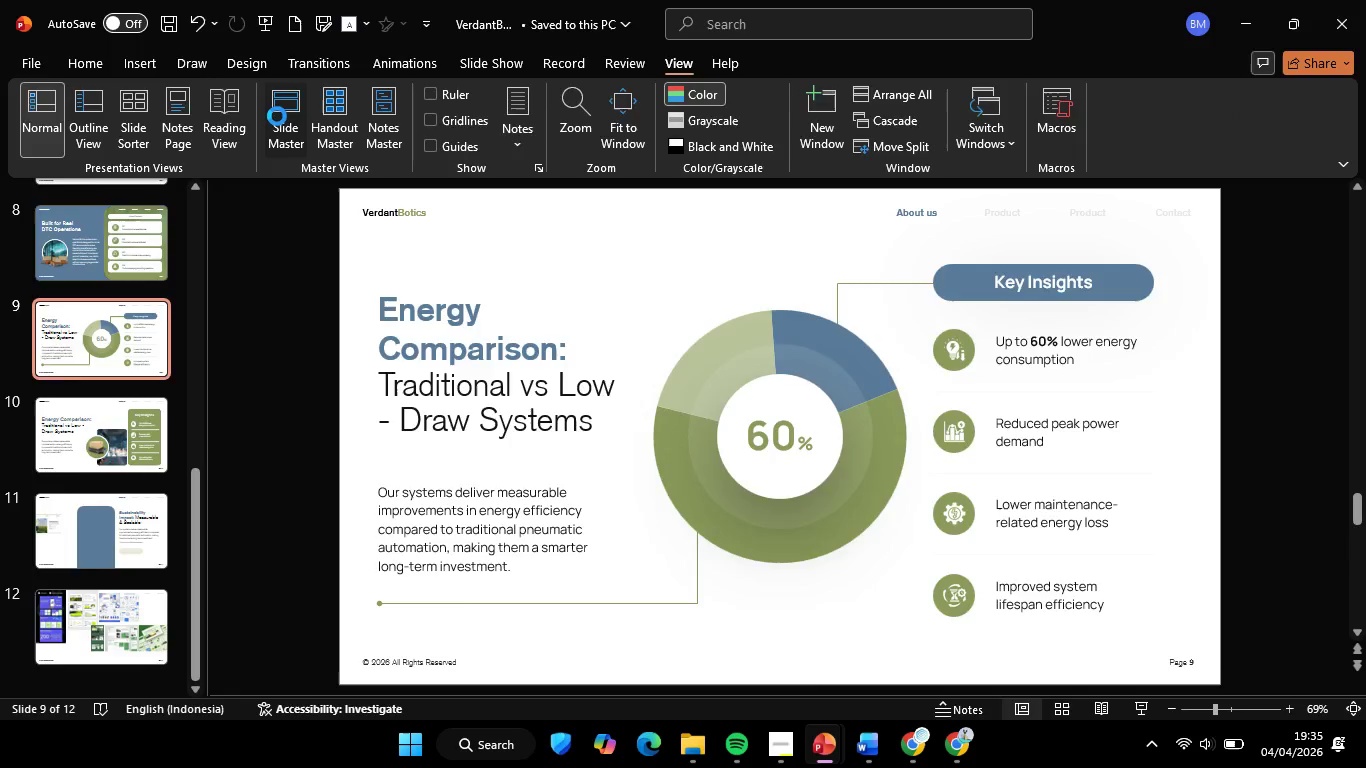 
scroll: coordinate [135, 311], scroll_direction: up, amount: 8.0
 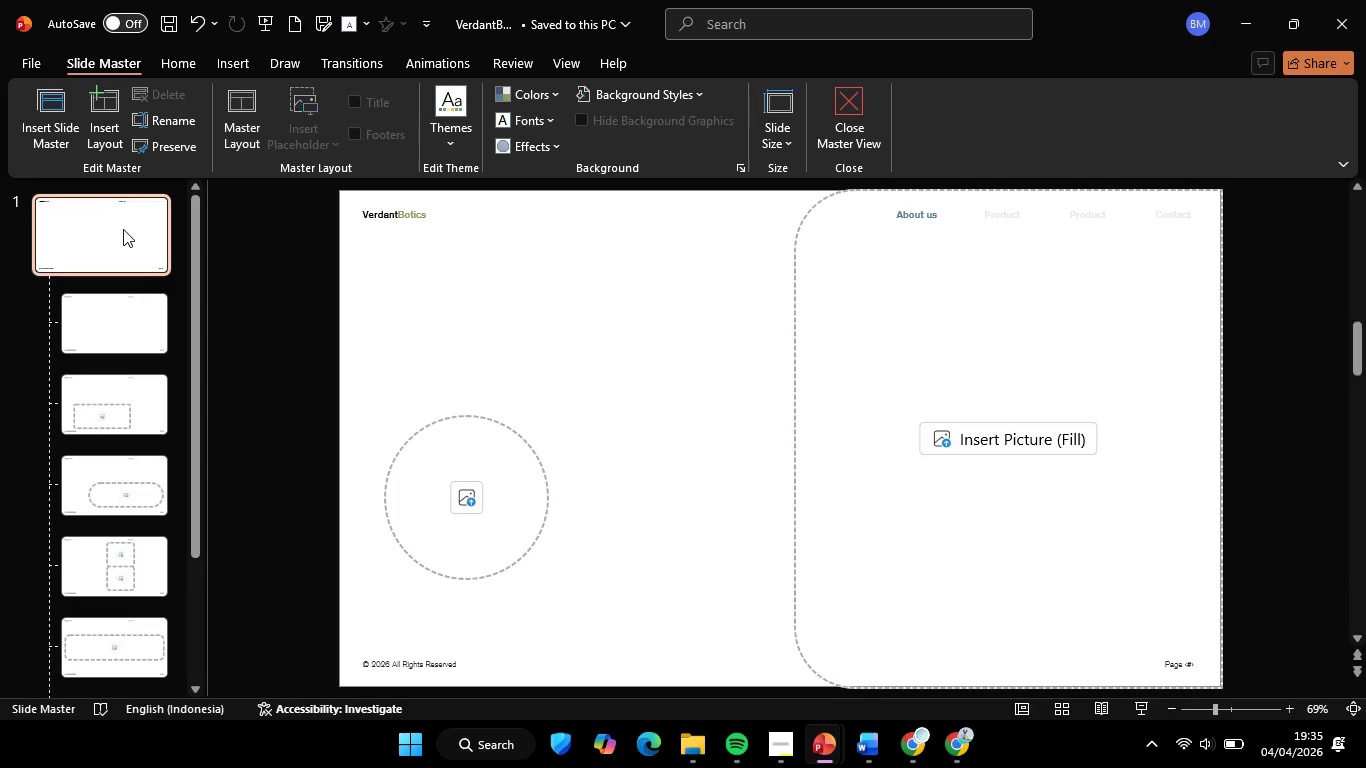 
left_click([123, 229])
 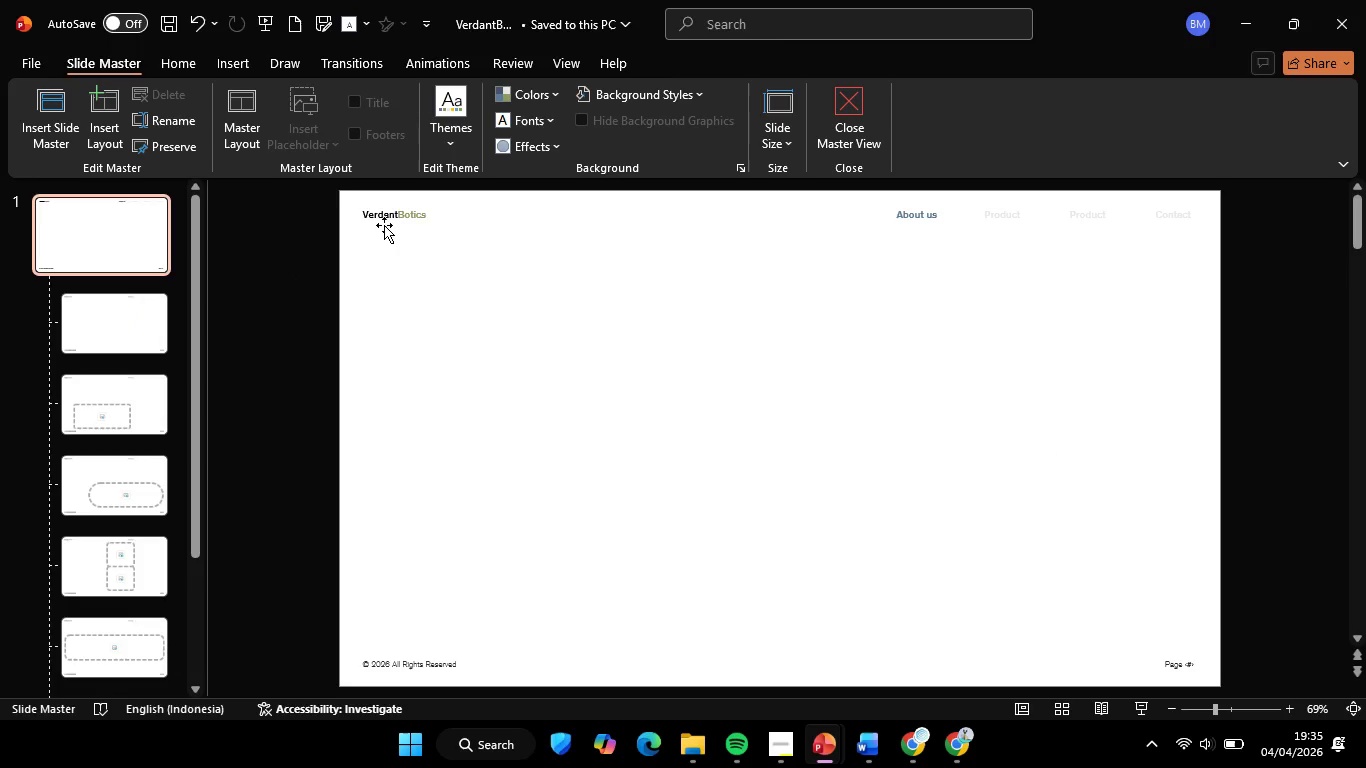 
left_click([384, 225])
 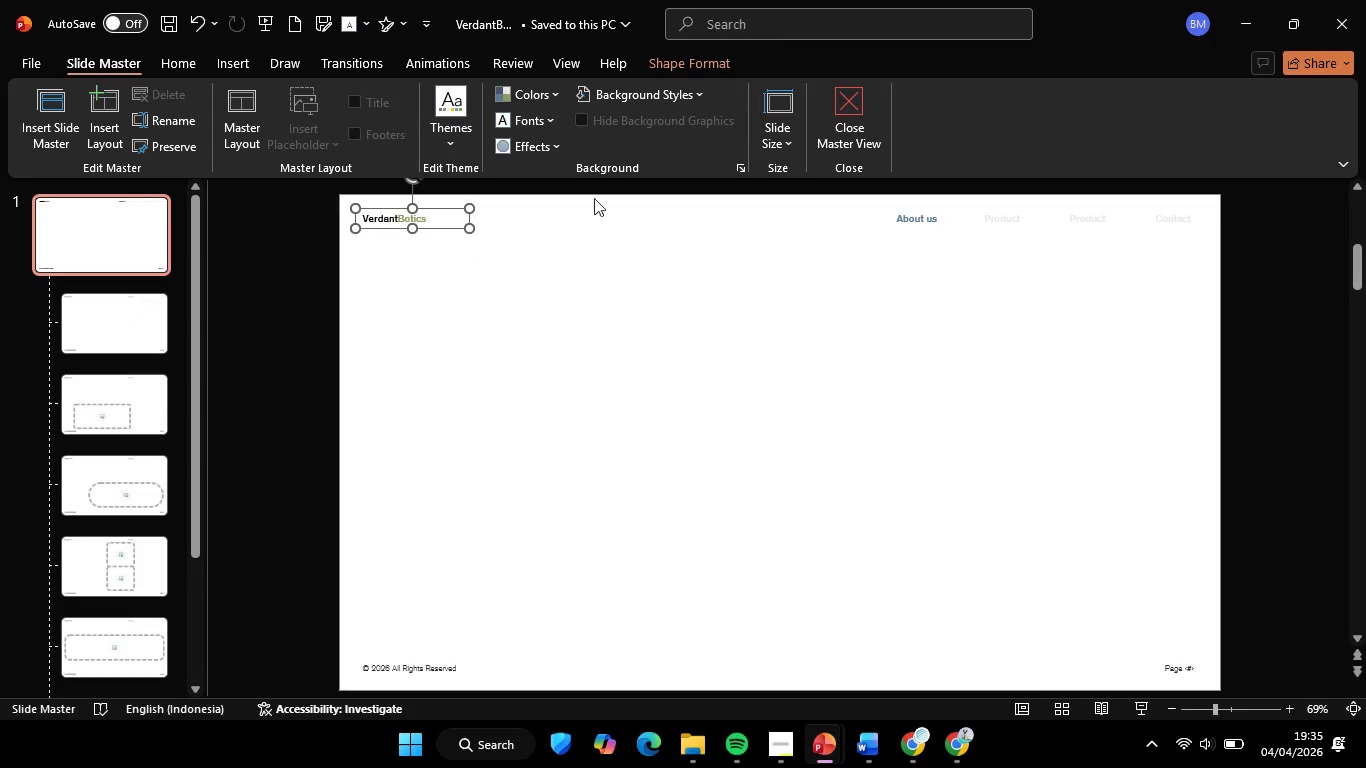 
key(Control+C)
 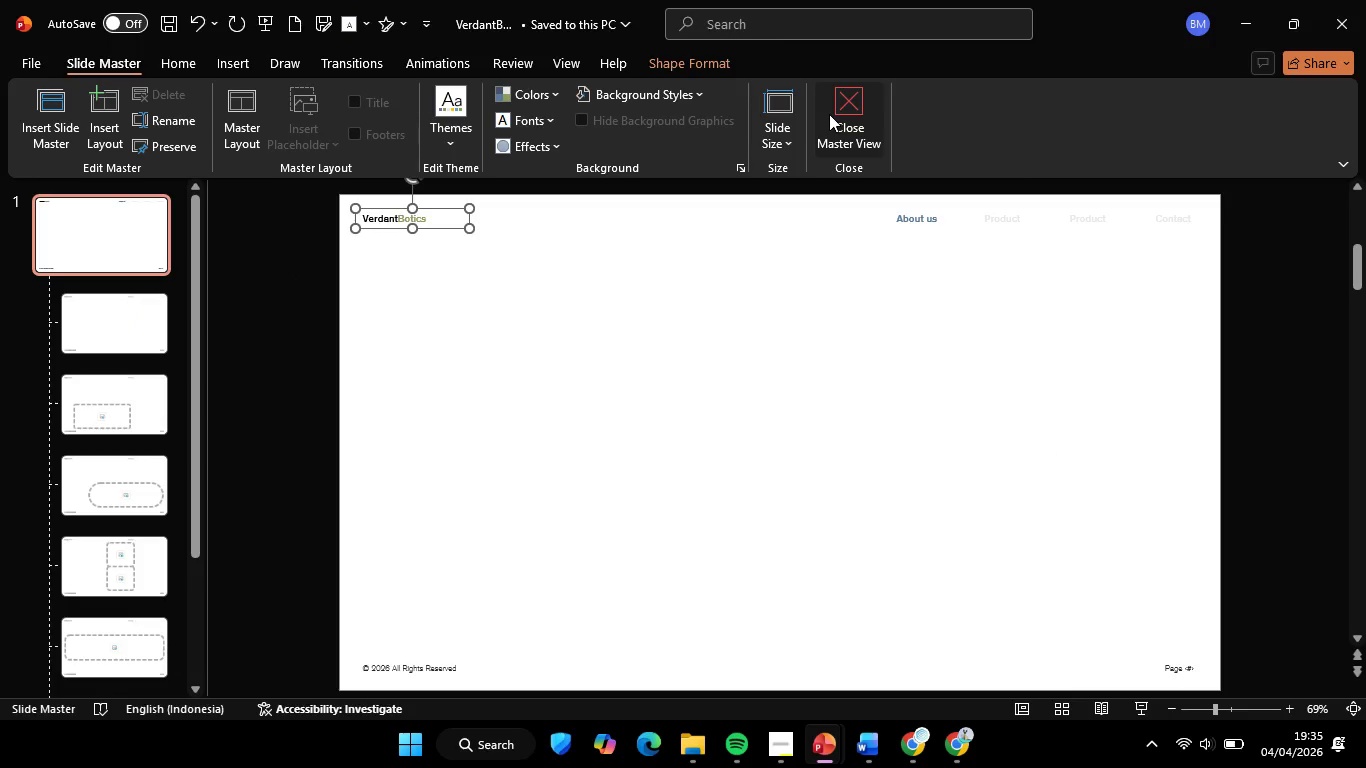 
left_click([829, 114])
 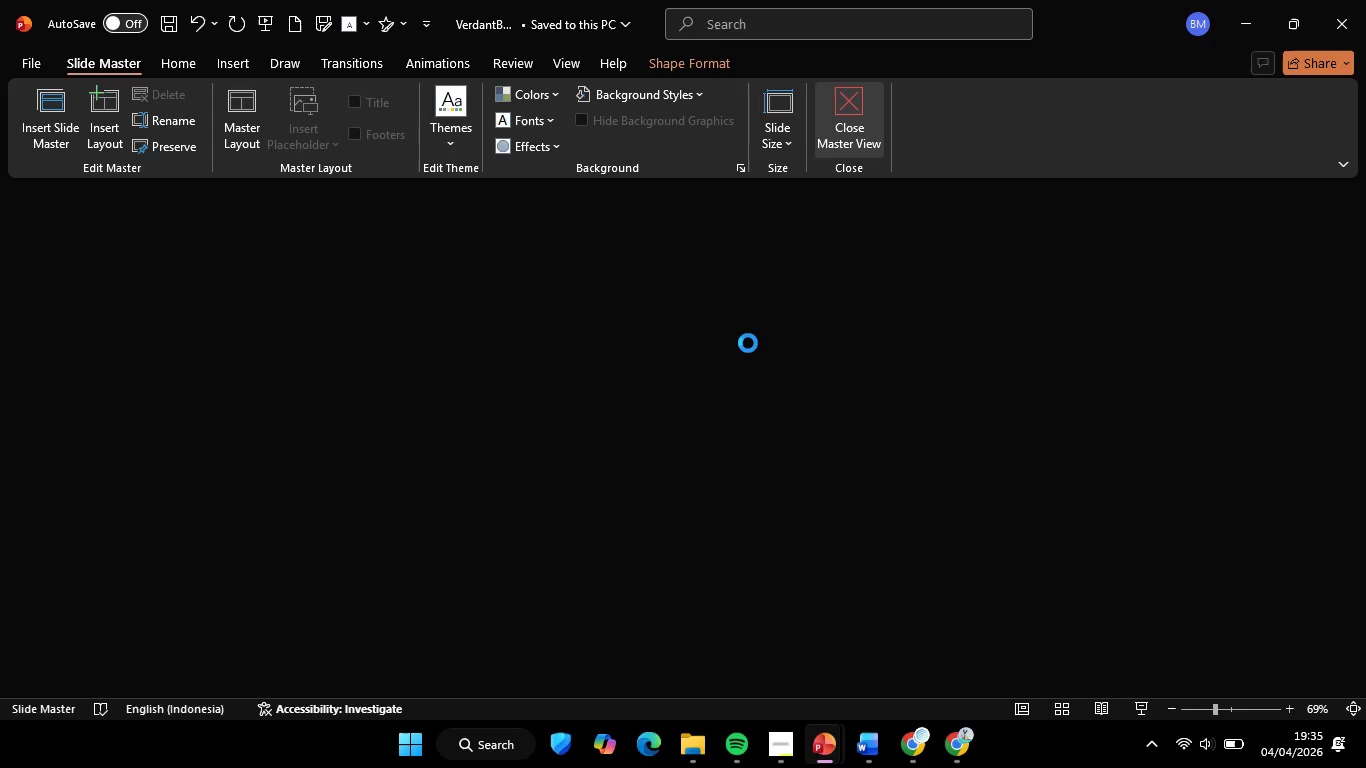 
hold_key(key=ControlLeft, duration=0.8)
 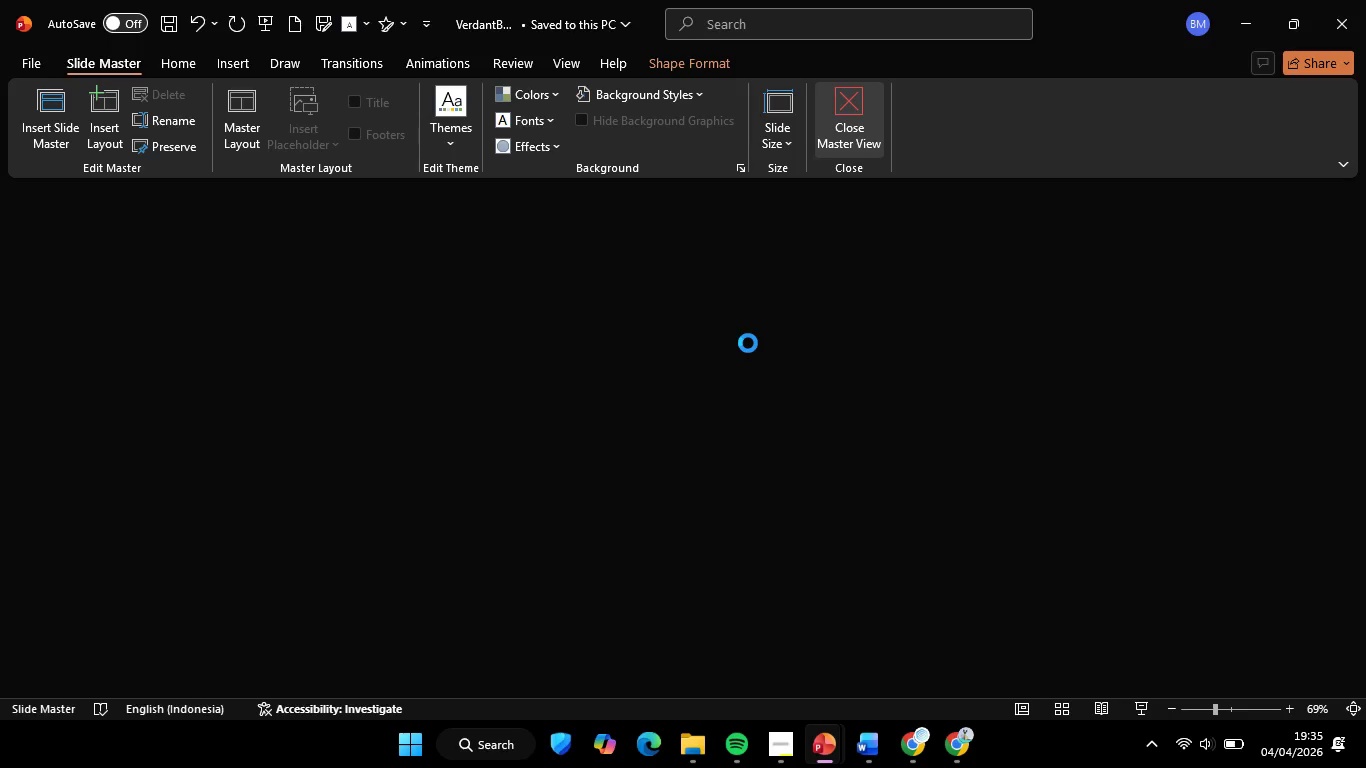 
left_click([109, 545])
 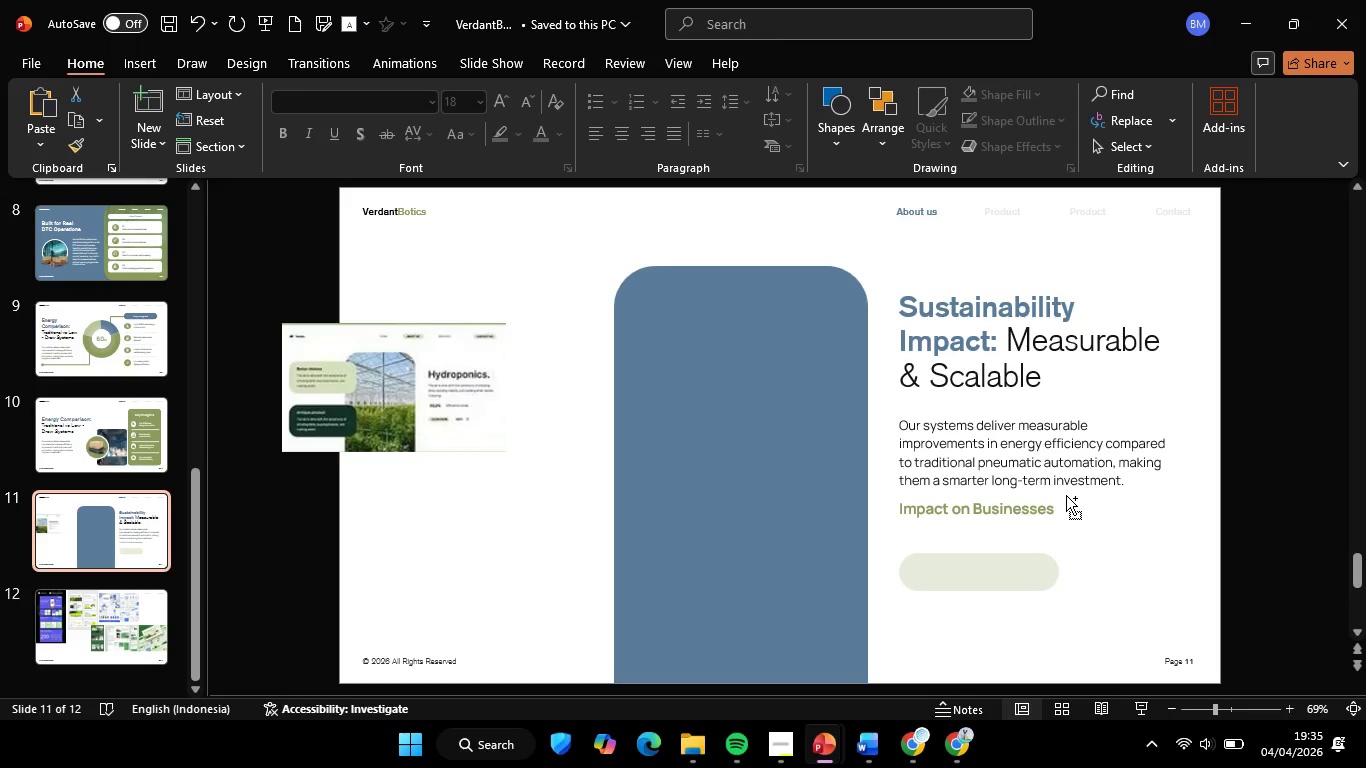 
key(Control+V)
 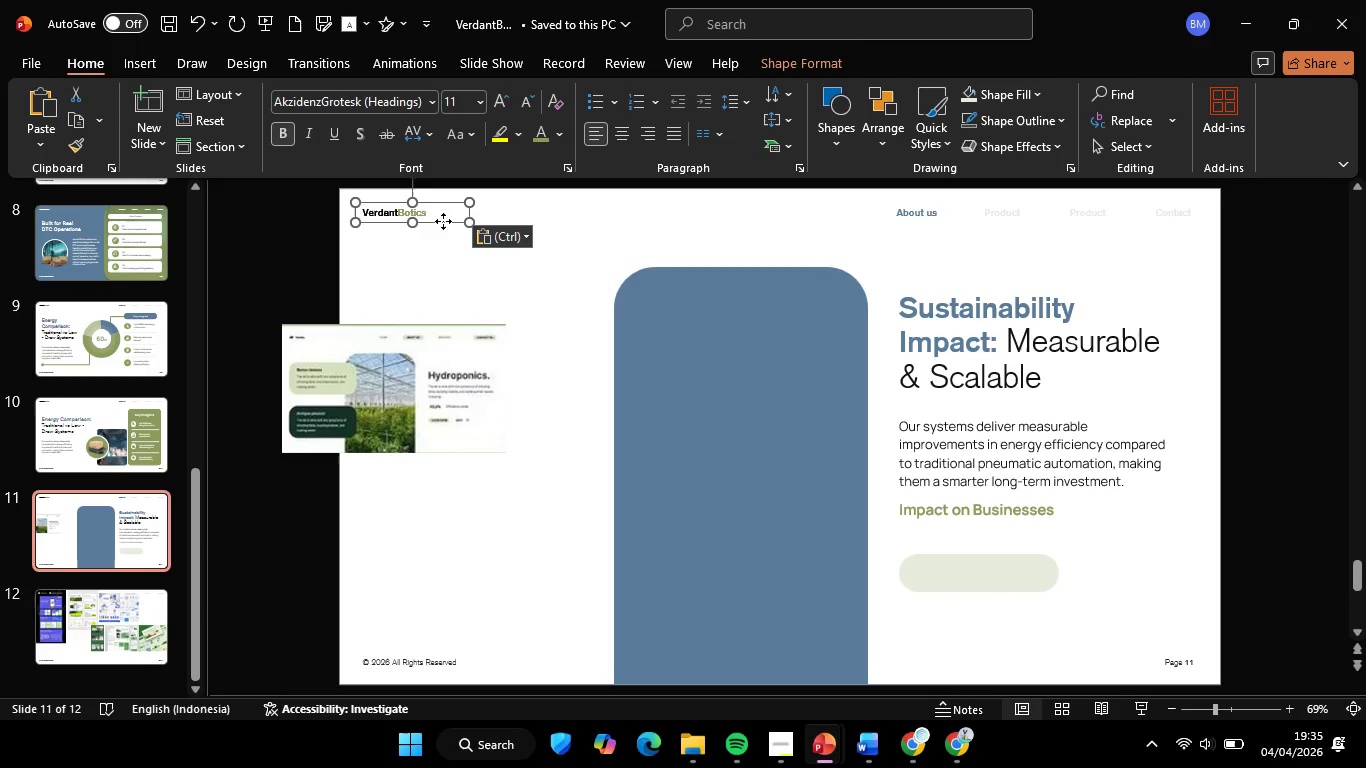 
left_click_drag(start_coordinate=[443, 221], to_coordinate=[1028, 584])
 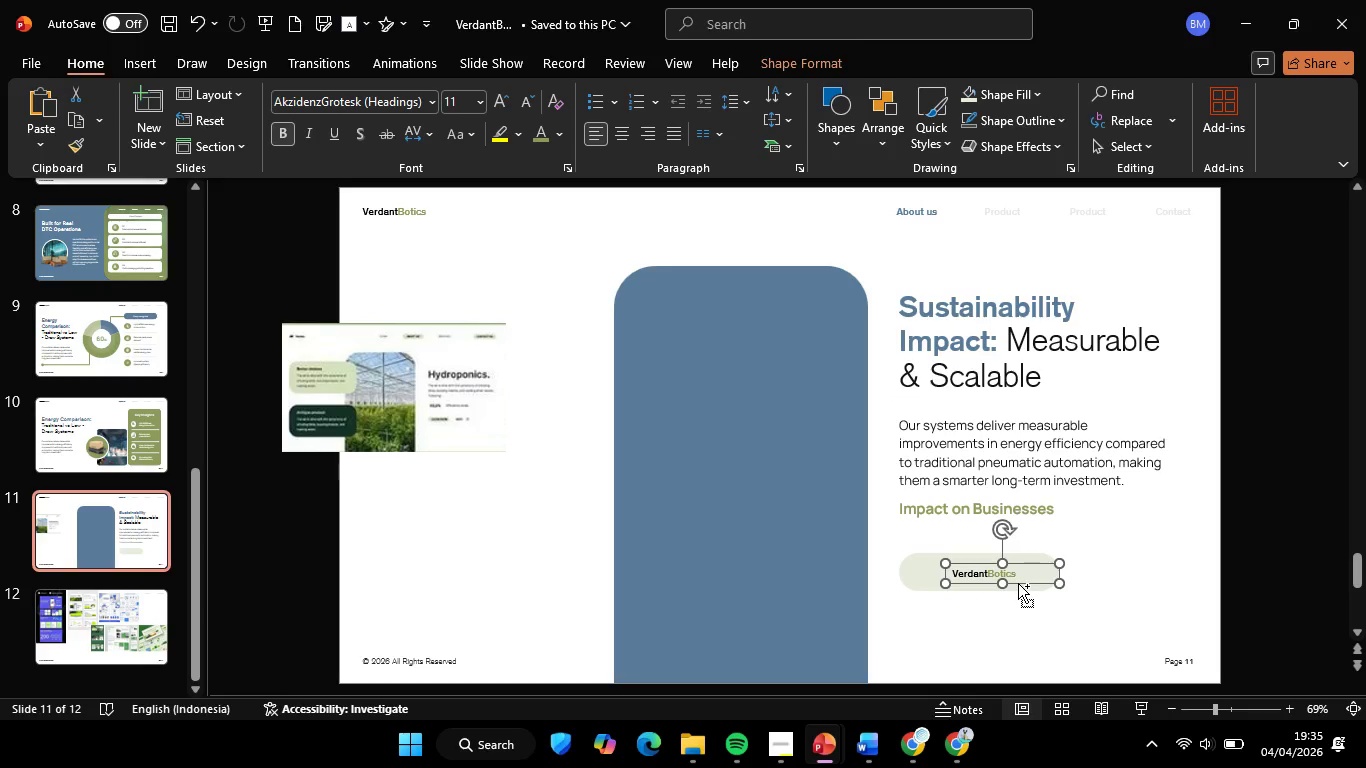 
hold_key(key=ControlLeft, duration=0.44)
scroll: coordinate [1011, 579], scroll_direction: up, amount: 4.0
 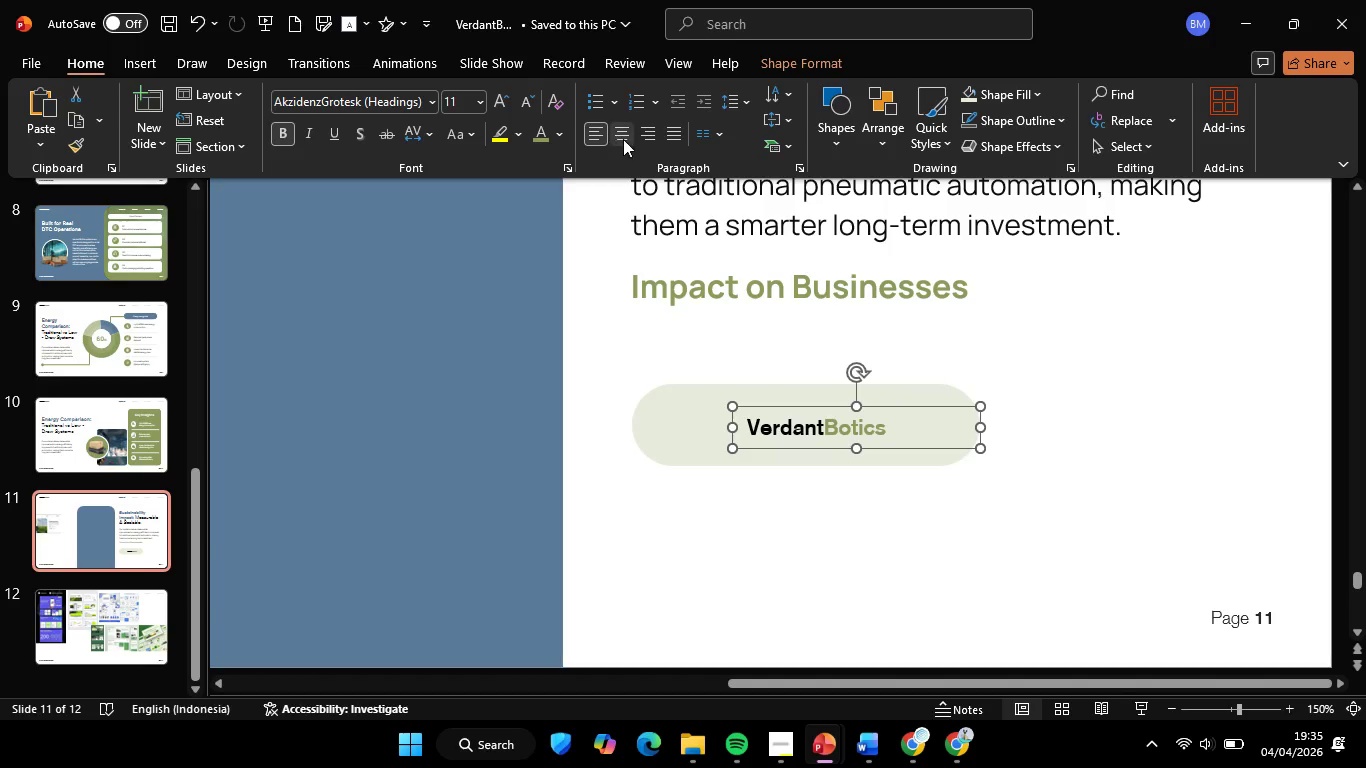 
left_click([624, 139])
 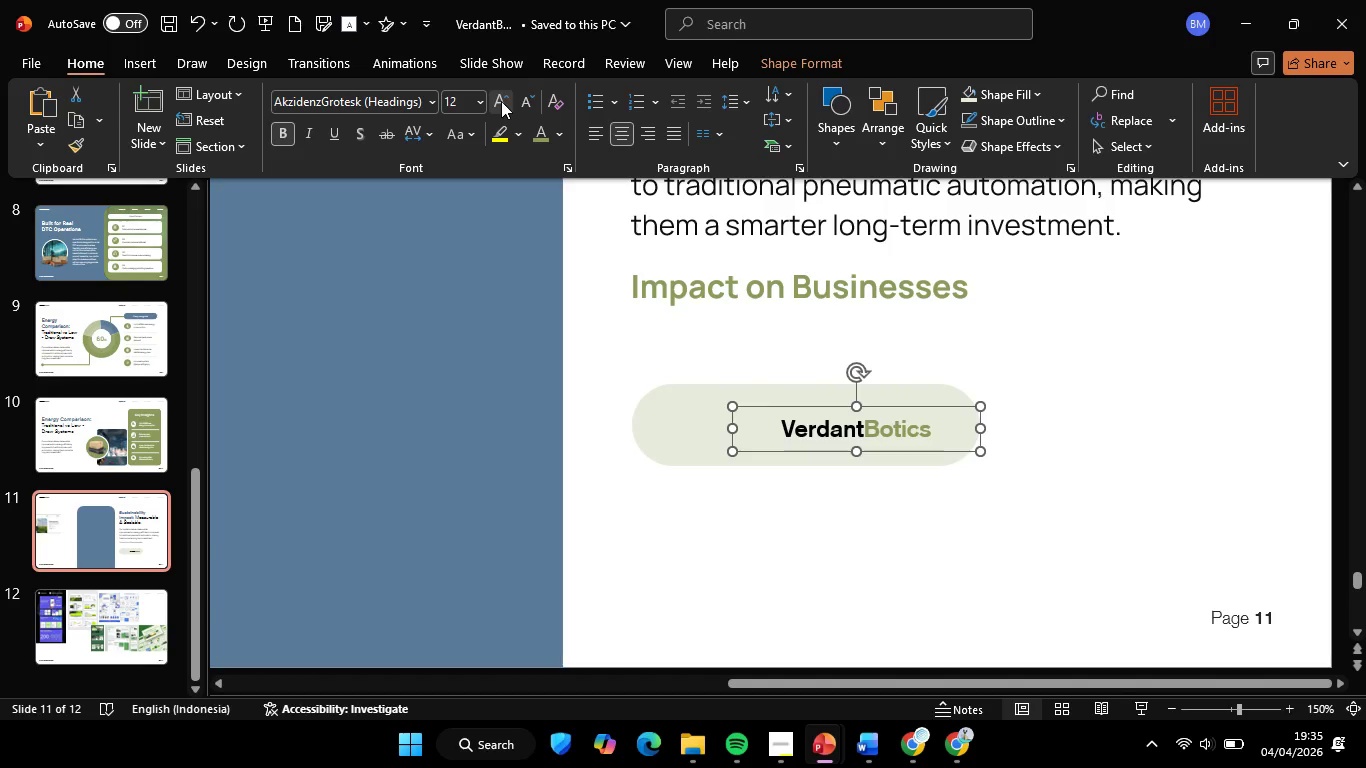 
double_click([501, 101])
 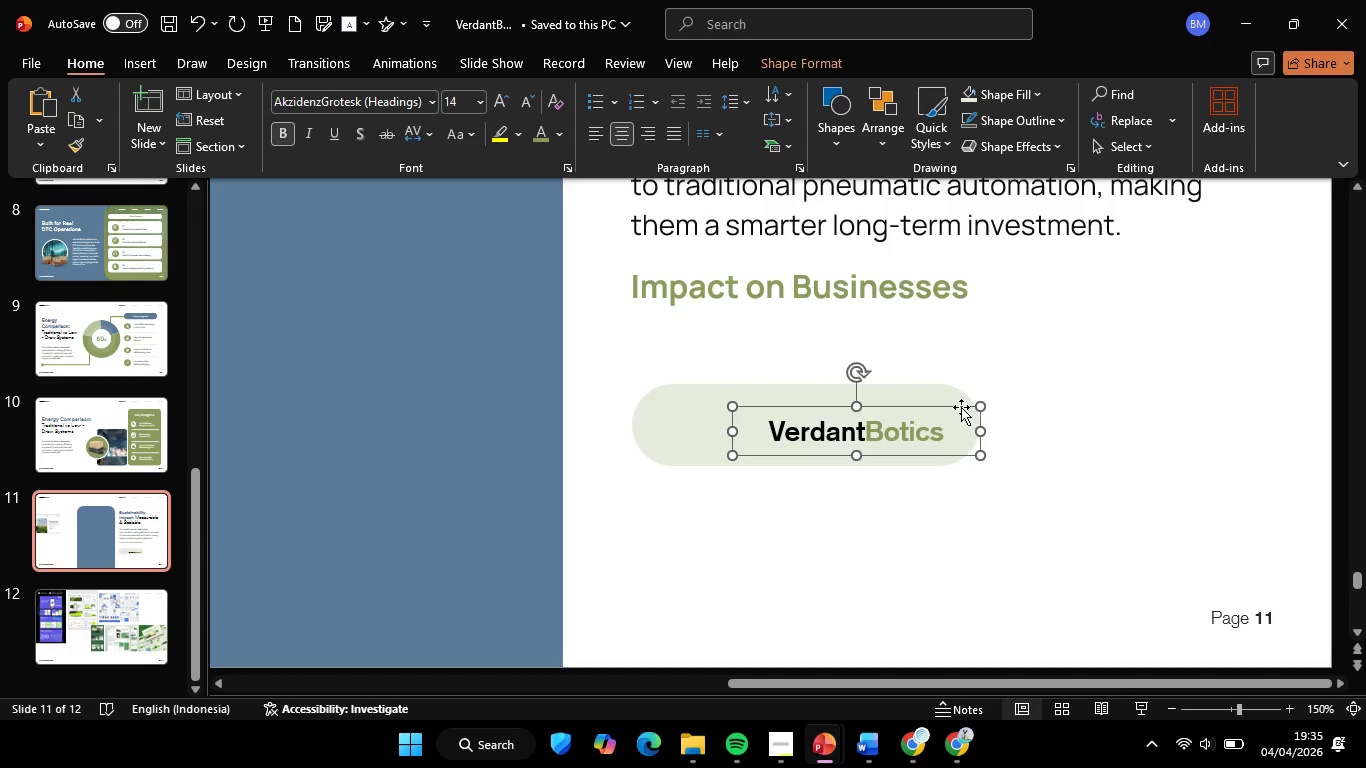 
left_click_drag(start_coordinate=[961, 407], to_coordinate=[920, 397])
 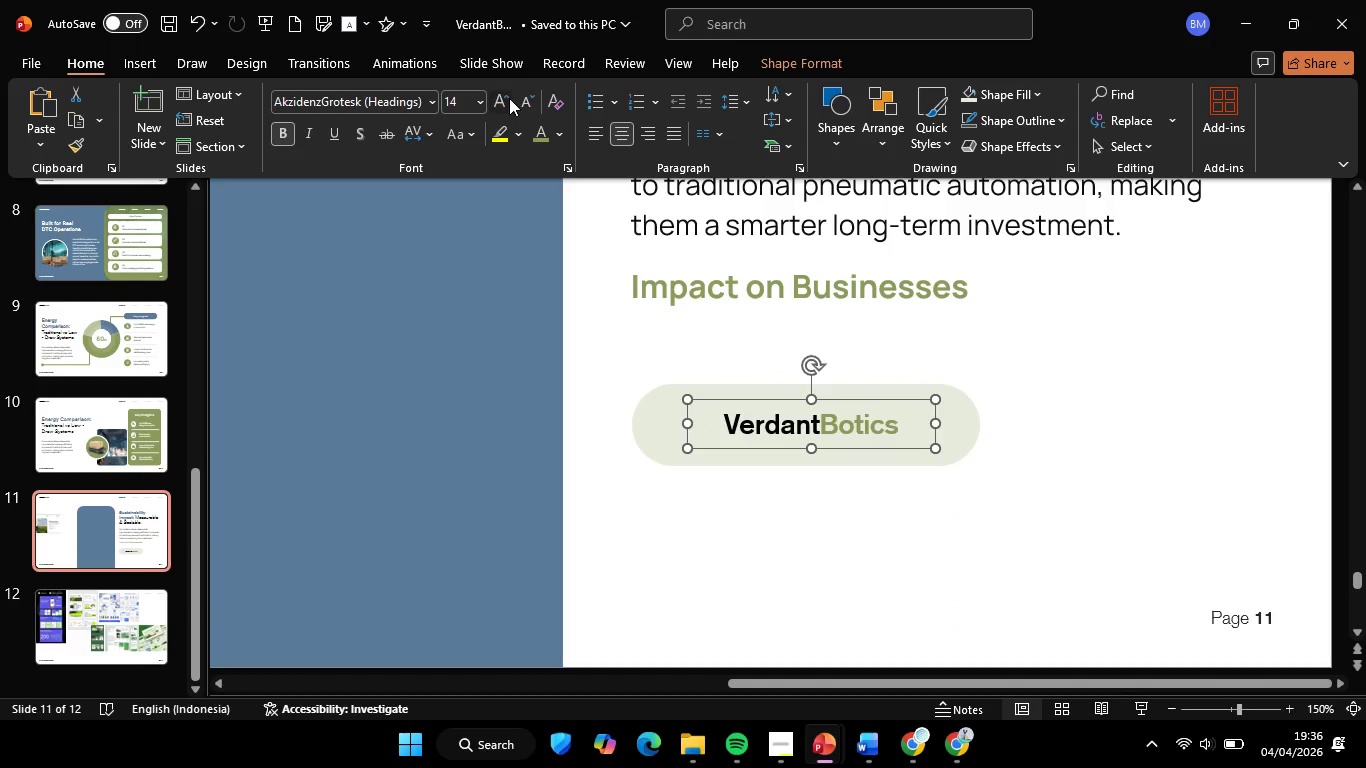 
left_click([509, 98])
 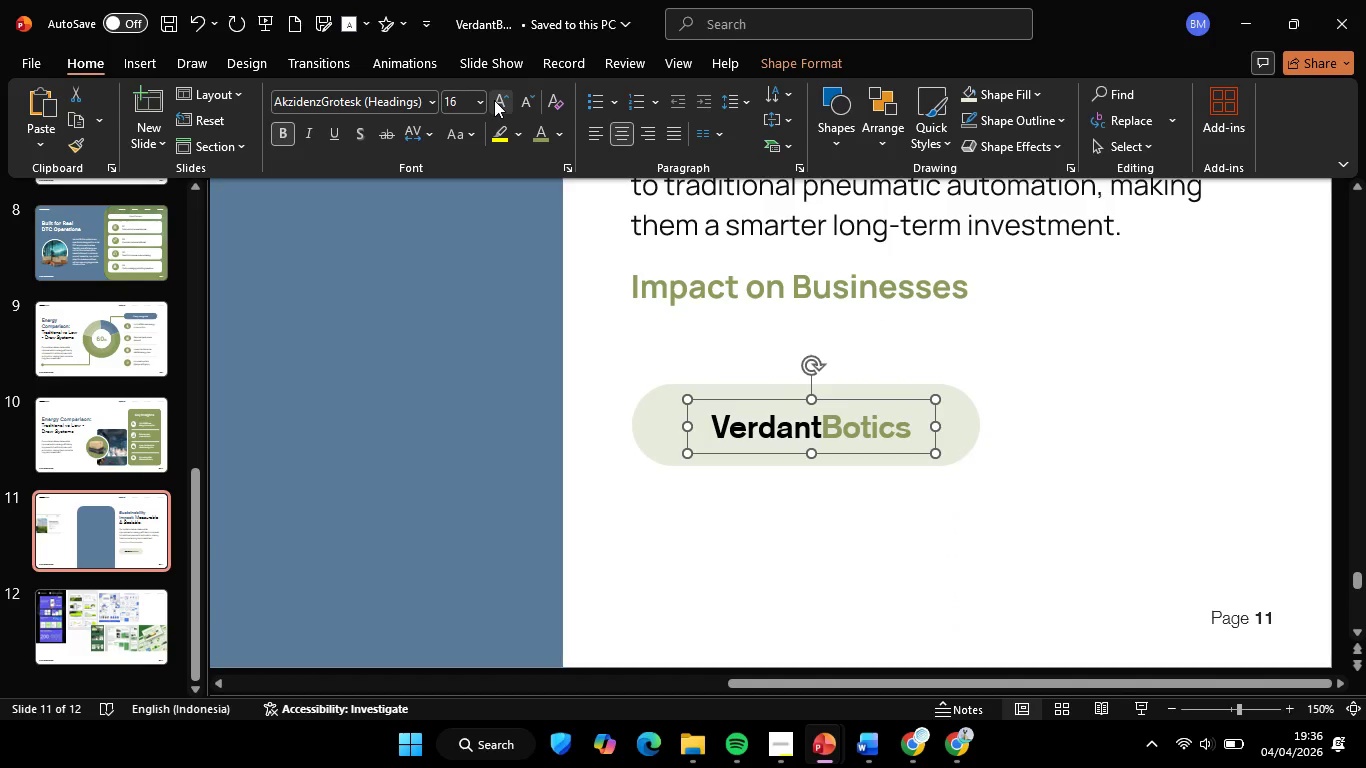 
left_click([494, 100])
 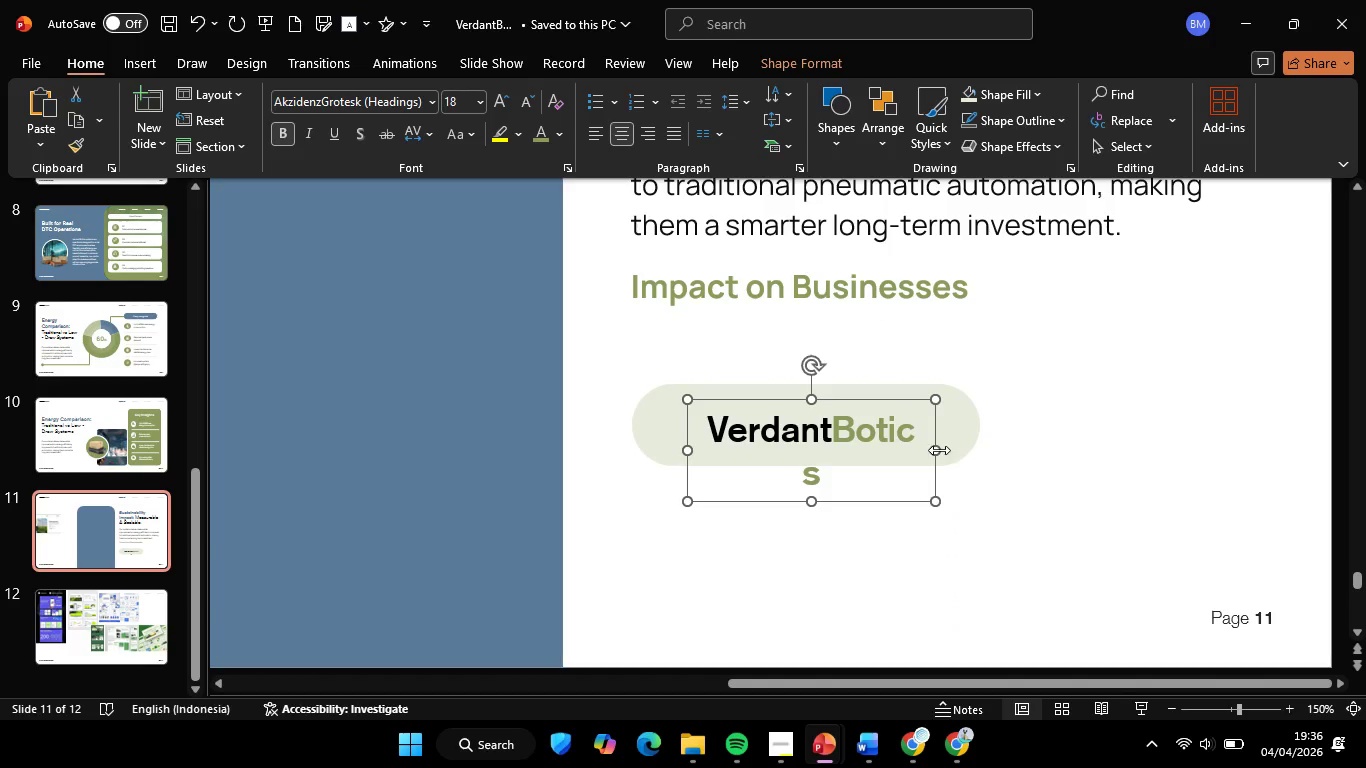 
hold_key(key=ControlLeft, duration=0.77)
hold_key(key=ShiftLeft, duration=1.47)
left_click_drag(start_coordinate=[939, 450], to_coordinate=[976, 457])
 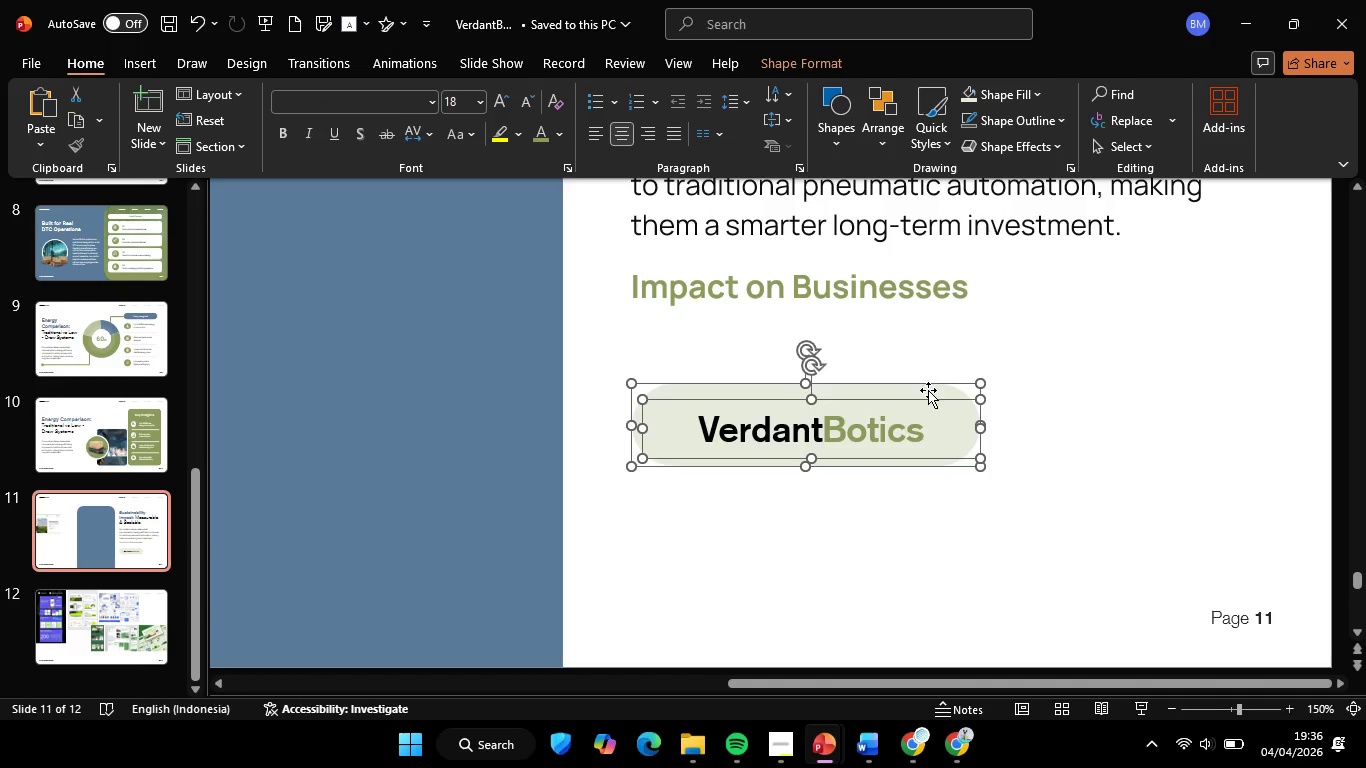 
left_click([928, 390])
 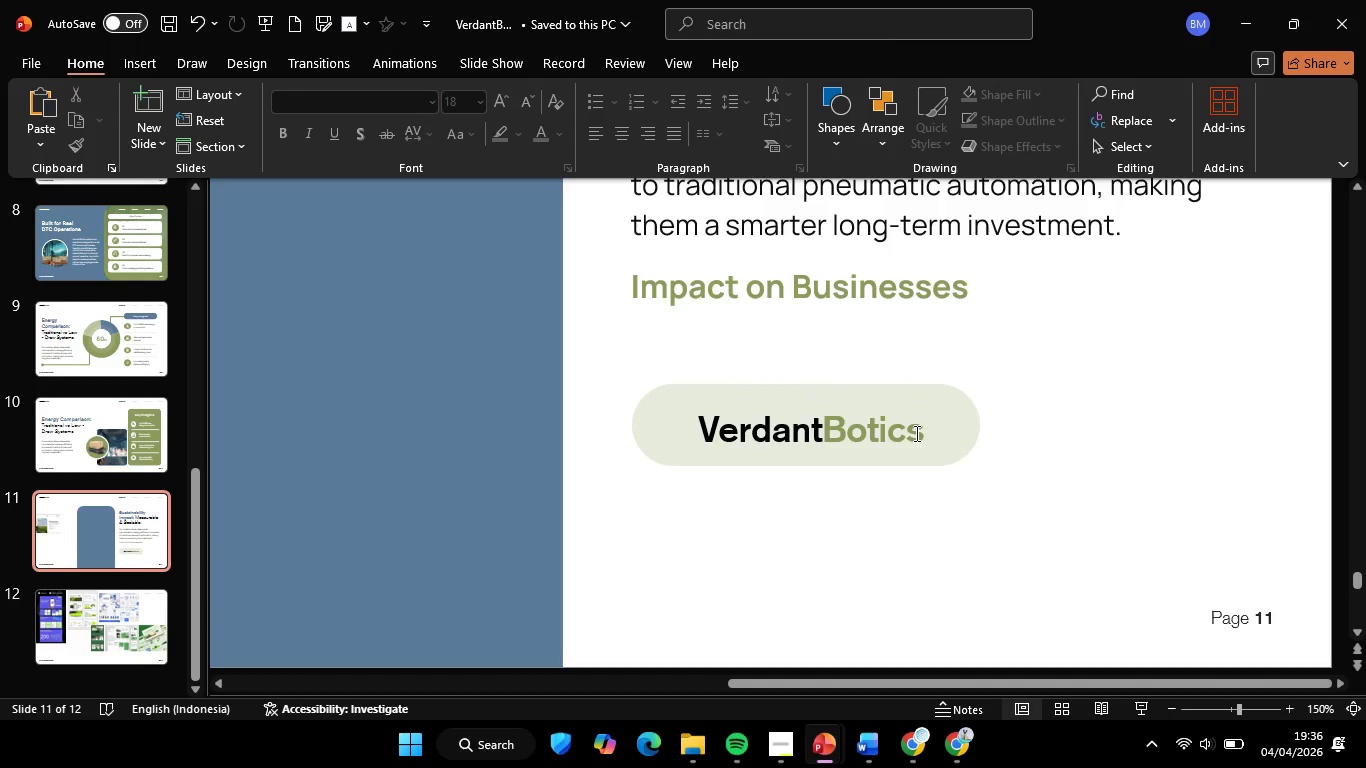 
double_click([915, 433])
 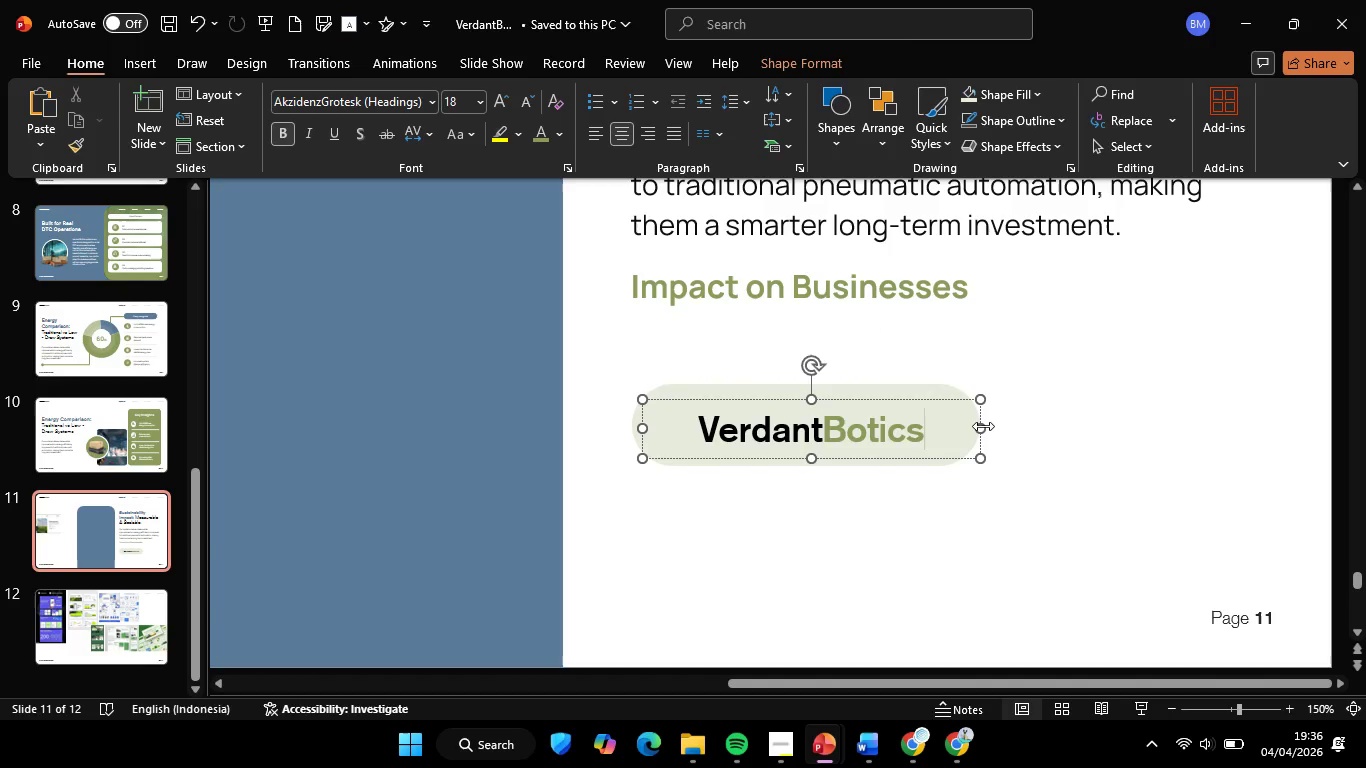 
hold_key(key=ControlLeft, duration=1.61)
hold_key(key=ShiftLeft, duration=2.17)
left_click_drag(start_coordinate=[983, 426], to_coordinate=[953, 422])
 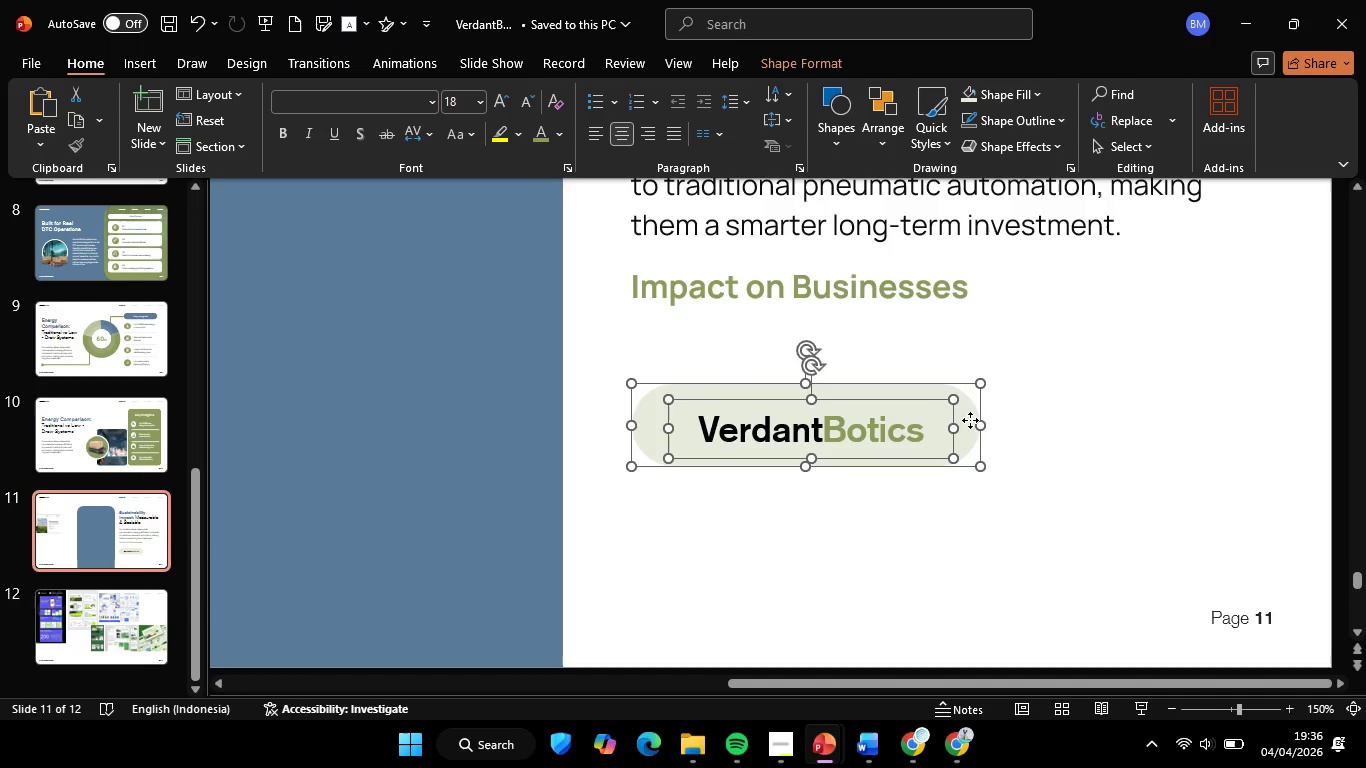 
left_click([970, 420])
 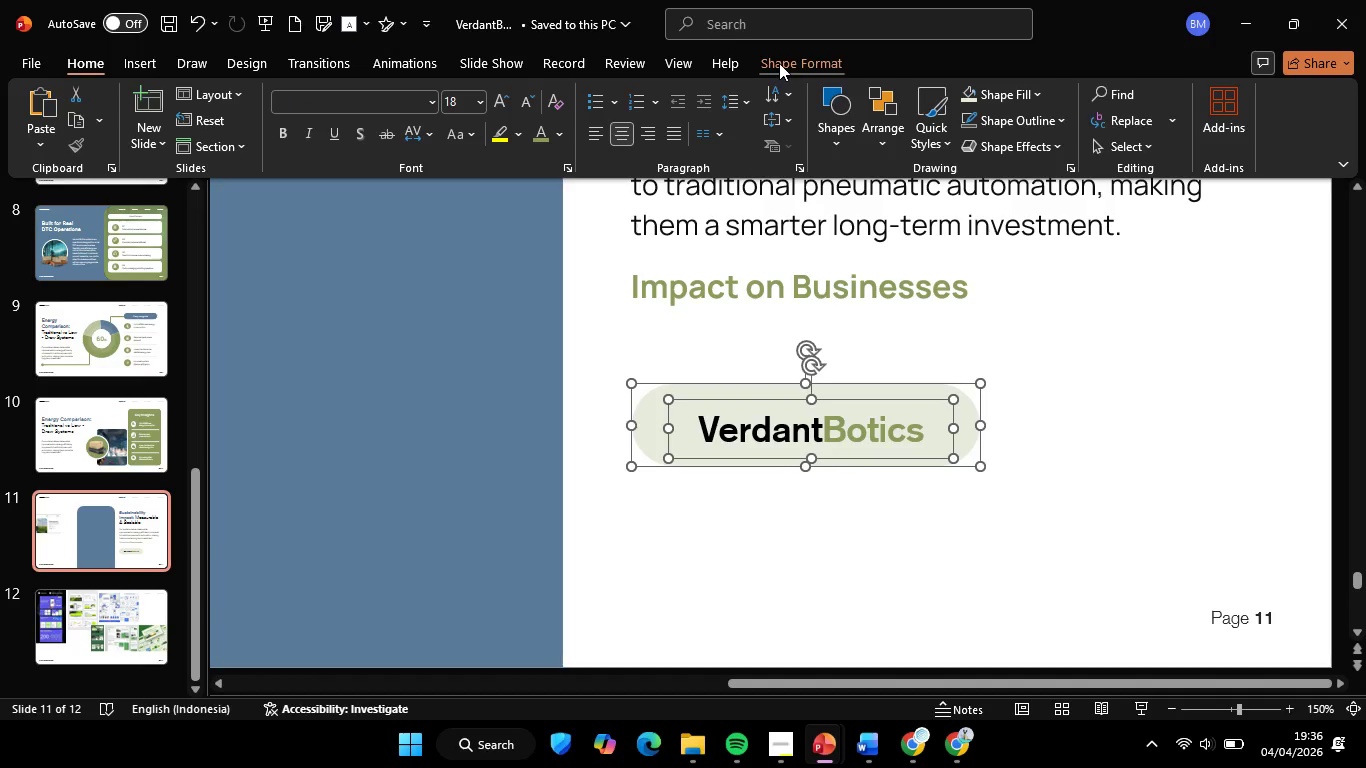 
left_click([779, 63])
 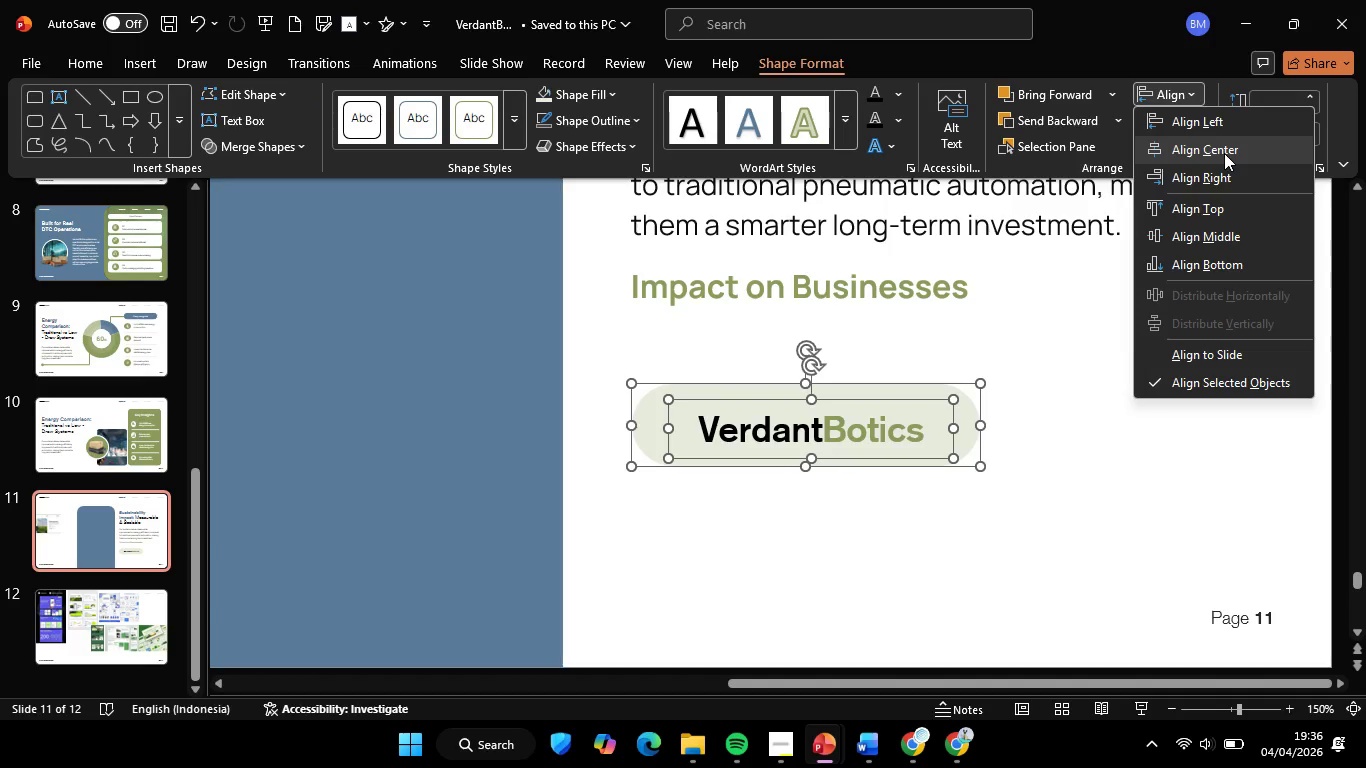 
left_click([1170, 96])
 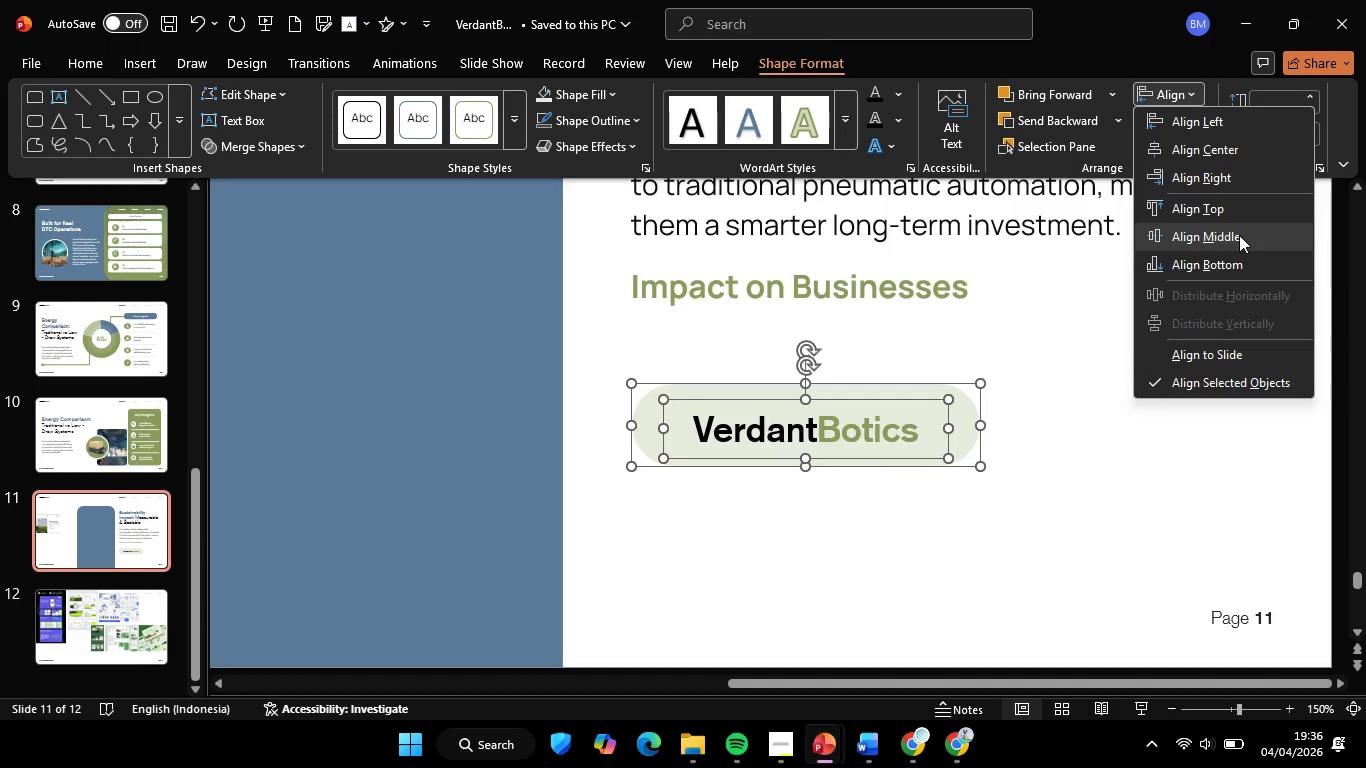 
left_click([1239, 235])
 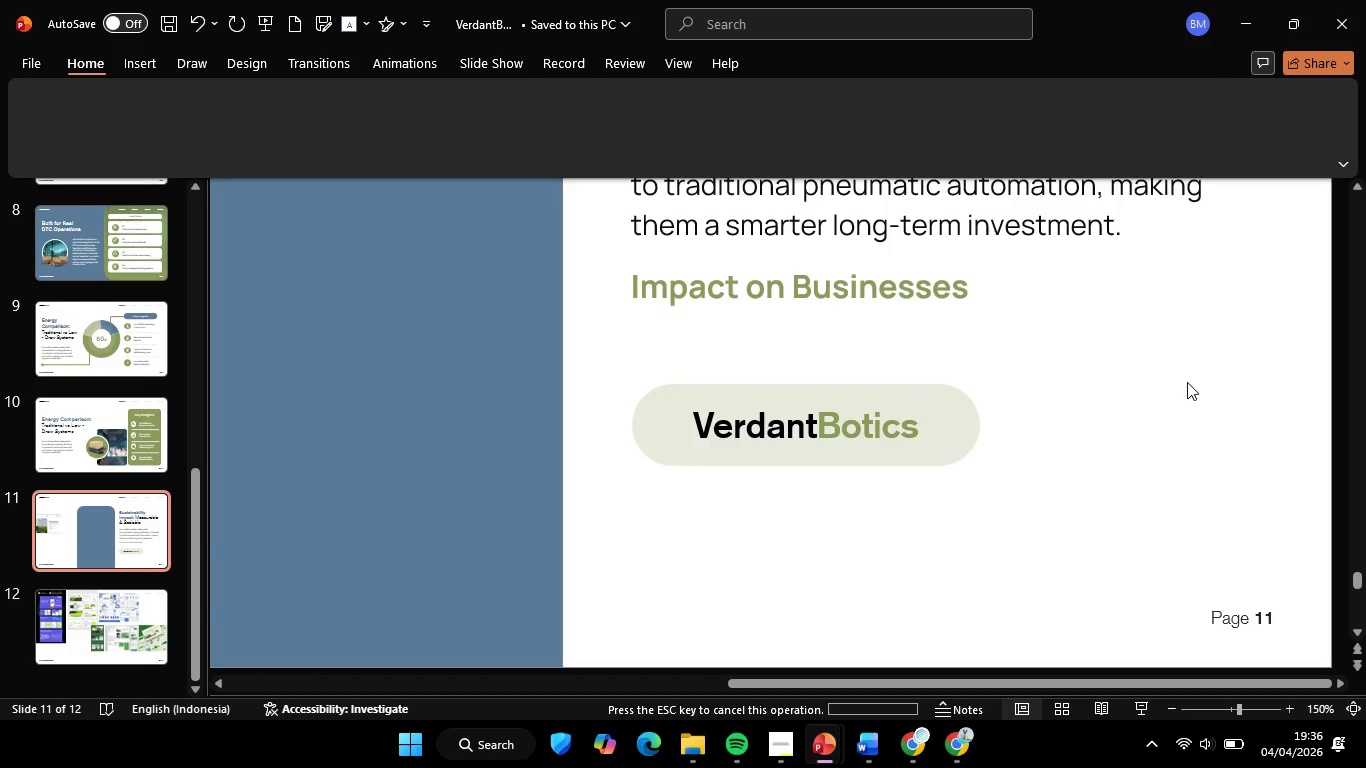 
hold_key(key=ControlLeft, duration=0.59)
scroll: coordinate [1153, 385], scroll_direction: down, amount: 3.0
 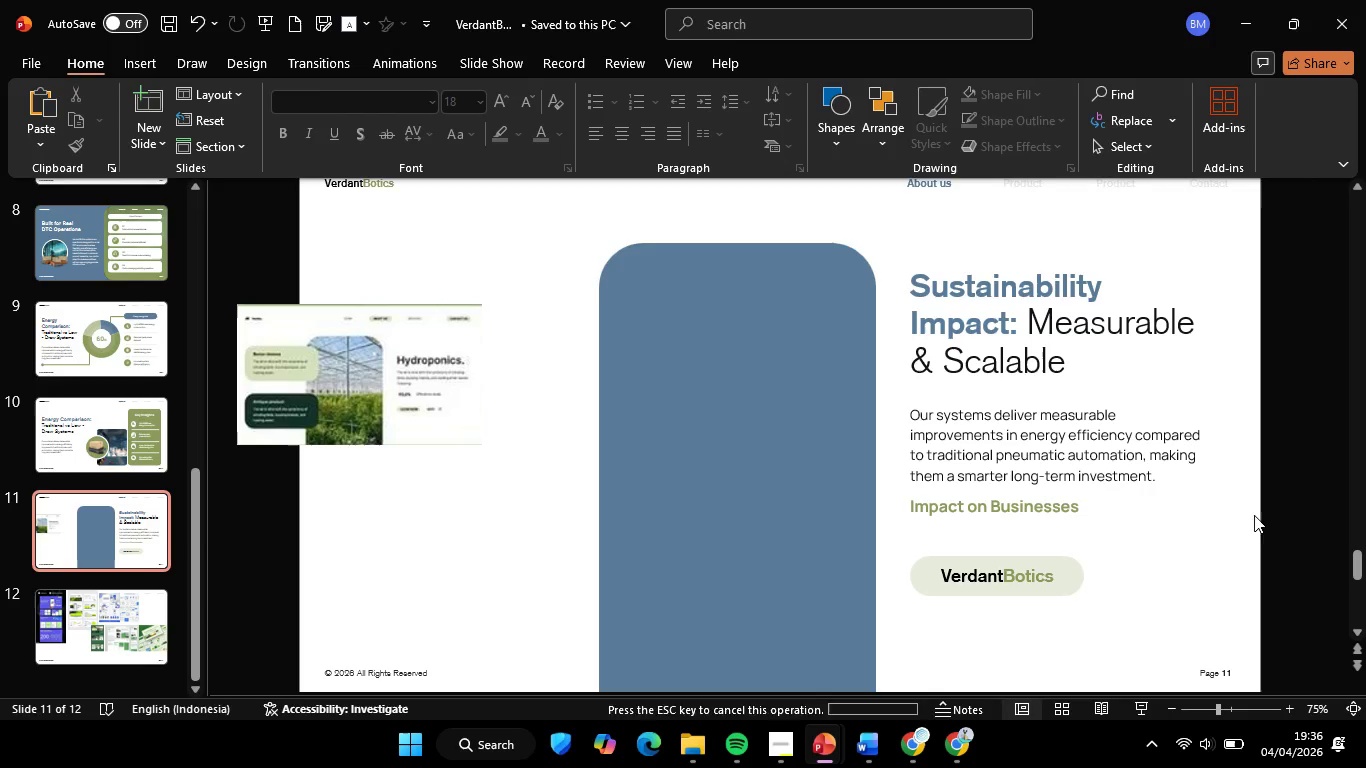 
left_click([1254, 515])
 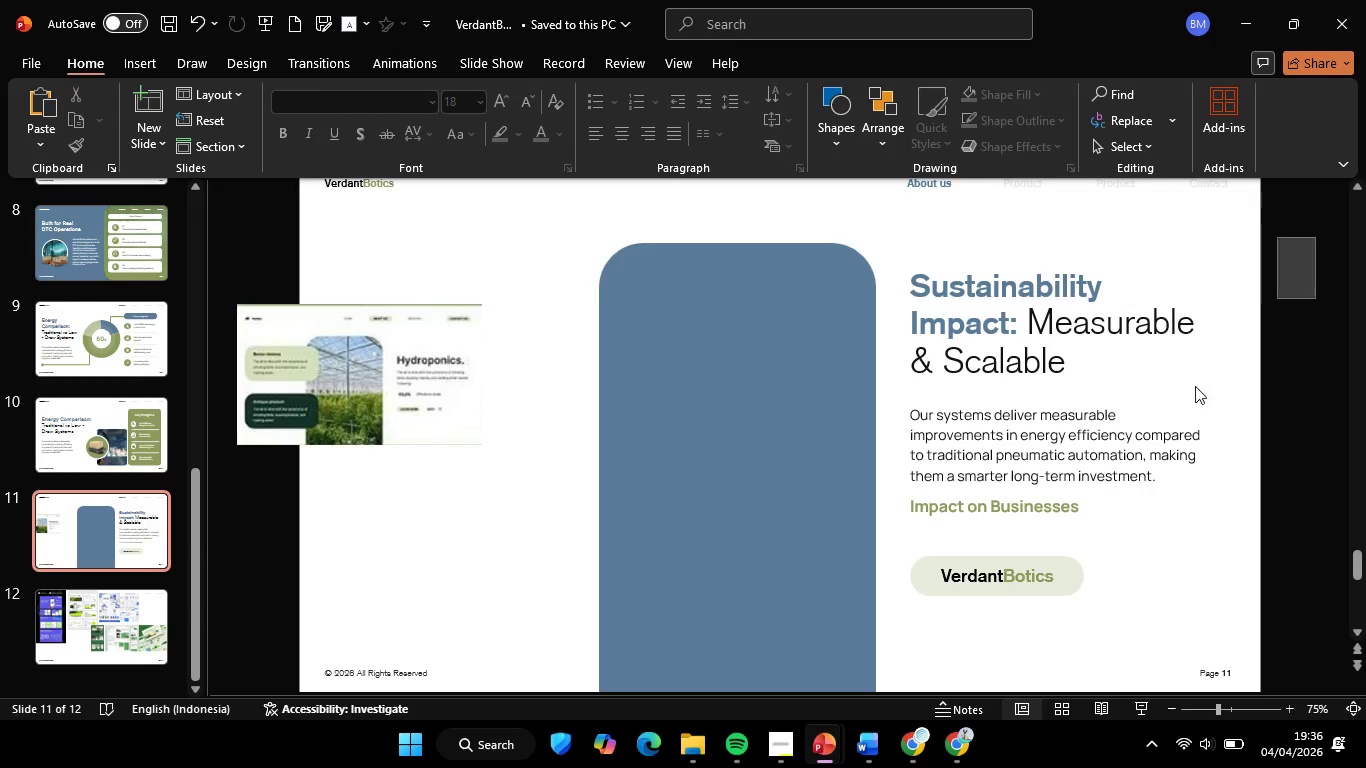 
left_click_drag(start_coordinate=[1316, 238], to_coordinate=[816, 652])
 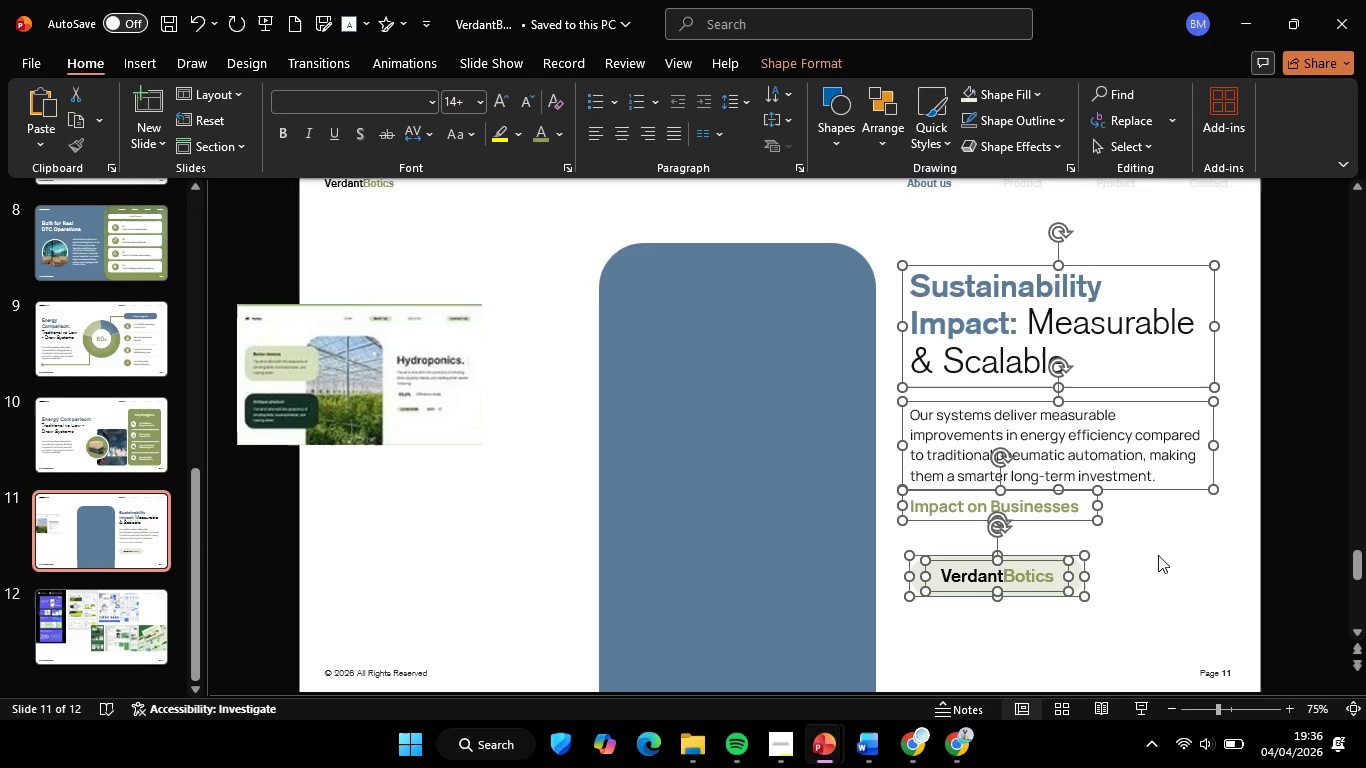 
key(Control+G)
 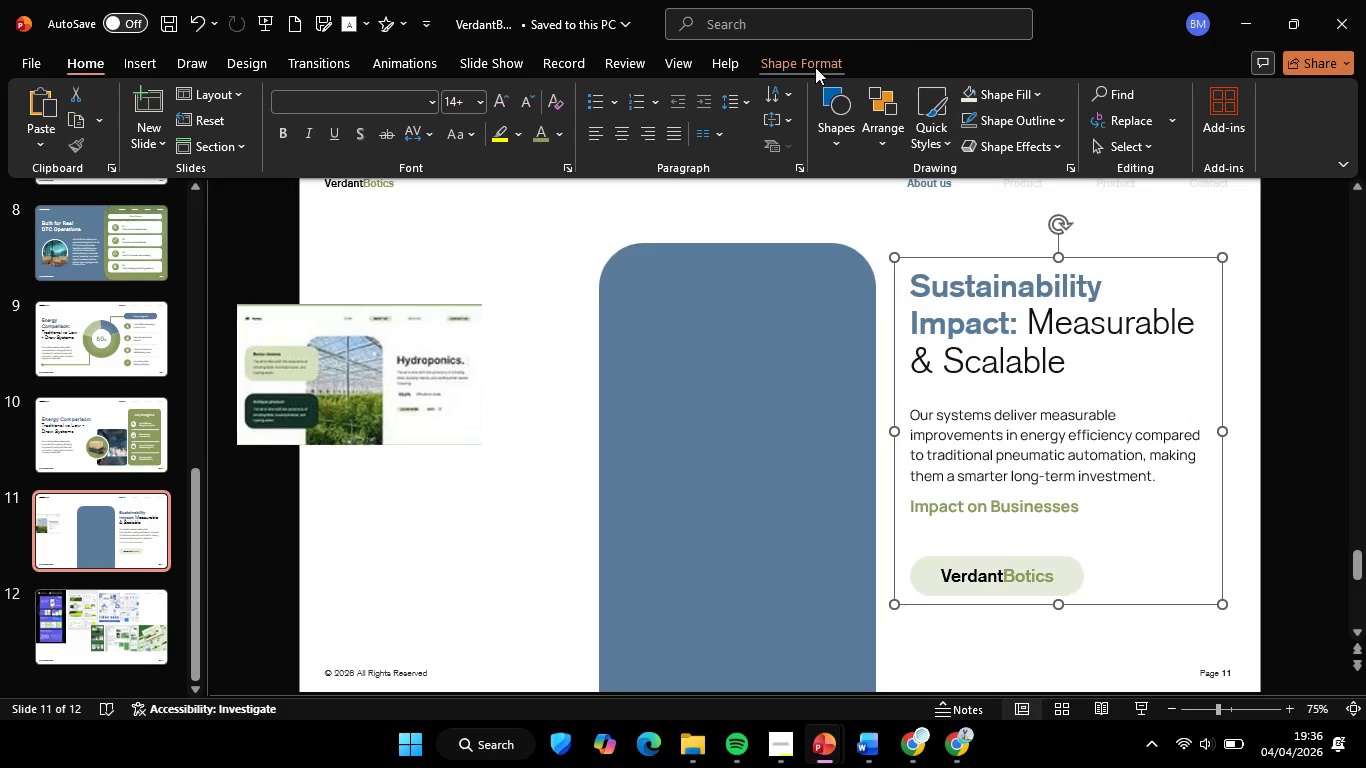 
left_click([815, 67])
 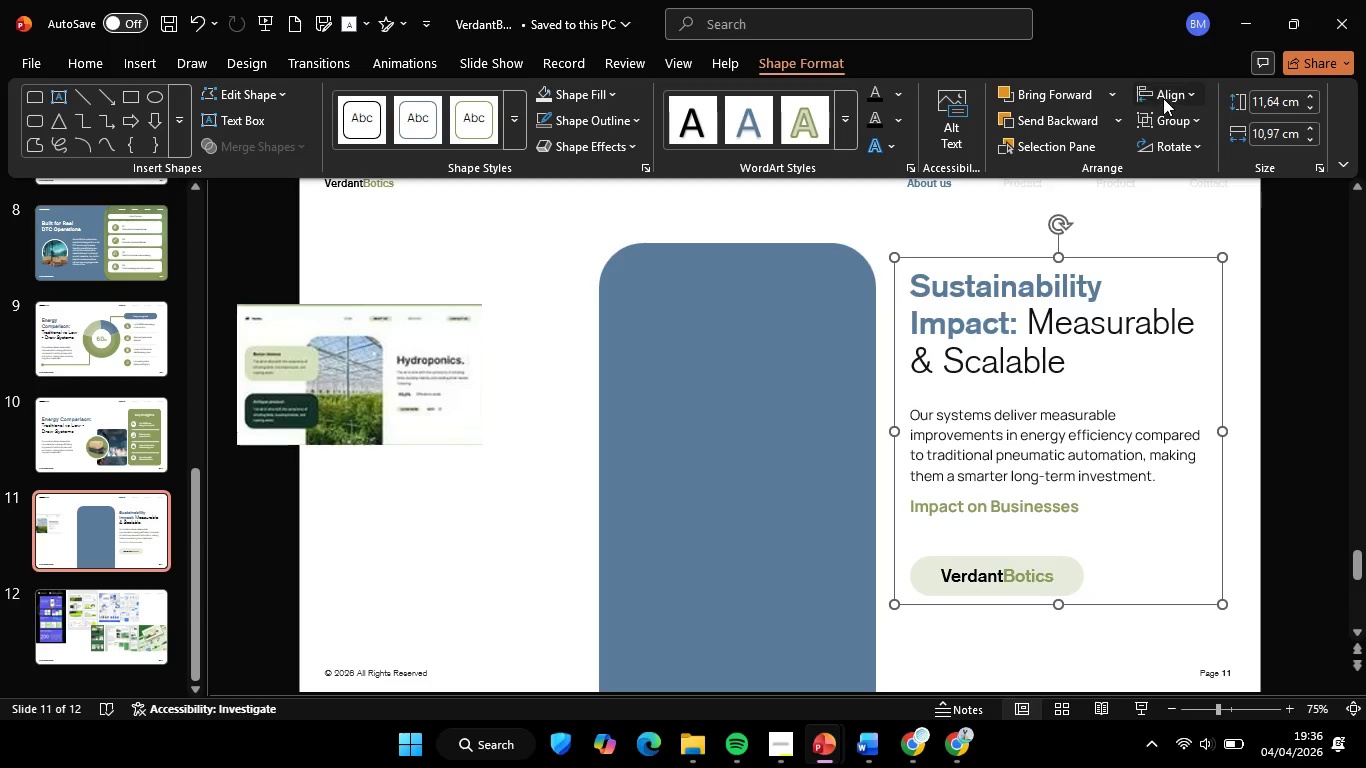 
left_click([1163, 98])
 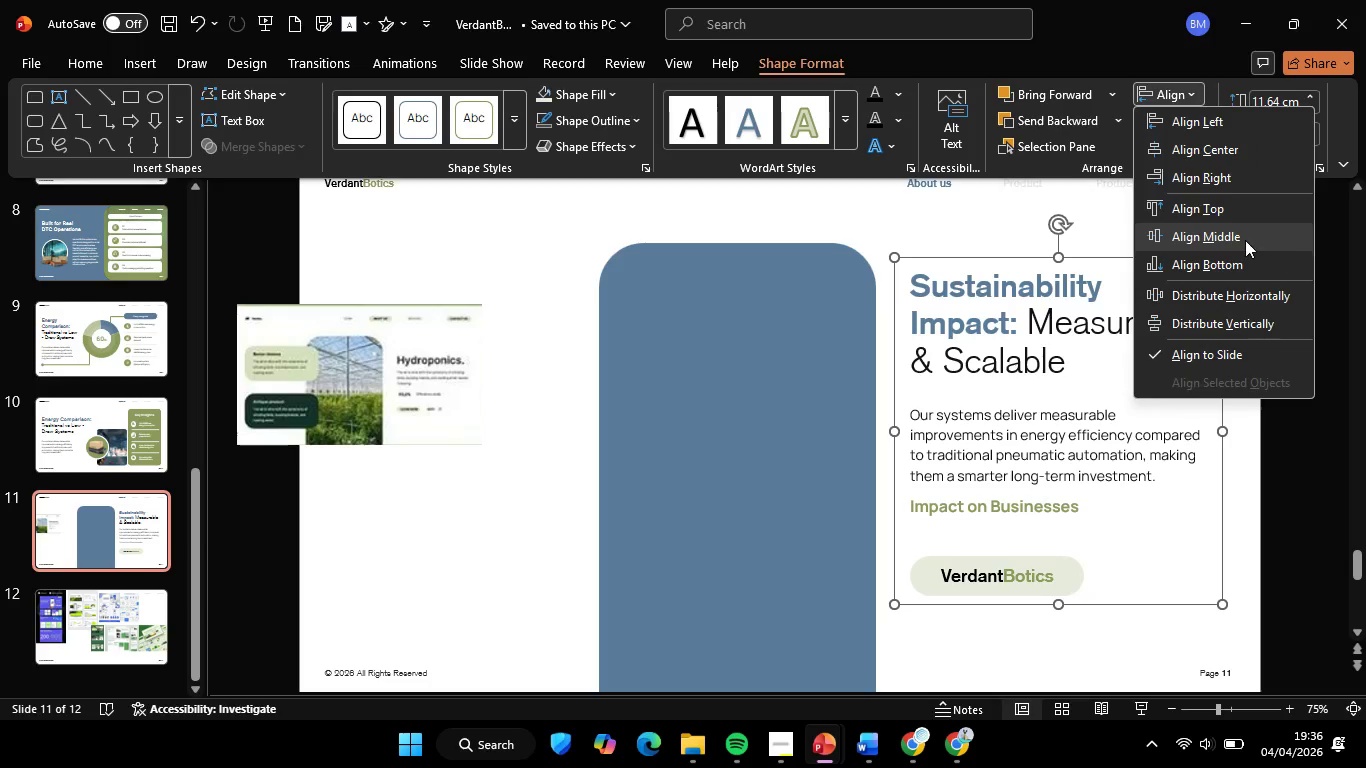 
left_click([1245, 240])
 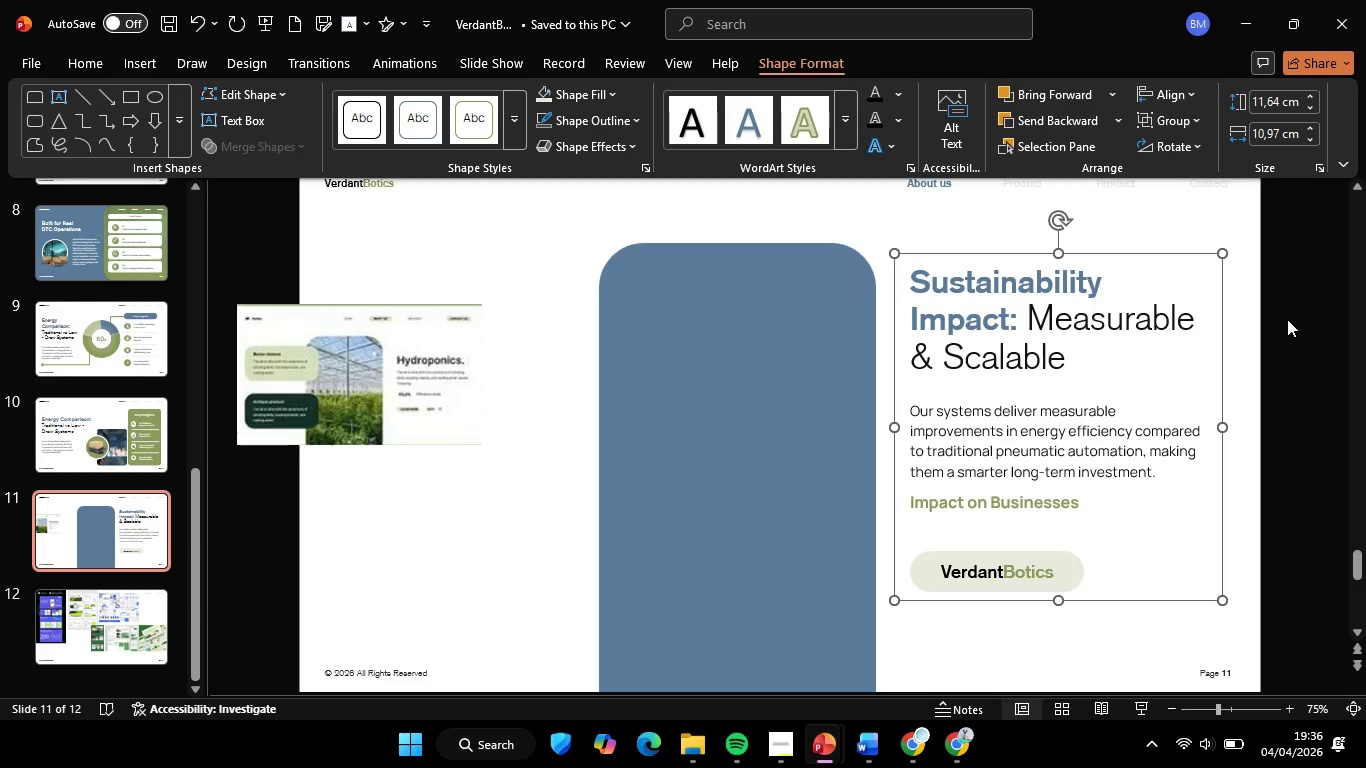 
left_click([1287, 319])
 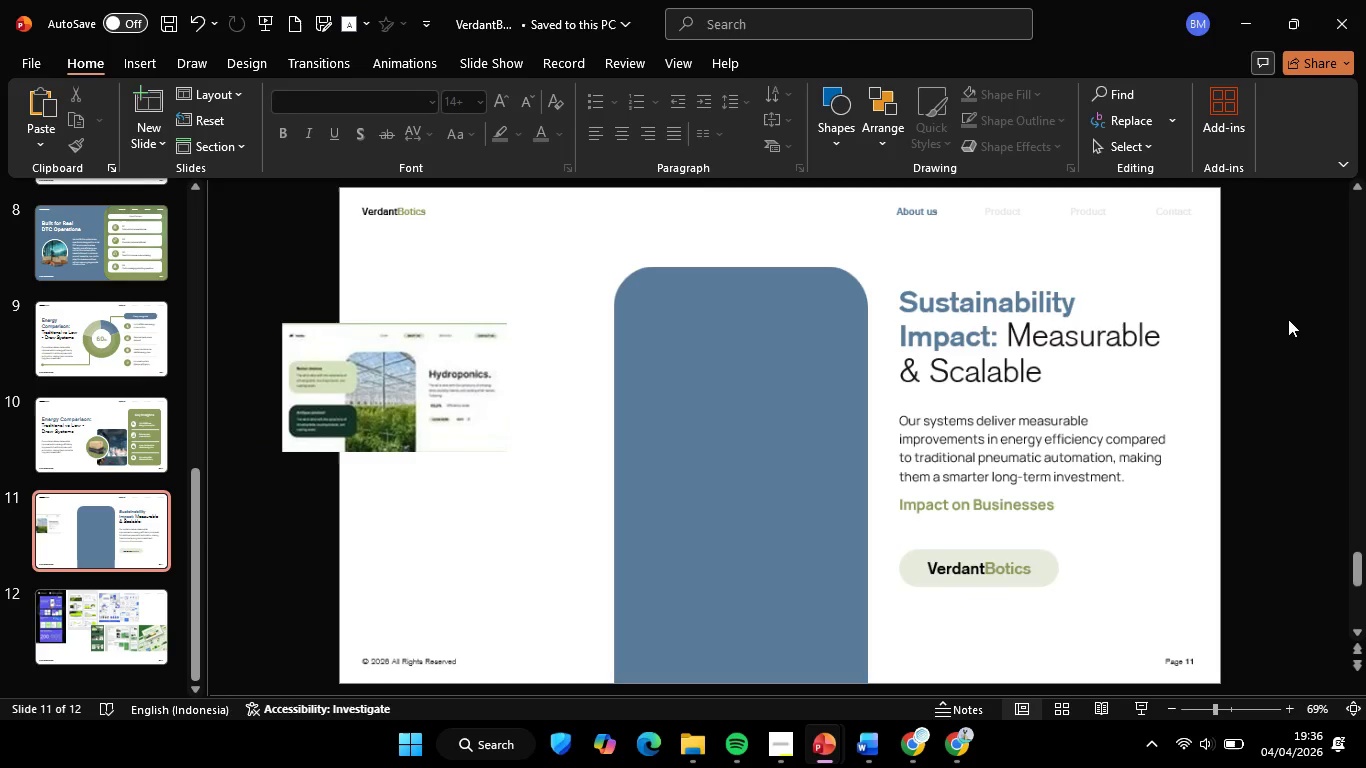 
hold_key(key=ControlLeft, duration=0.47)
scroll: coordinate [1288, 319], scroll_direction: down, amount: 1.0
 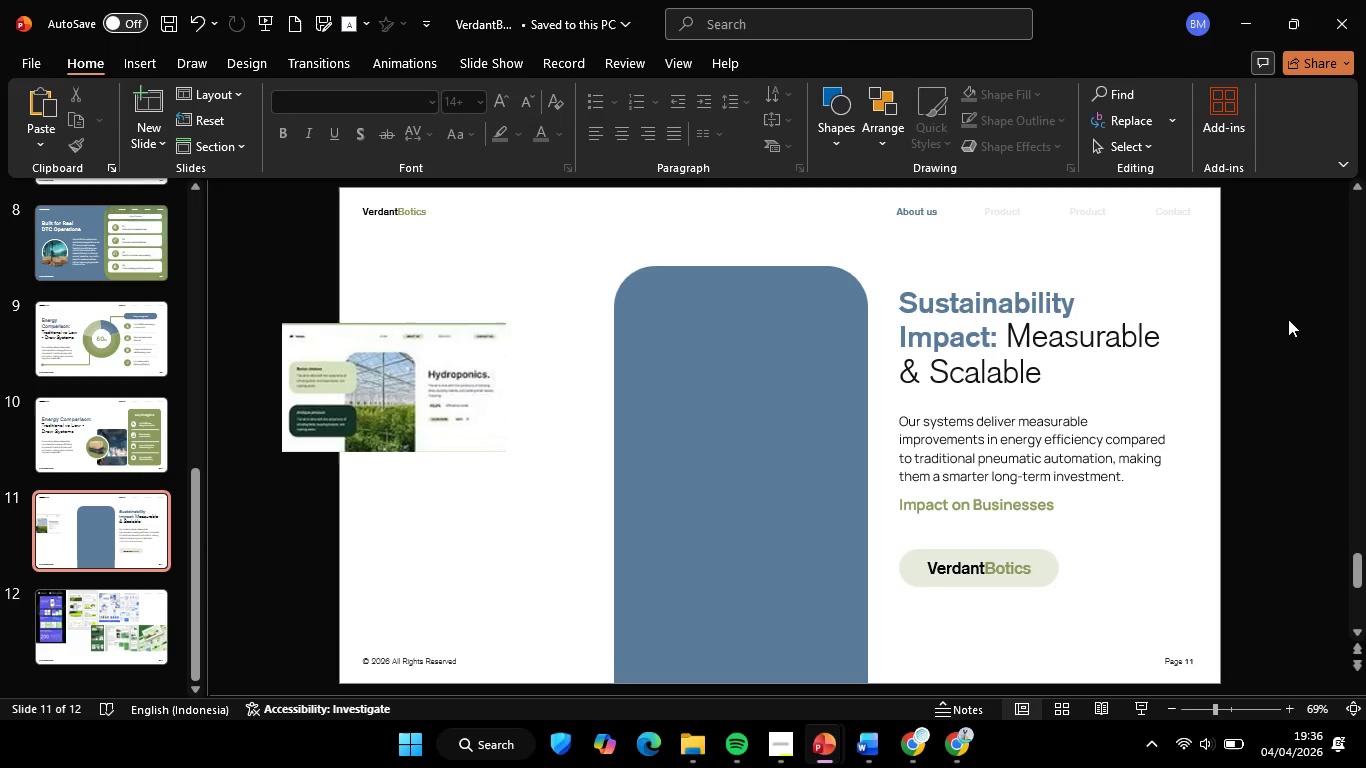 
left_click([1288, 319])
 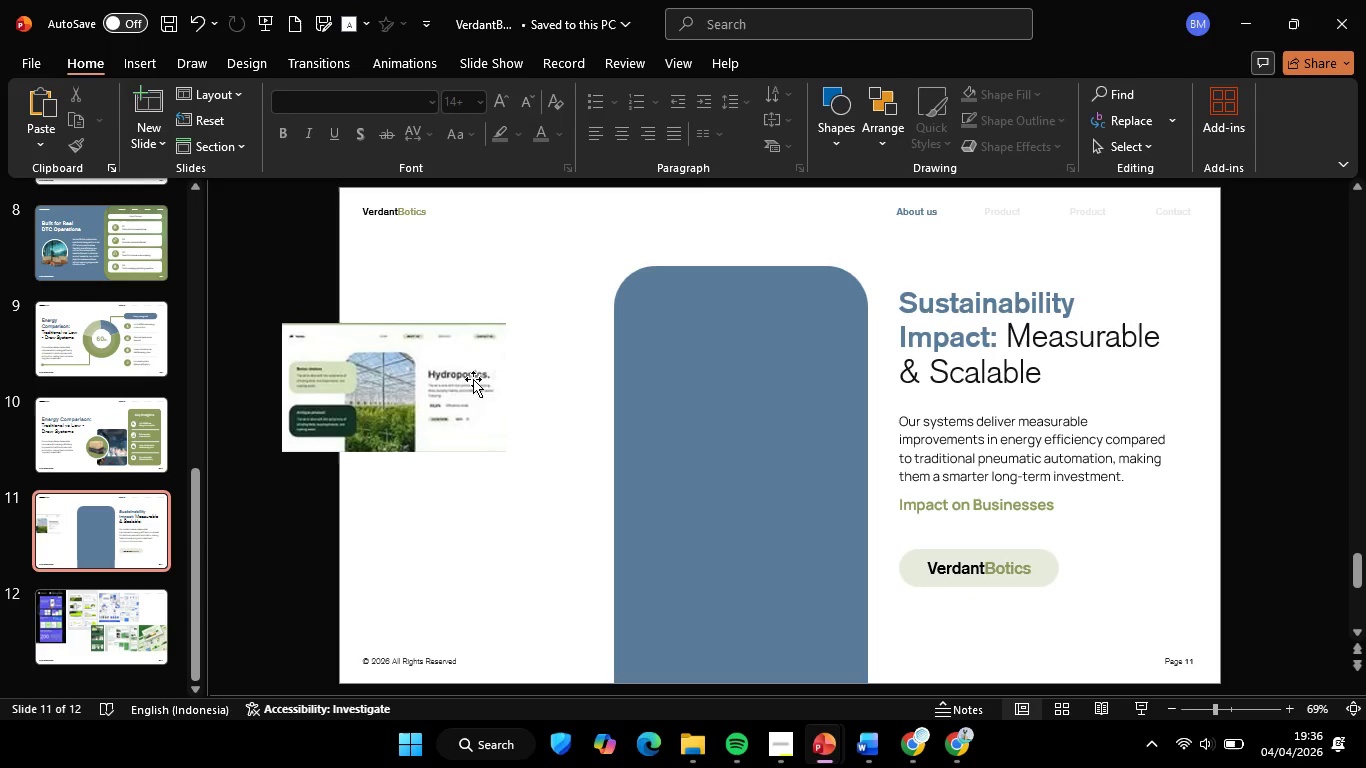 
left_click([440, 374])
 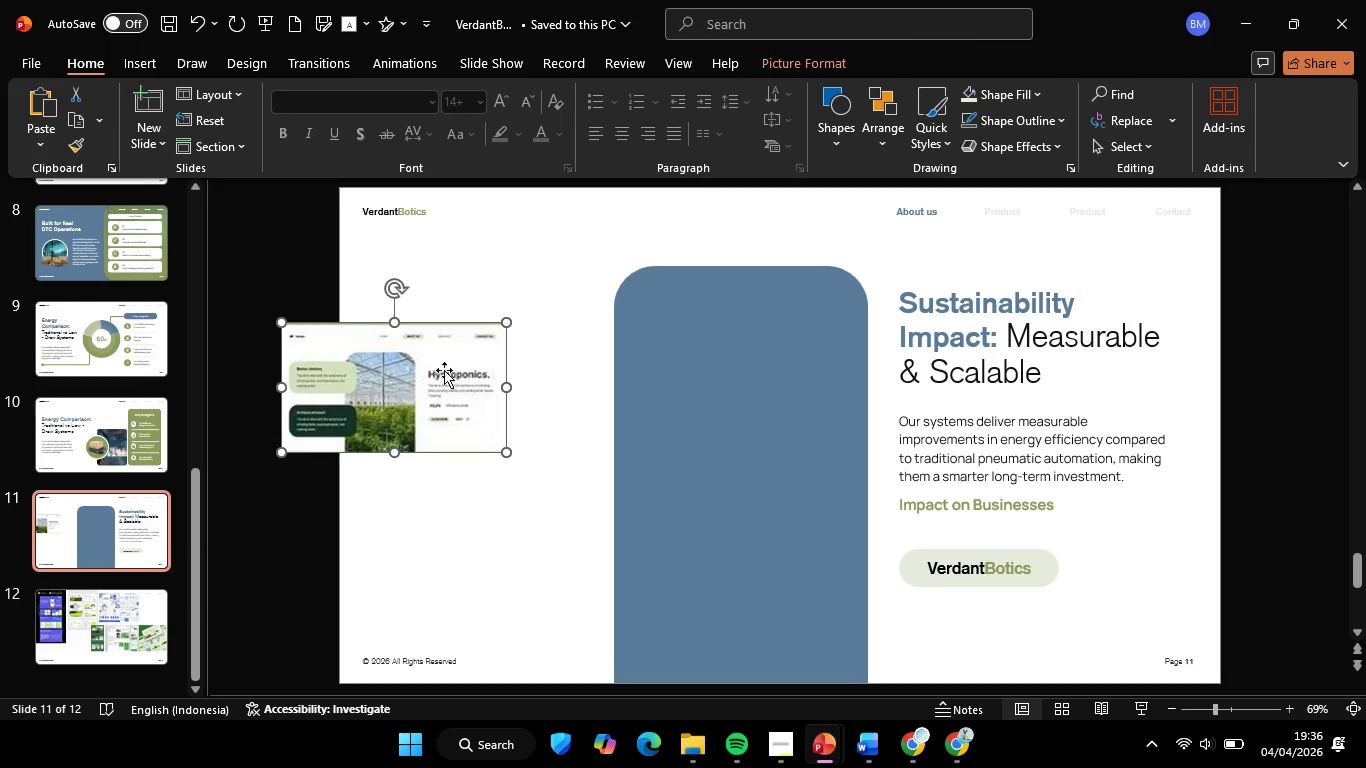 
hold_key(key=ShiftLeft, duration=2.42)
left_click_drag(start_coordinate=[487, 366], to_coordinate=[303, 394])
 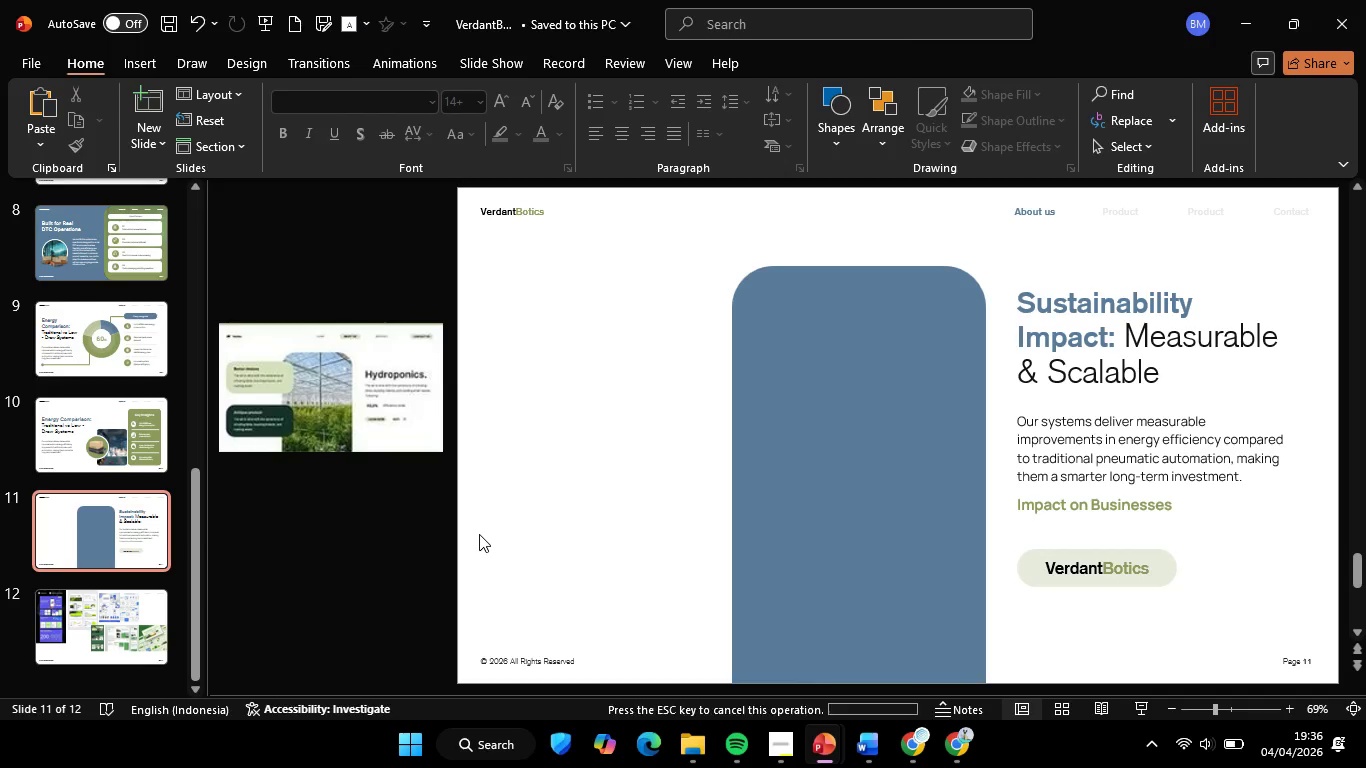 
double_click([479, 534])
 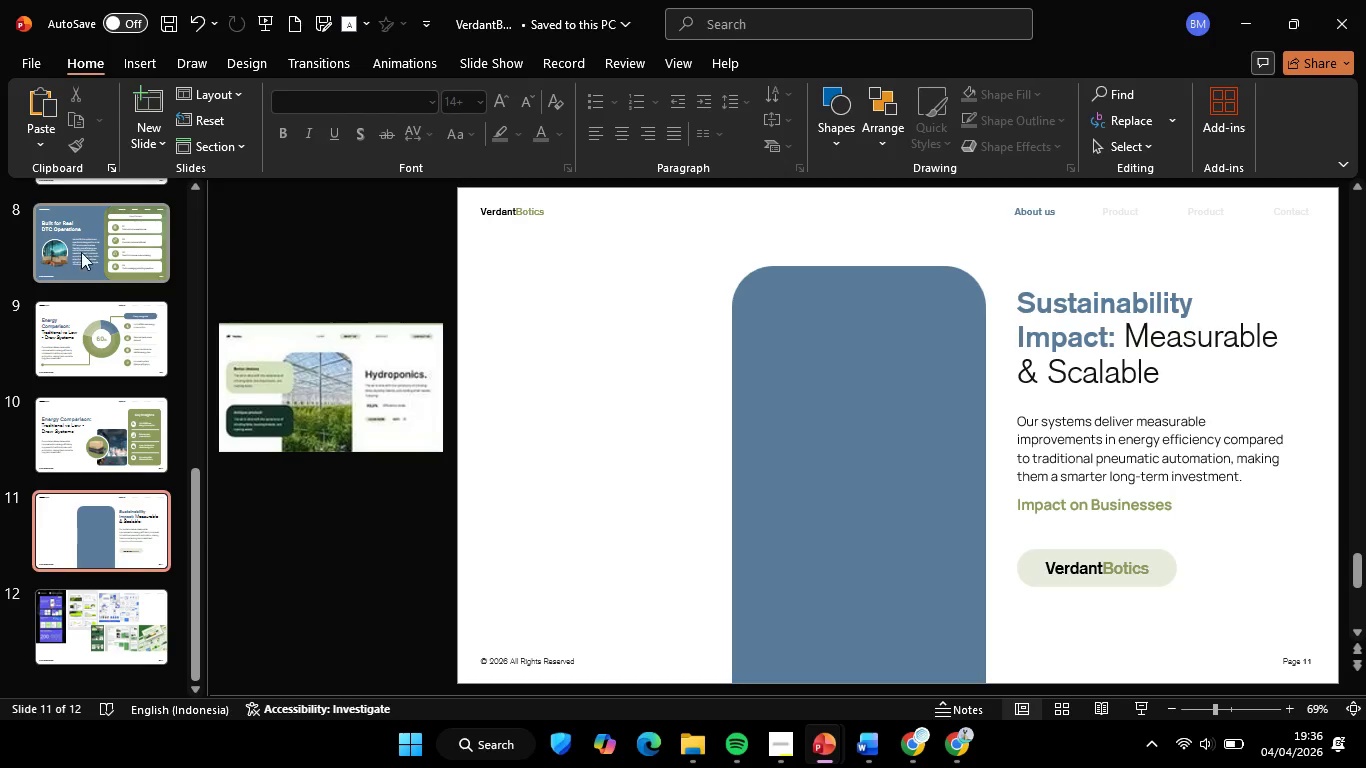 
left_click([81, 252])
 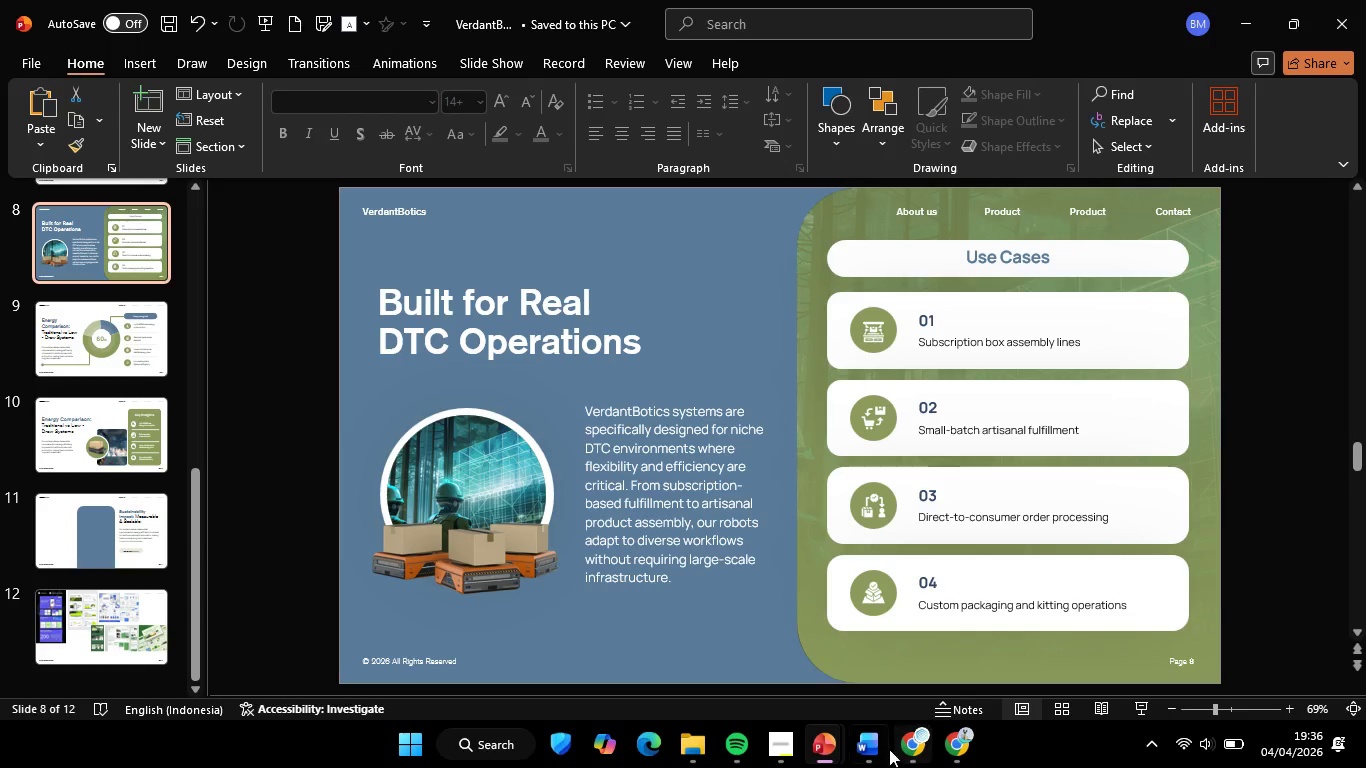 
left_click([875, 738])
 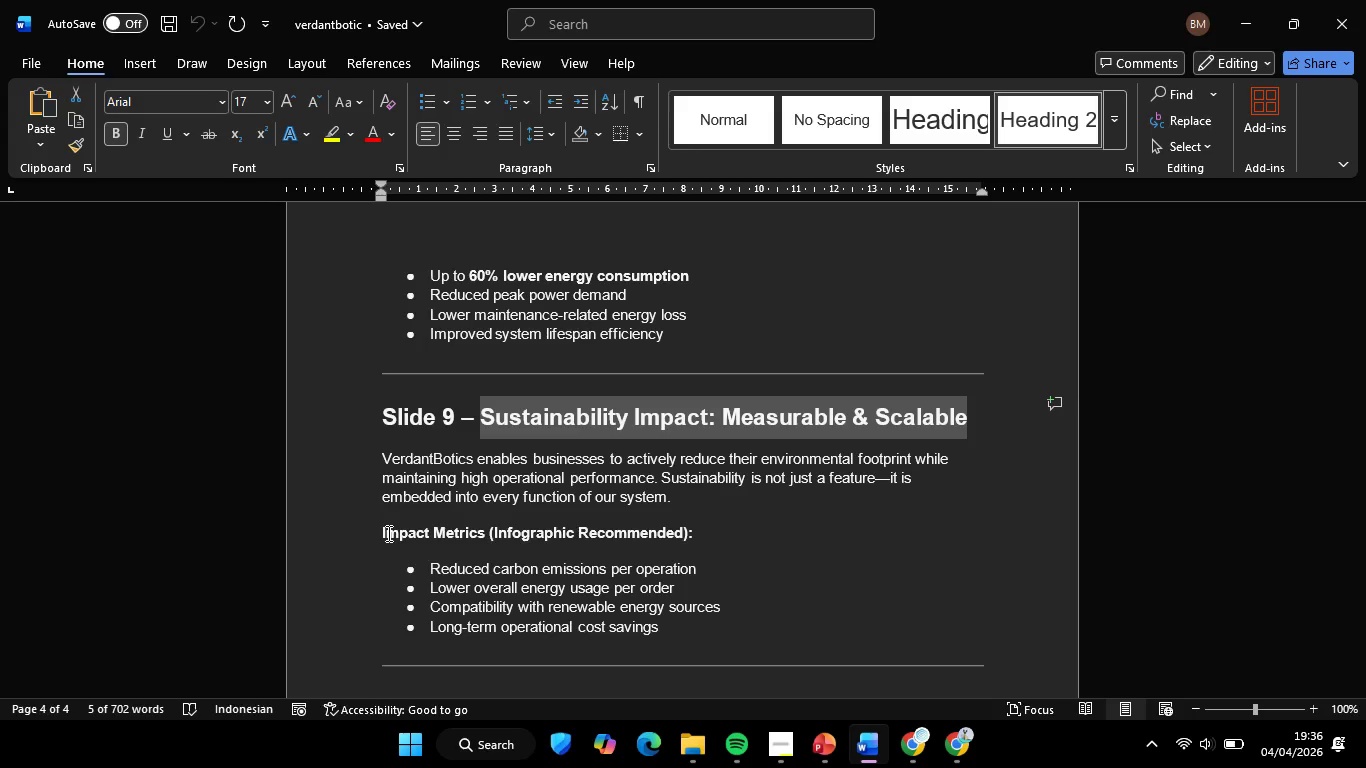 
left_click([383, 533])
 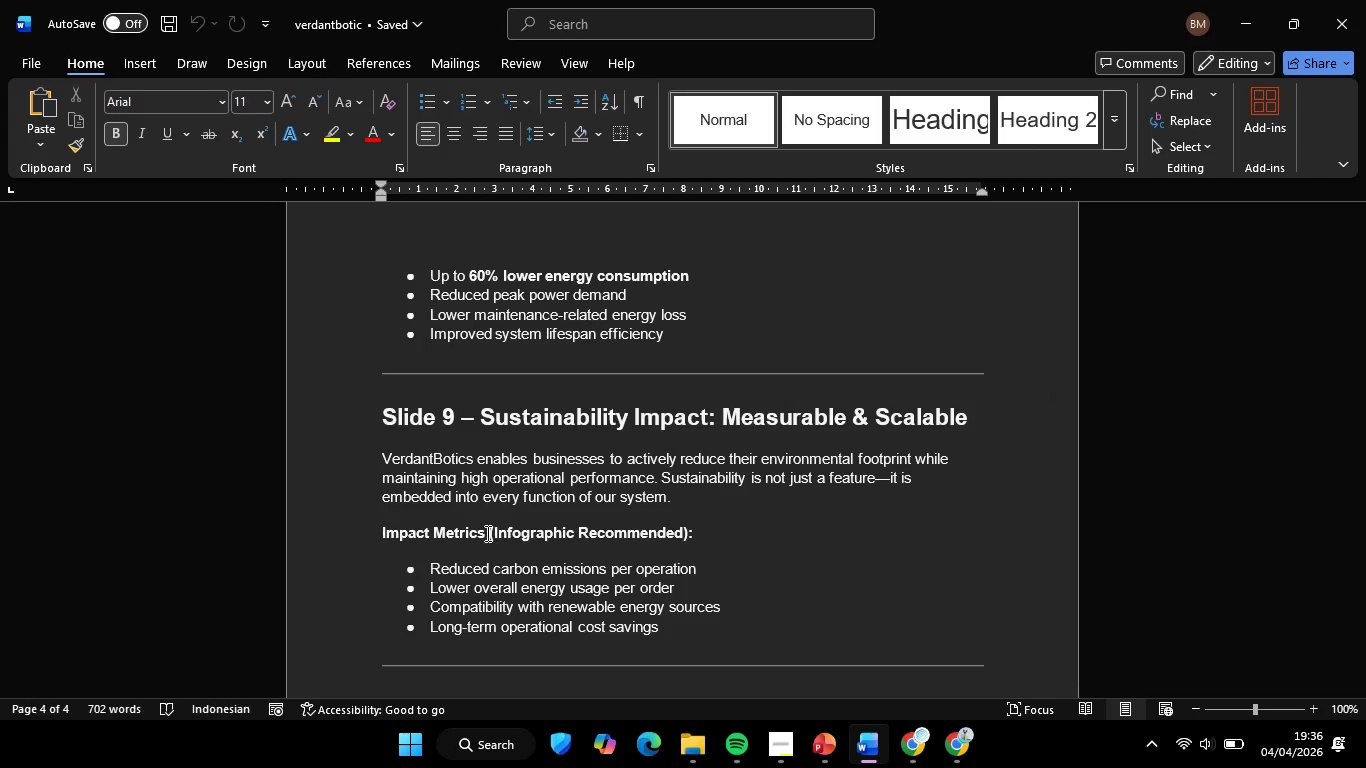 
hold_key(key=ShiftLeft, duration=0.55)
 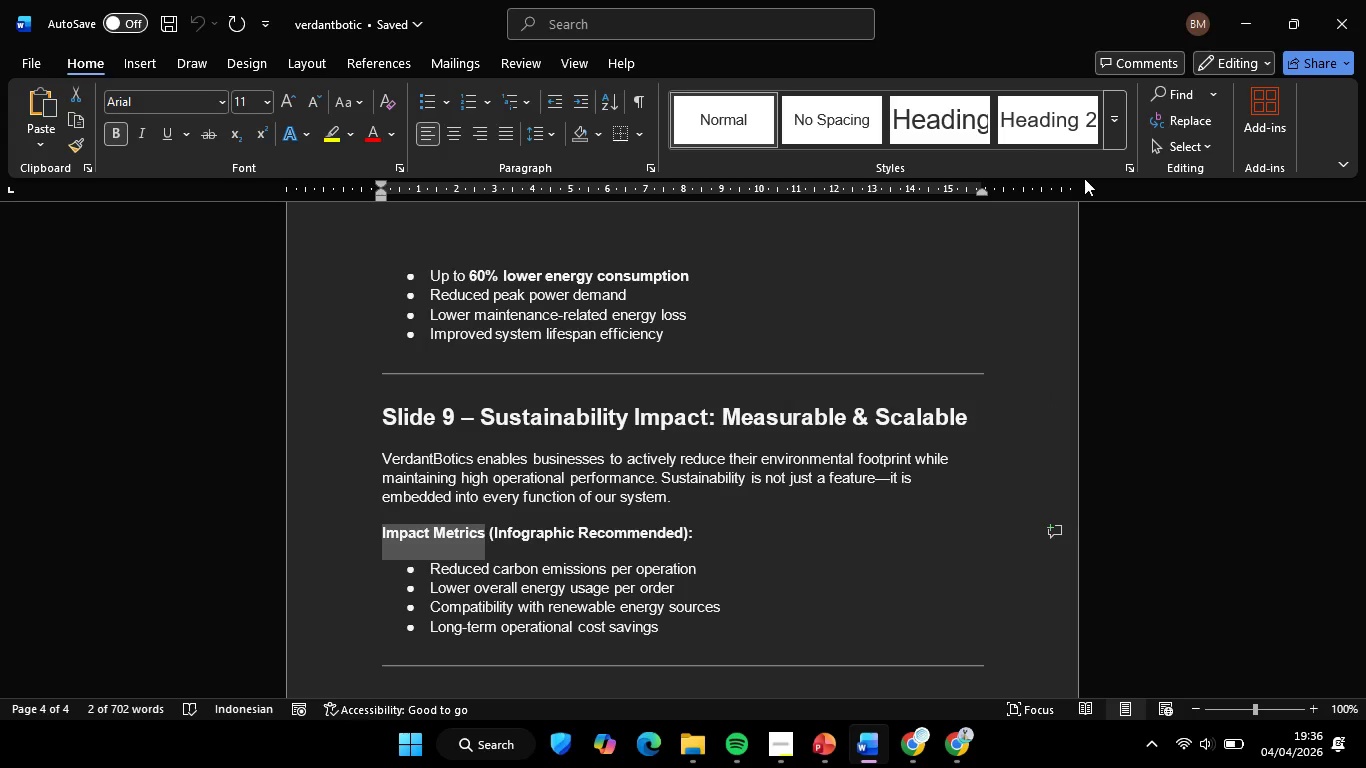 
key(Control+C)
 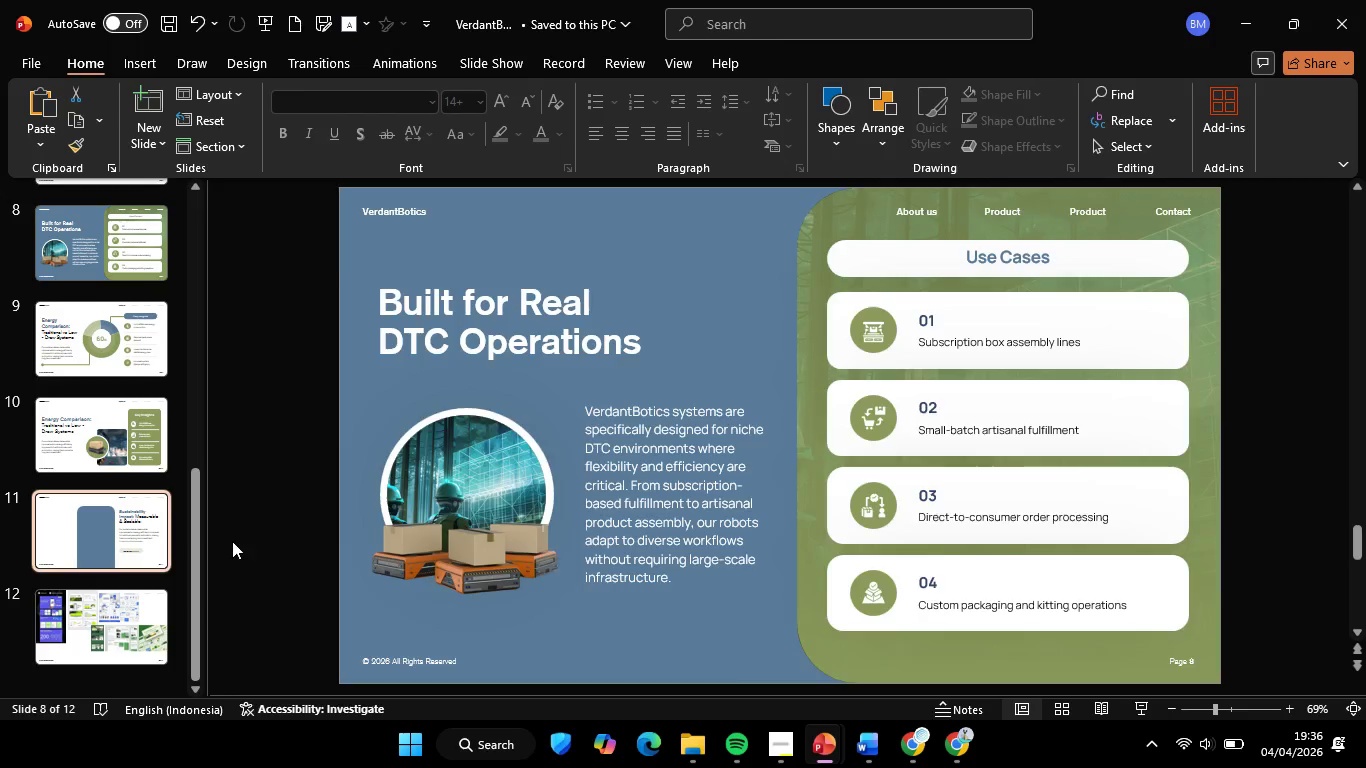 
left_click([1090, 503])
 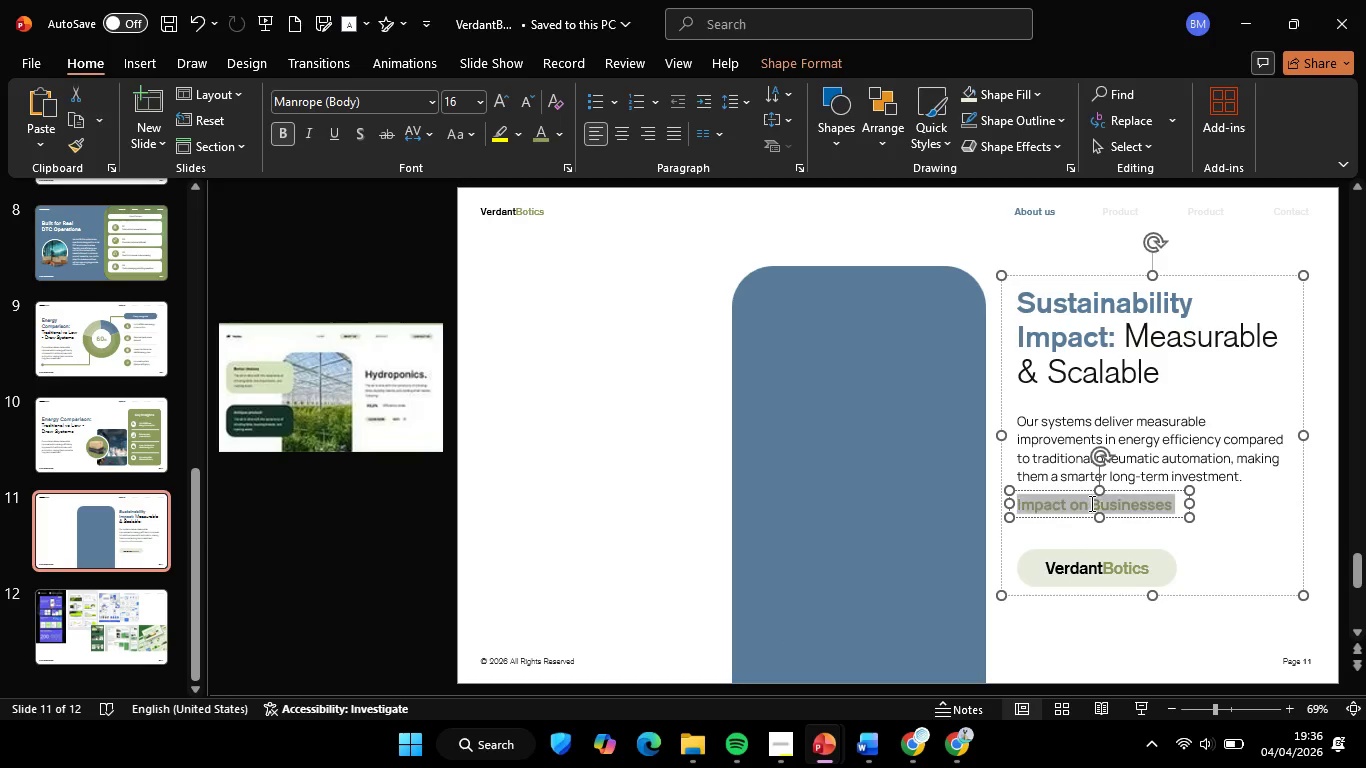 
key(Control+A)
 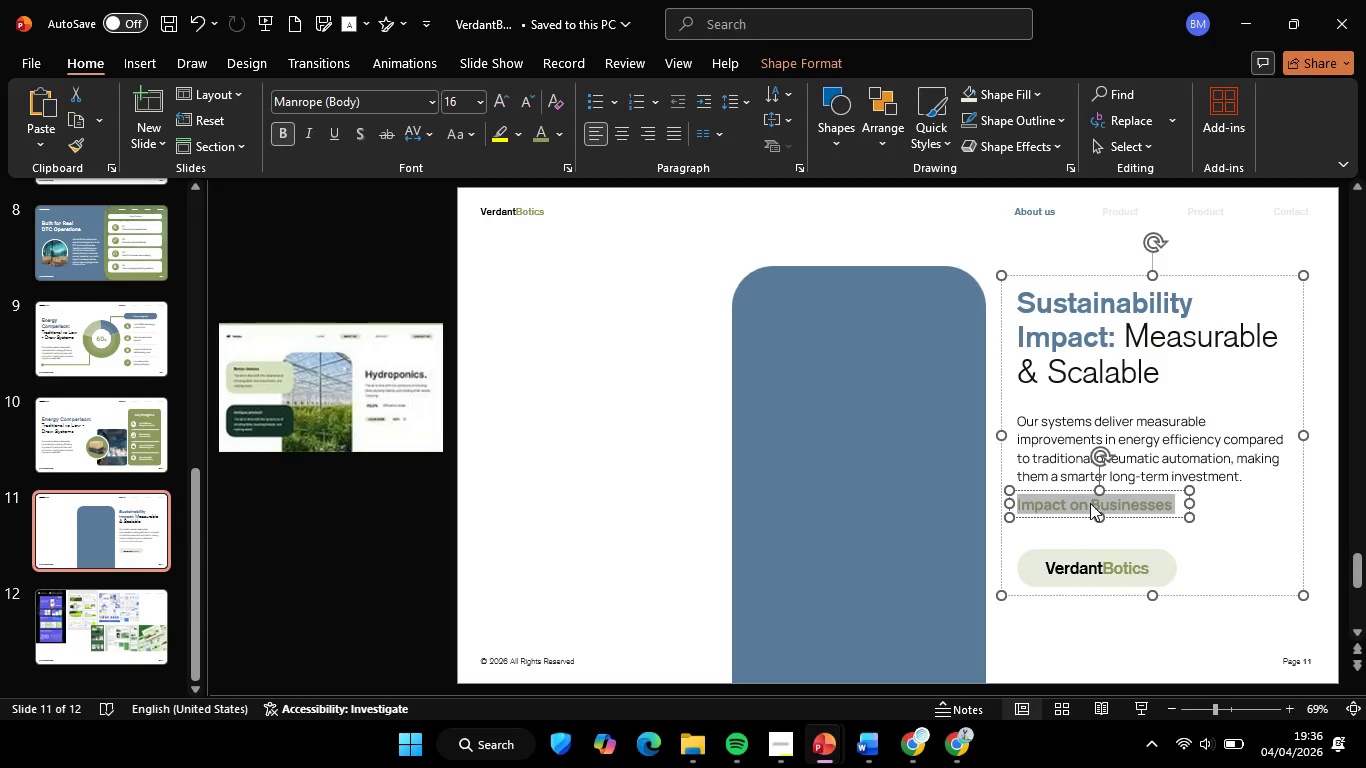 
right_click([1090, 503])
 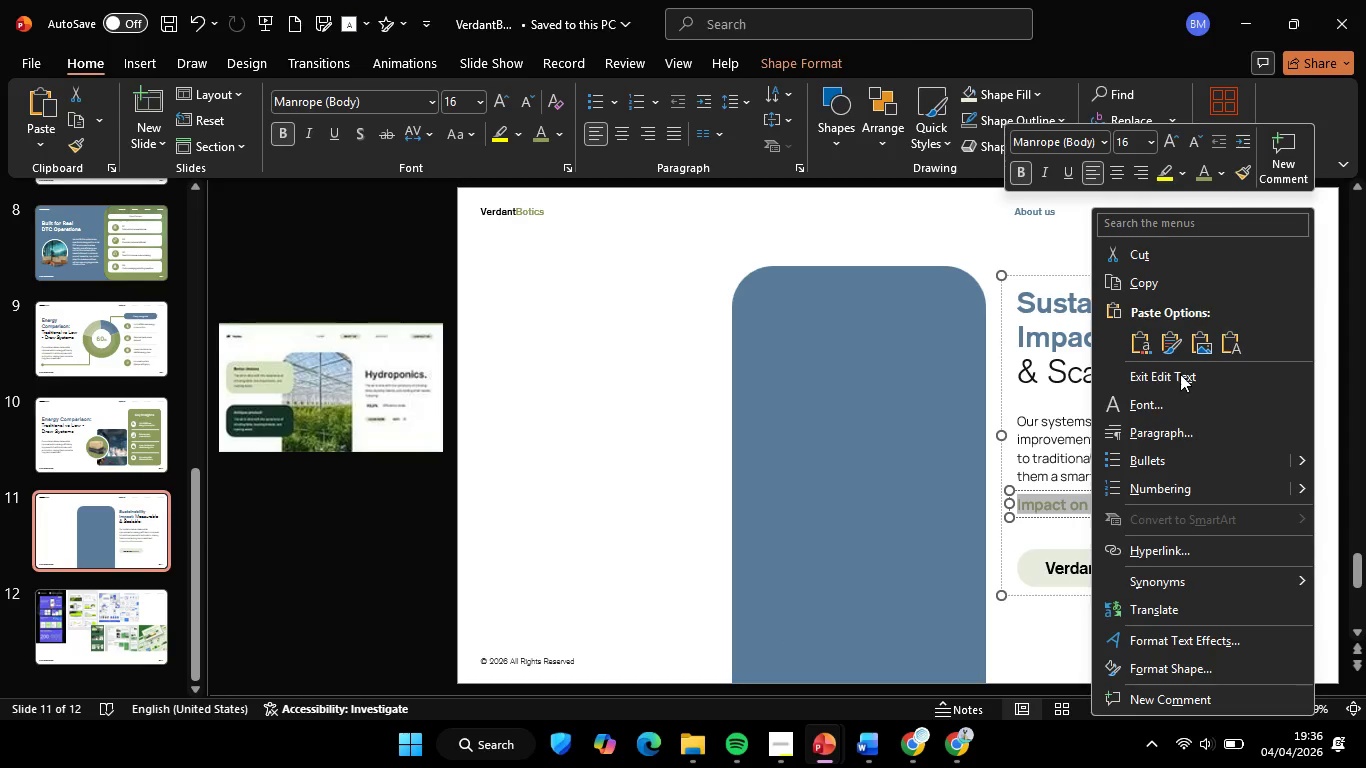 
left_click([1236, 340])
 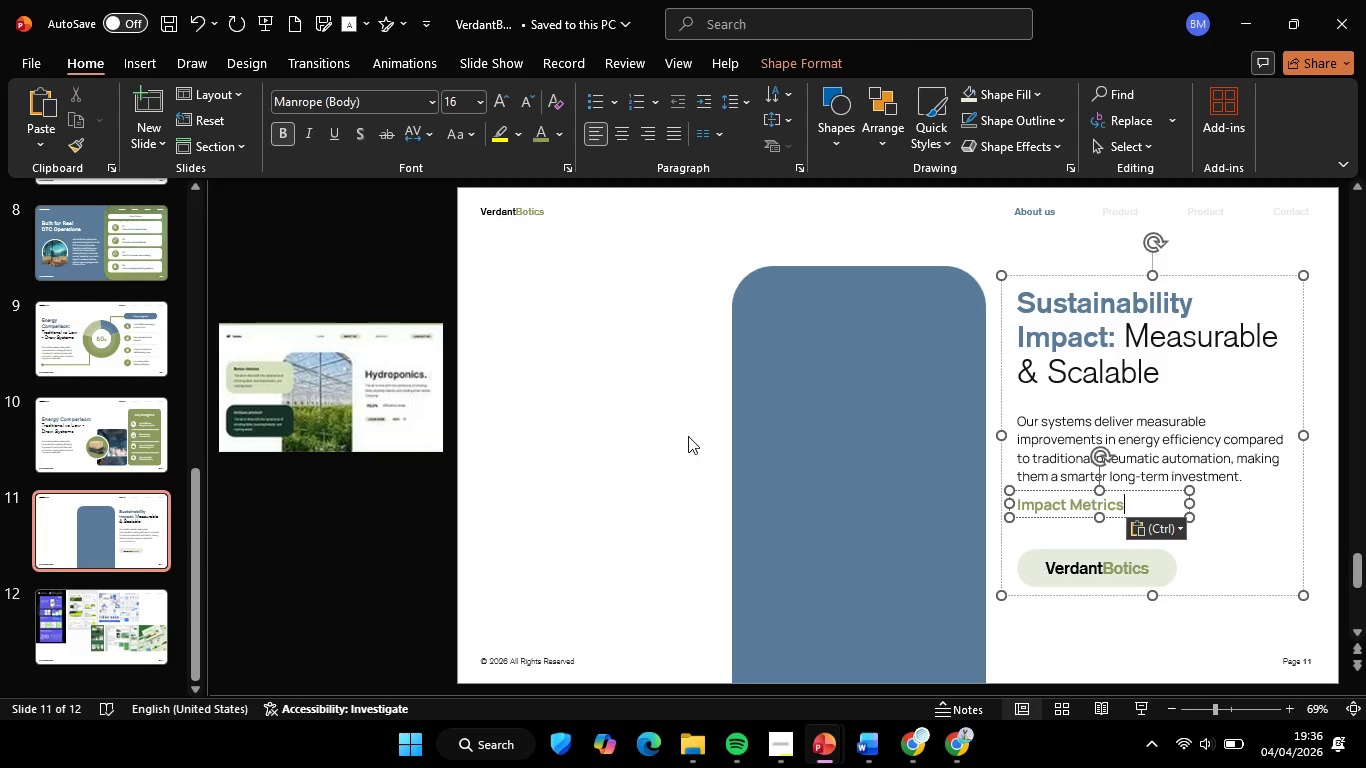 
left_click([594, 455])
 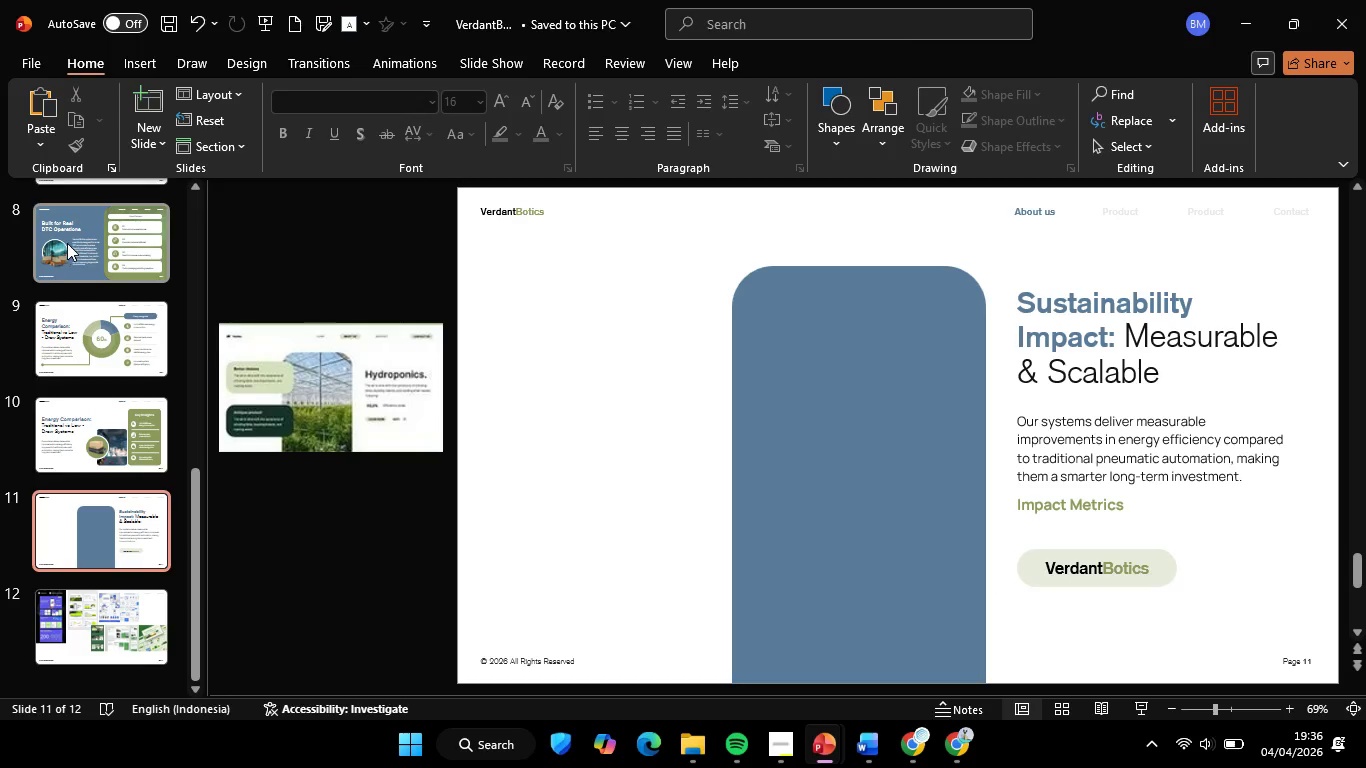 
left_click([67, 243])
 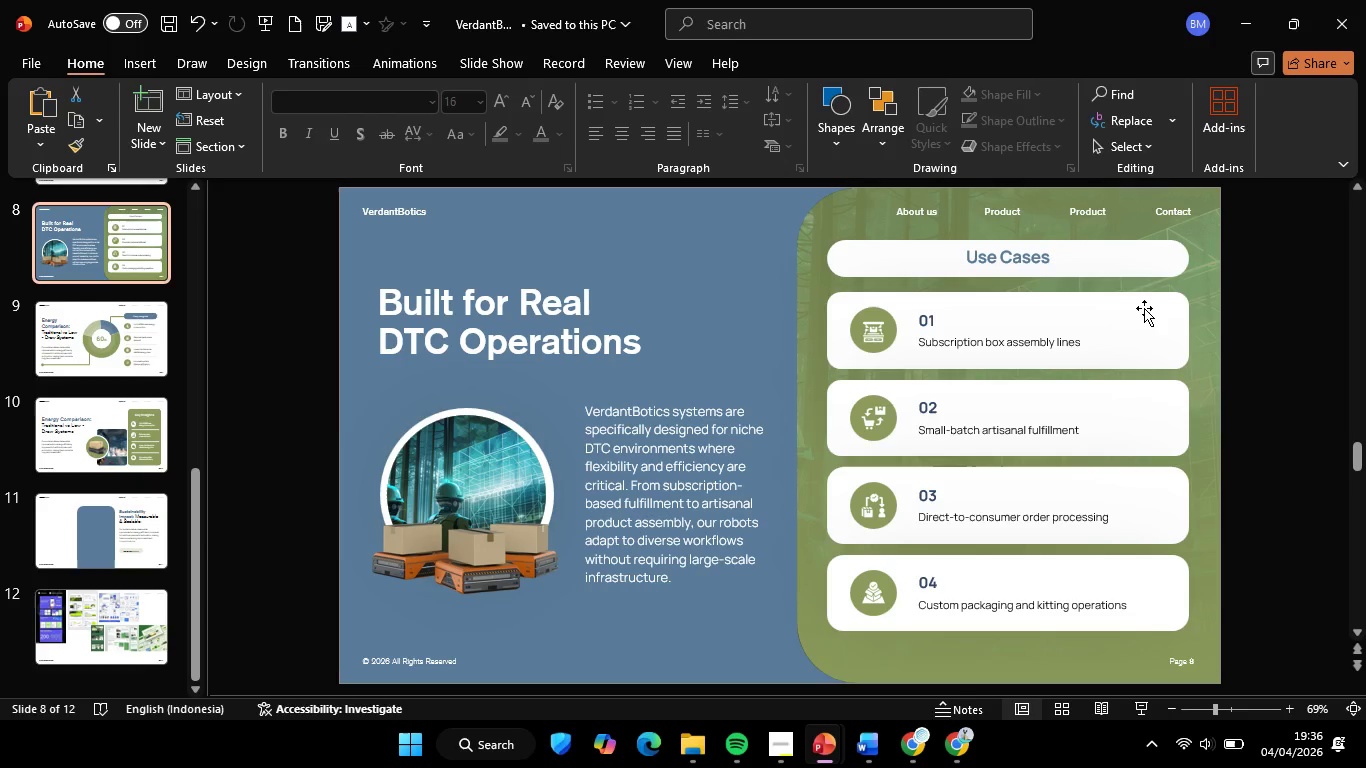 
left_click([1144, 308])
 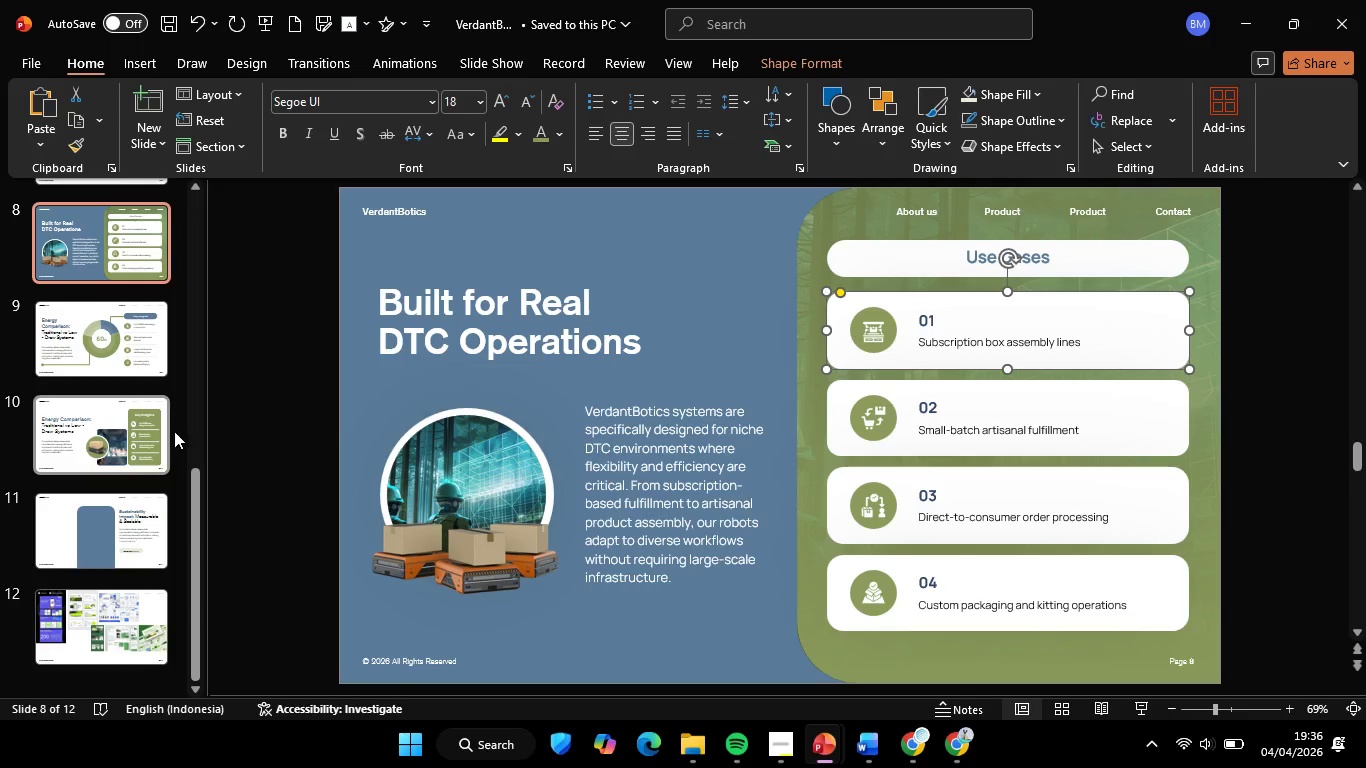 
key(Control+C)
 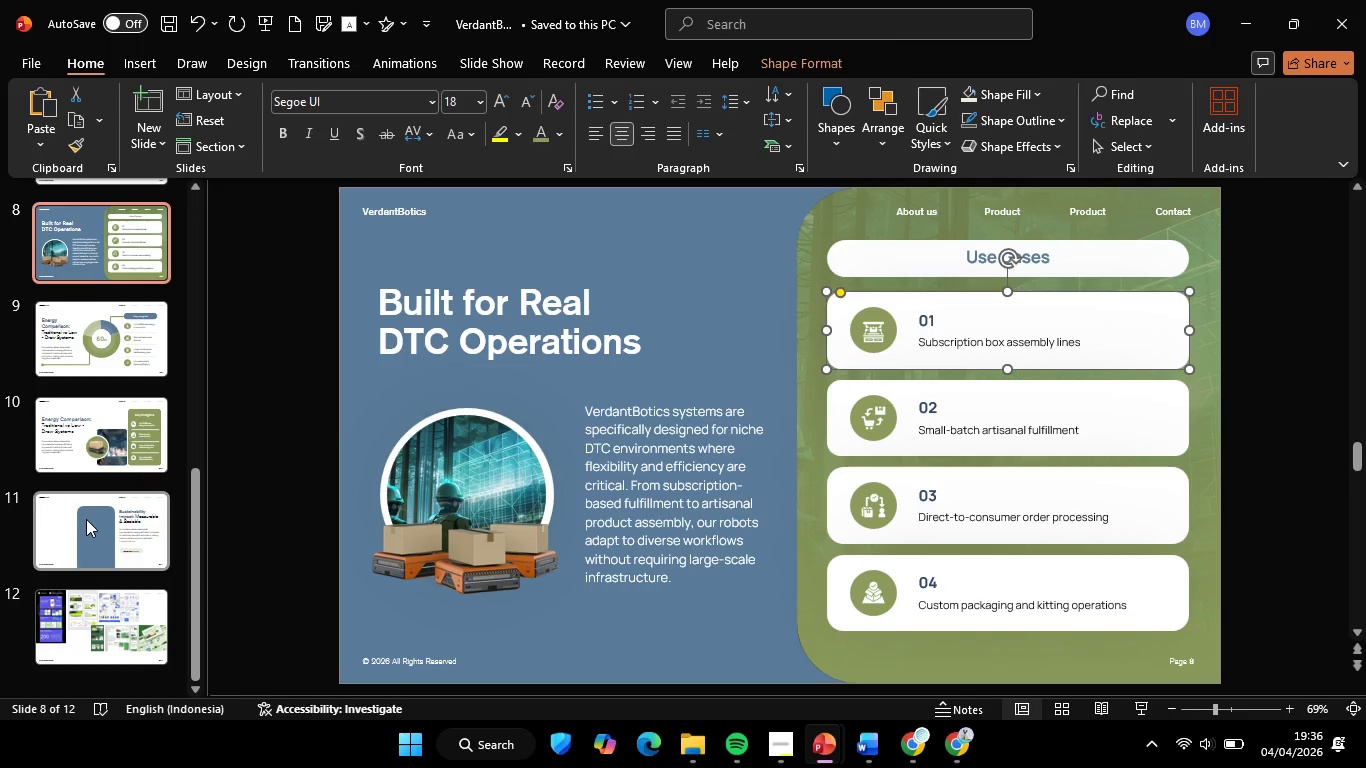 
left_click_drag(start_coordinate=[86, 519], to_coordinate=[104, 522])
 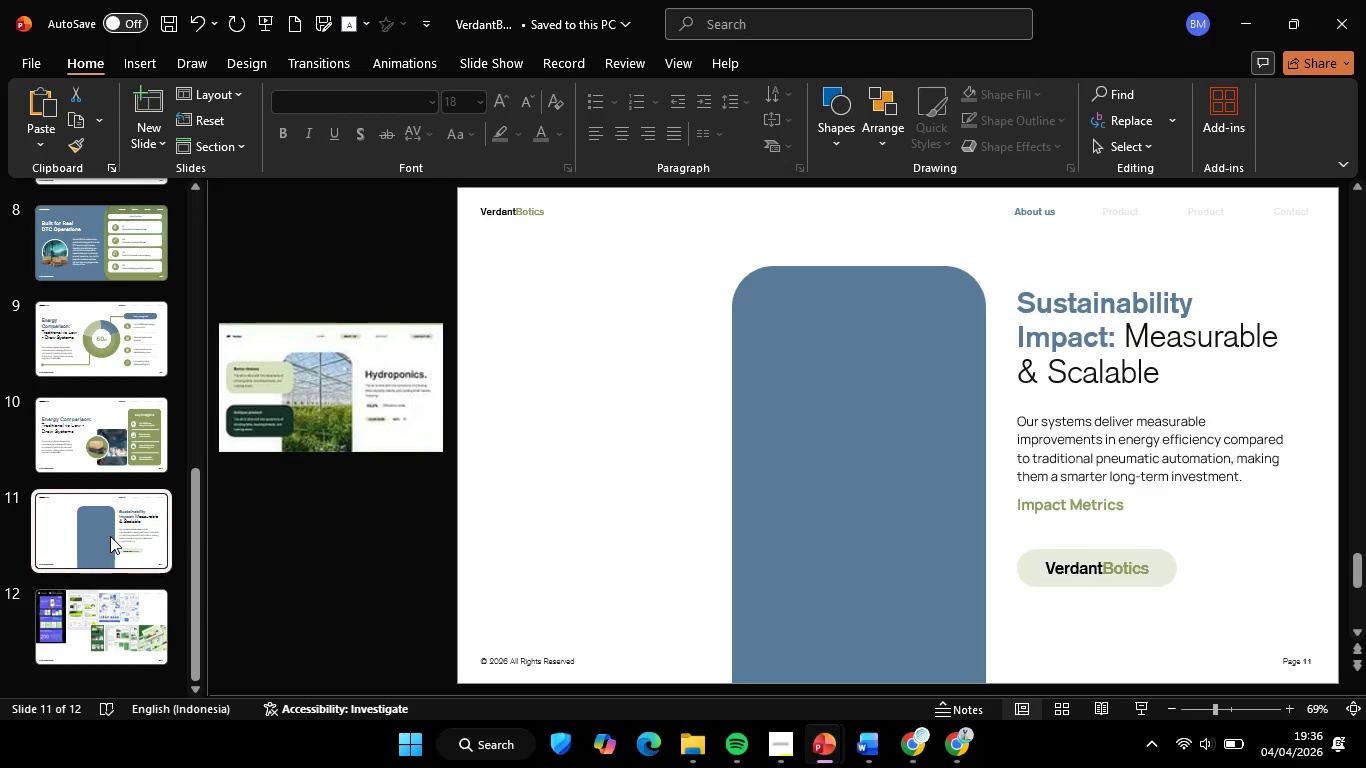 
key(Control+V)
 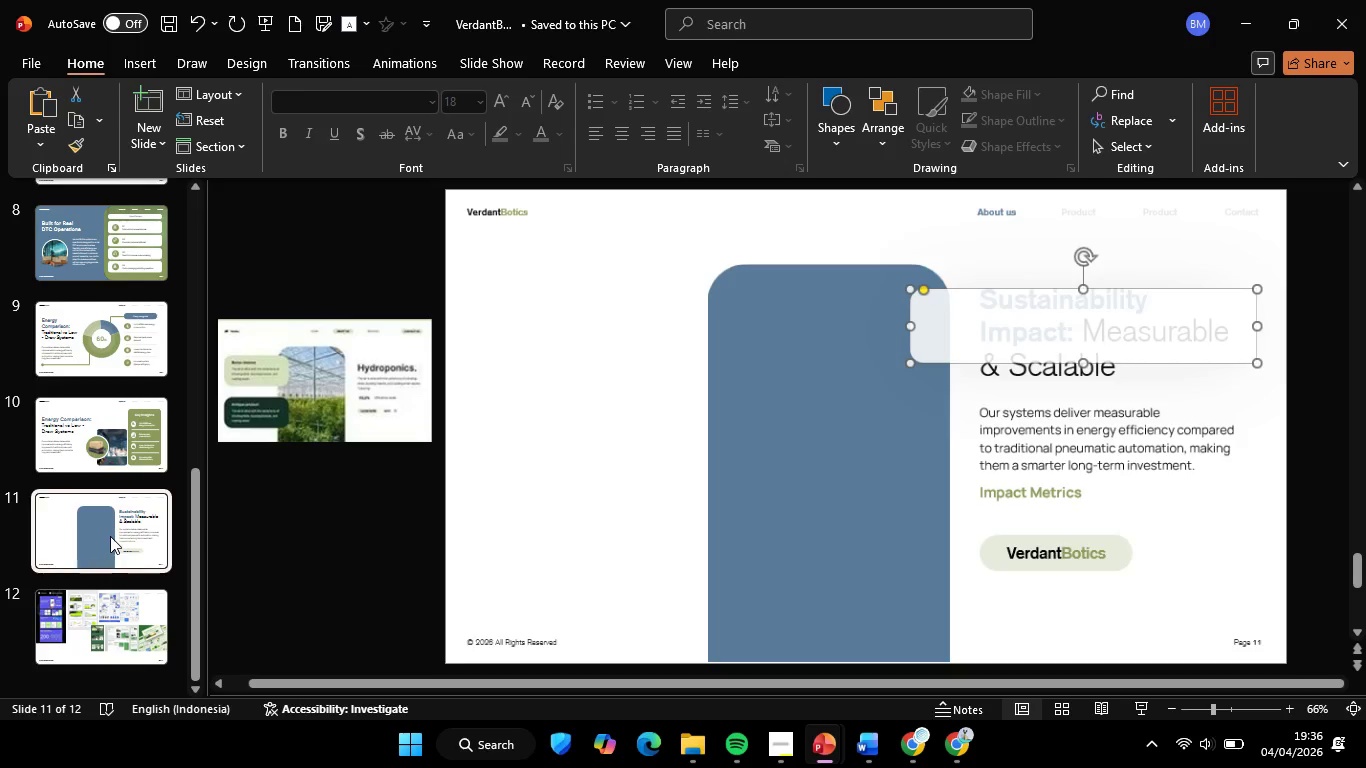 
hold_key(key=ShiftLeft, duration=5.98)
left_click_drag(start_coordinate=[1187, 321], to_coordinate=[764, 376])
 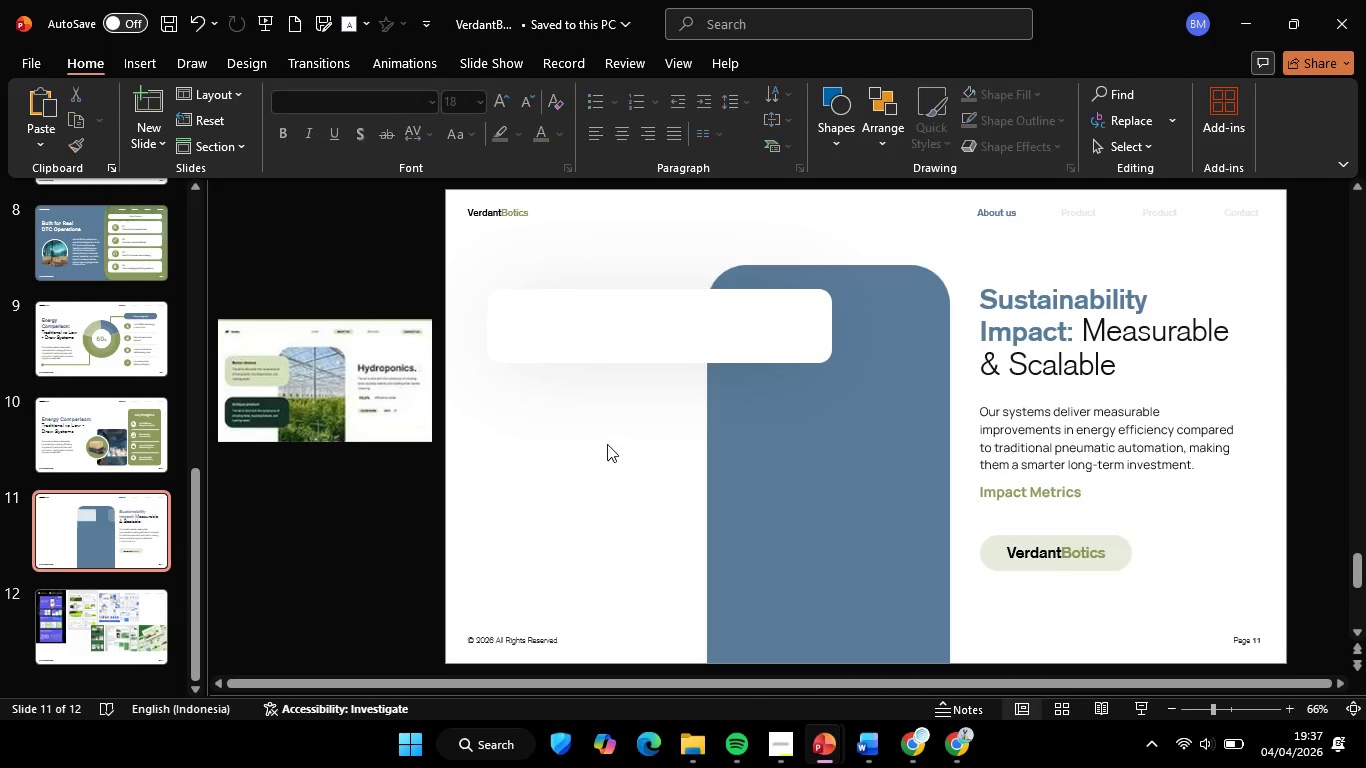 
left_click([607, 444])
 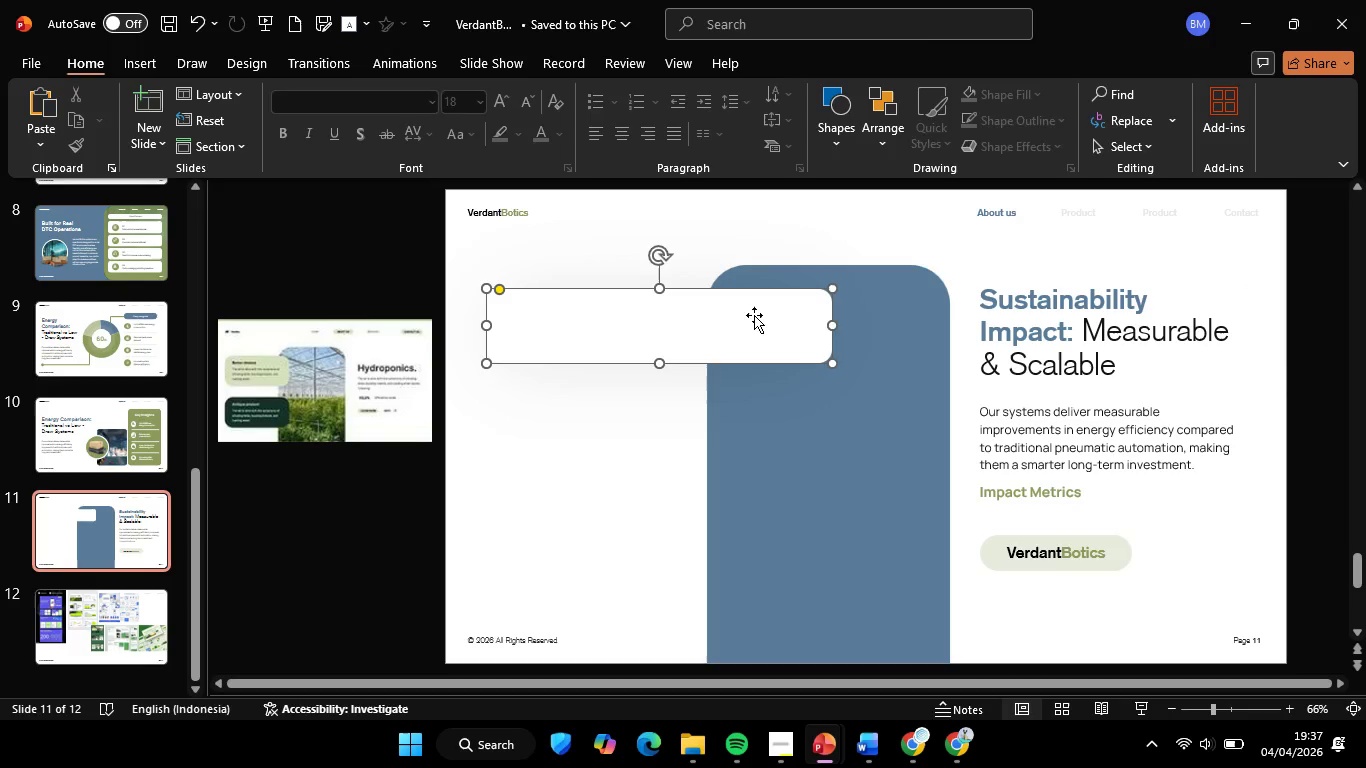 
left_click([754, 315])
 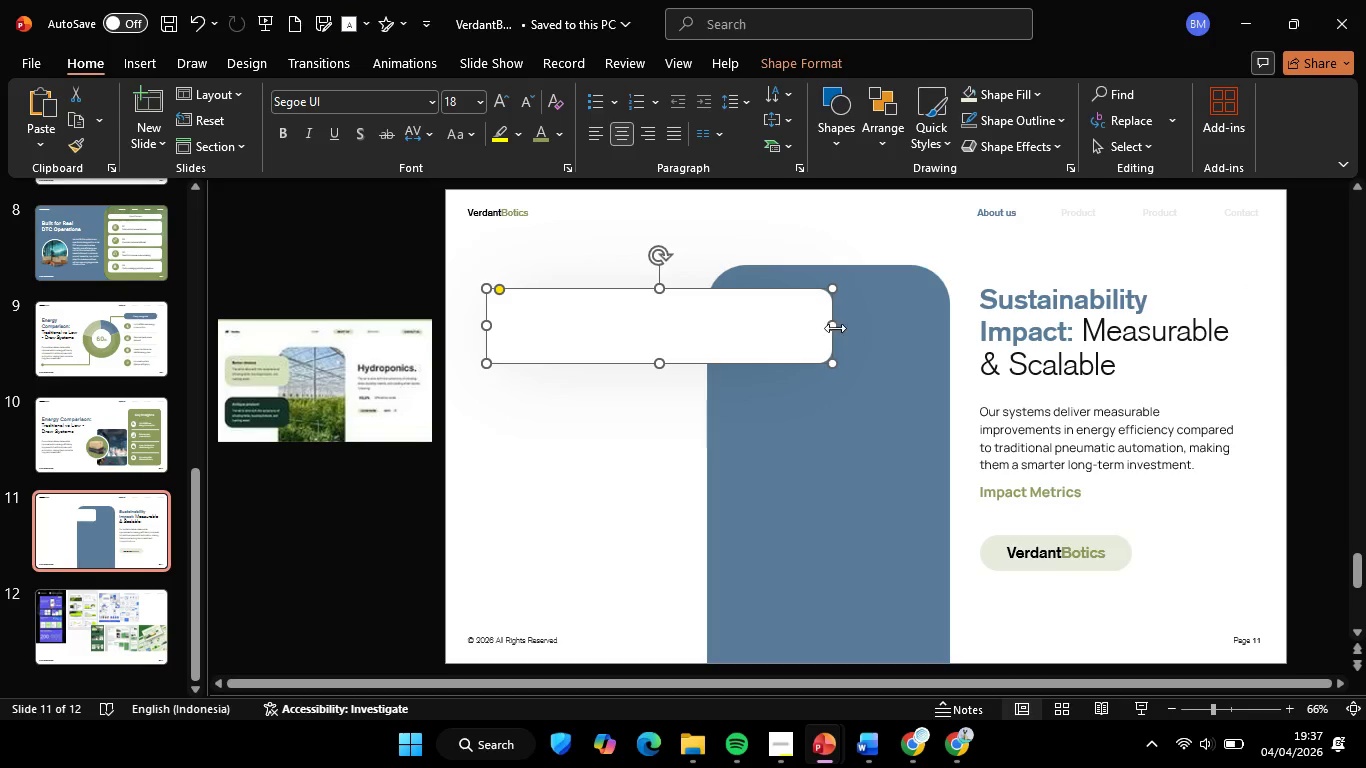 
hold_key(key=ShiftLeft, duration=1.91)
left_click_drag(start_coordinate=[831, 329], to_coordinate=[771, 339])
 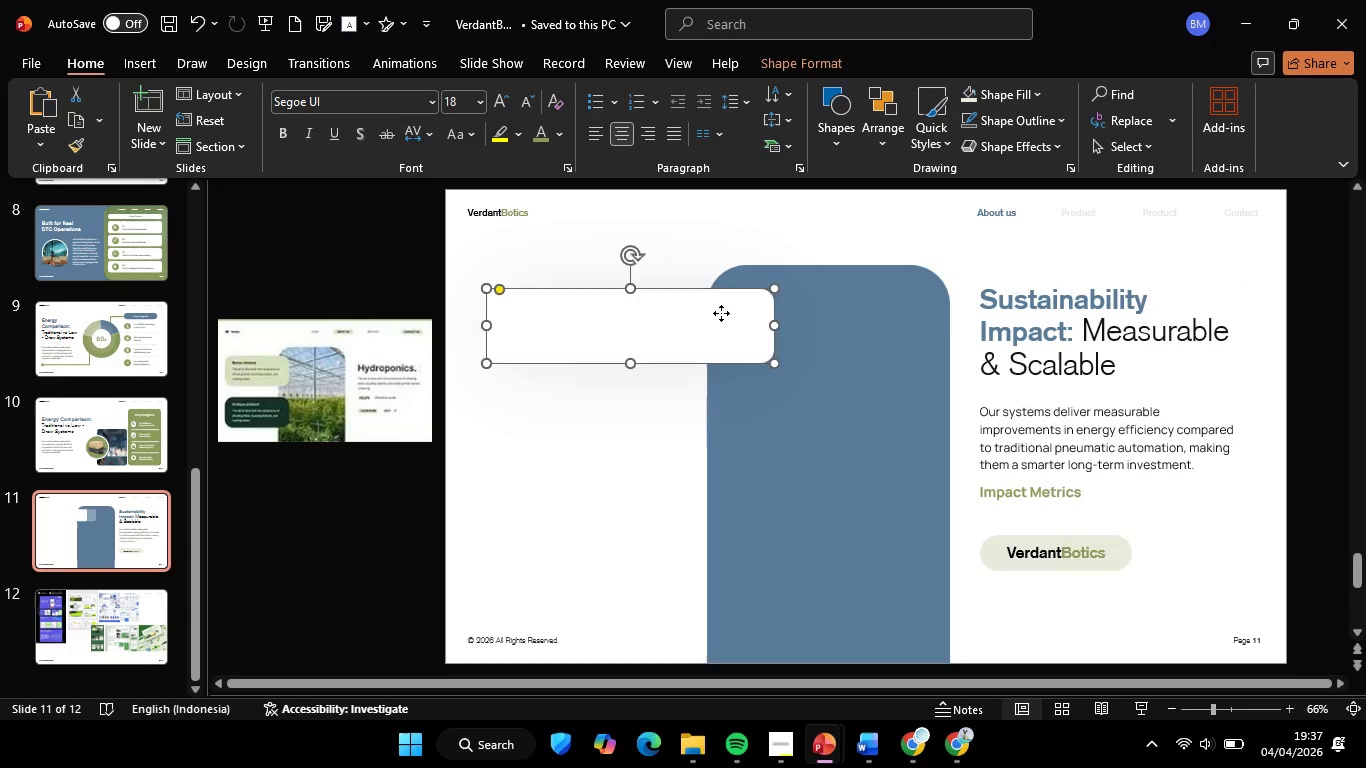 
hold_key(key=ControlLeft, duration=6.88)
hold_key(key=ShiftLeft, duration=7.97)
left_click_drag(start_coordinate=[721, 313], to_coordinate=[719, 398])
 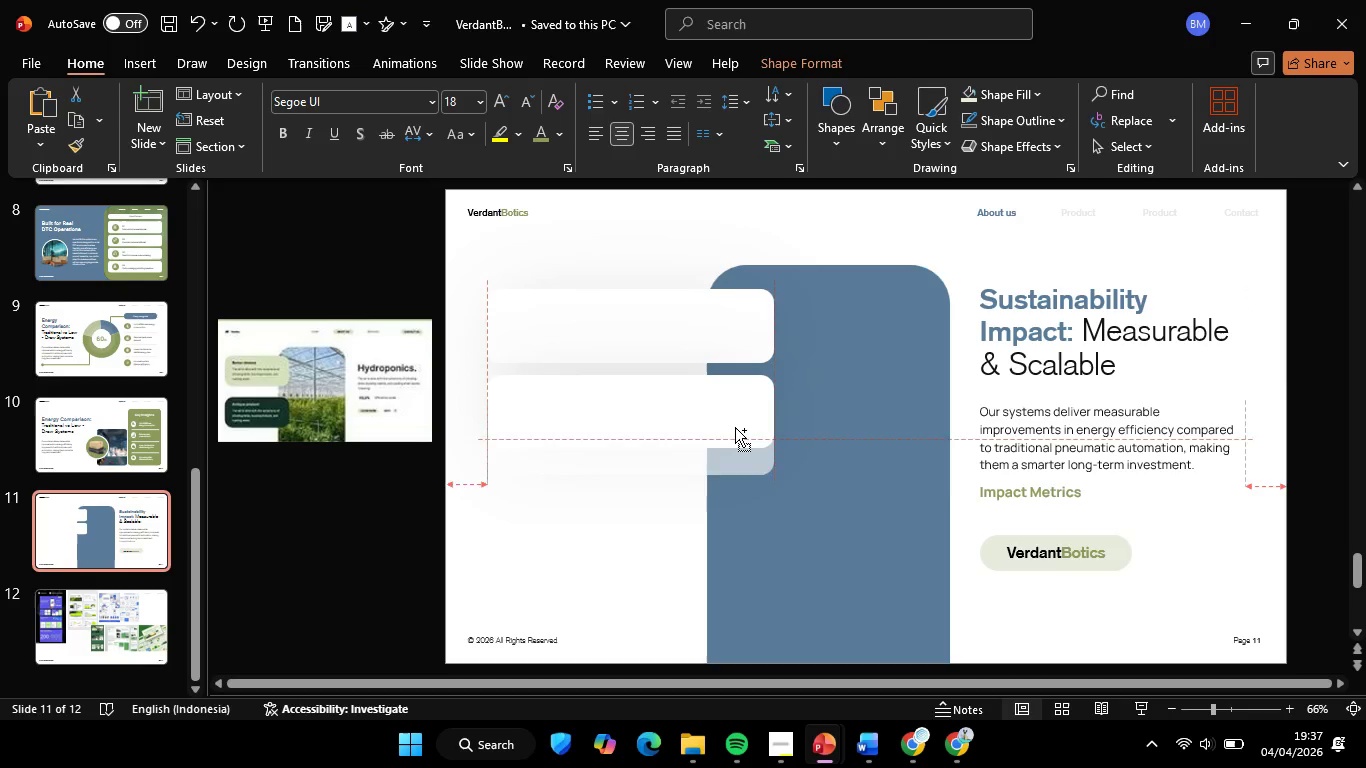 
left_click_drag(start_coordinate=[723, 391], to_coordinate=[736, 477])
 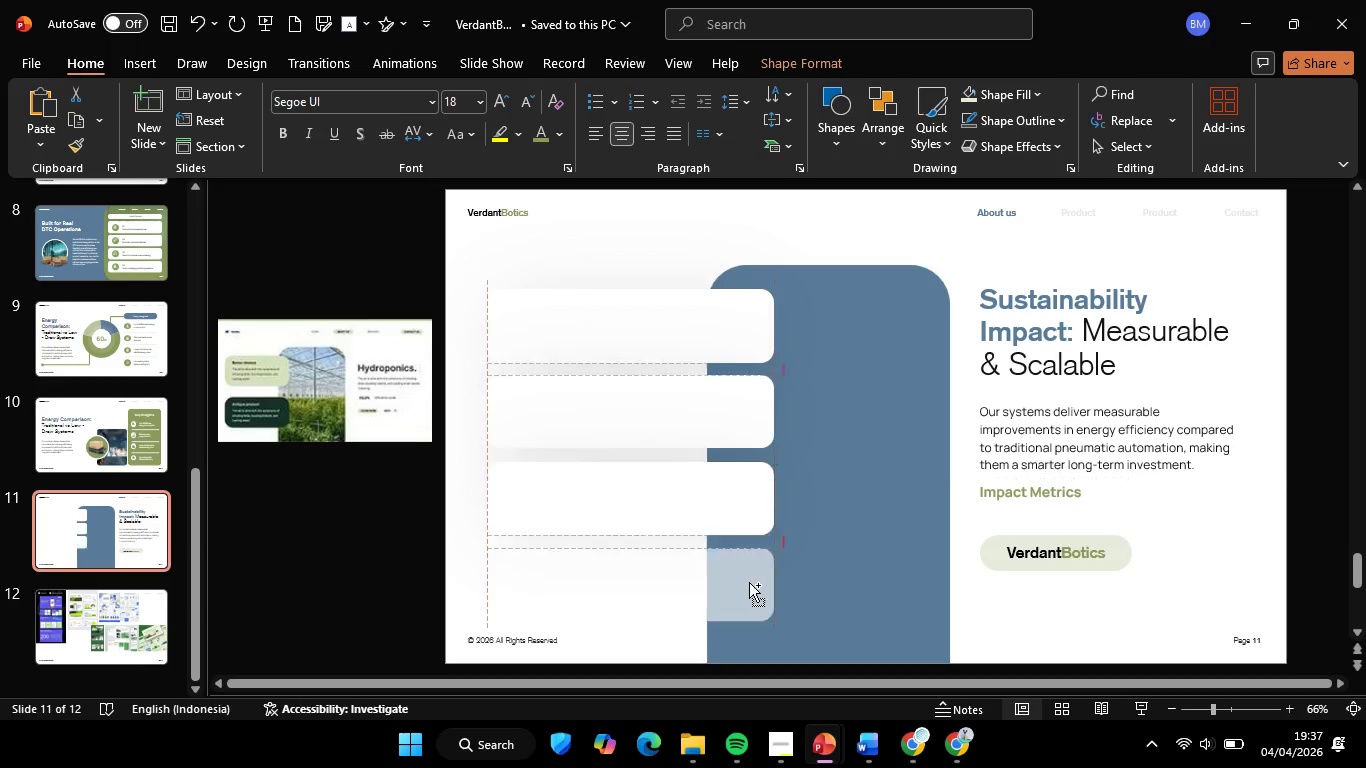 
left_click_drag(start_coordinate=[733, 484], to_coordinate=[743, 571])
 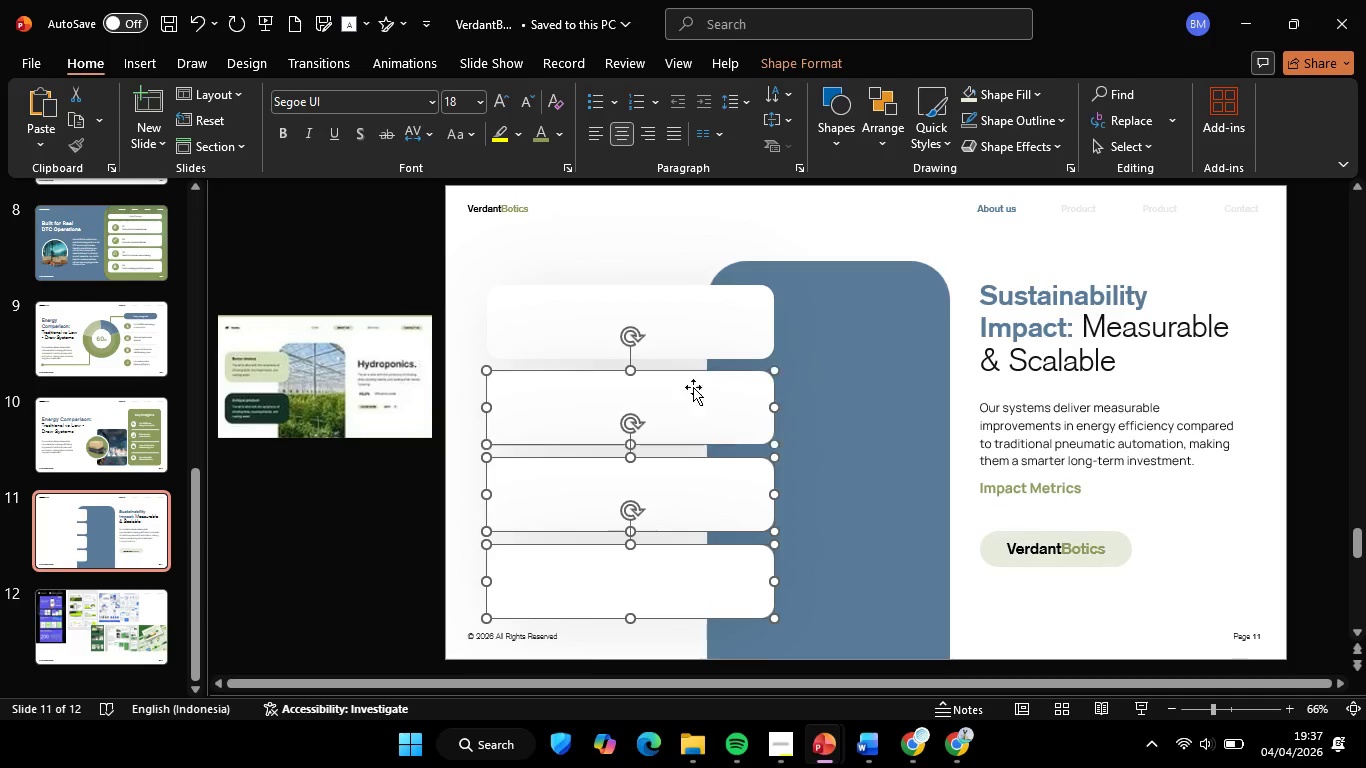 
double_click([693, 399])
 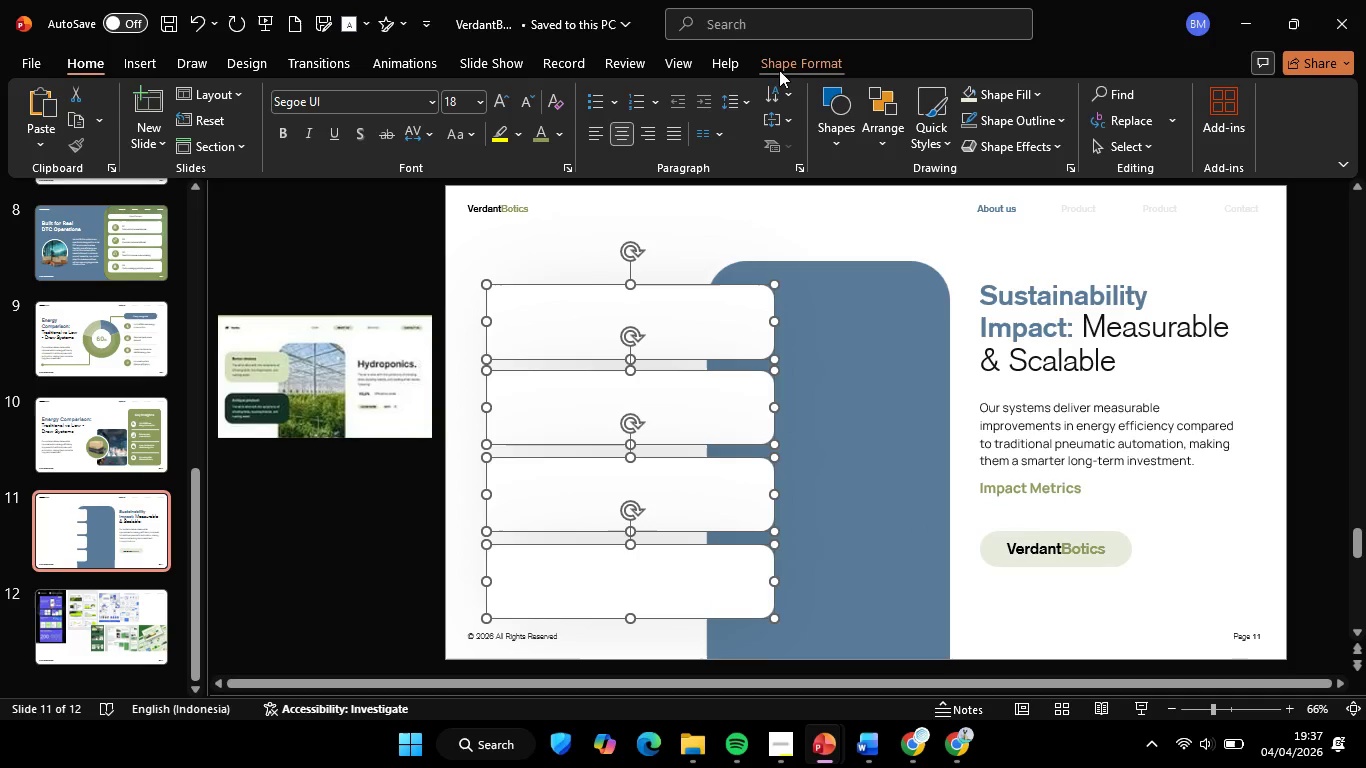 
left_click([779, 70])
 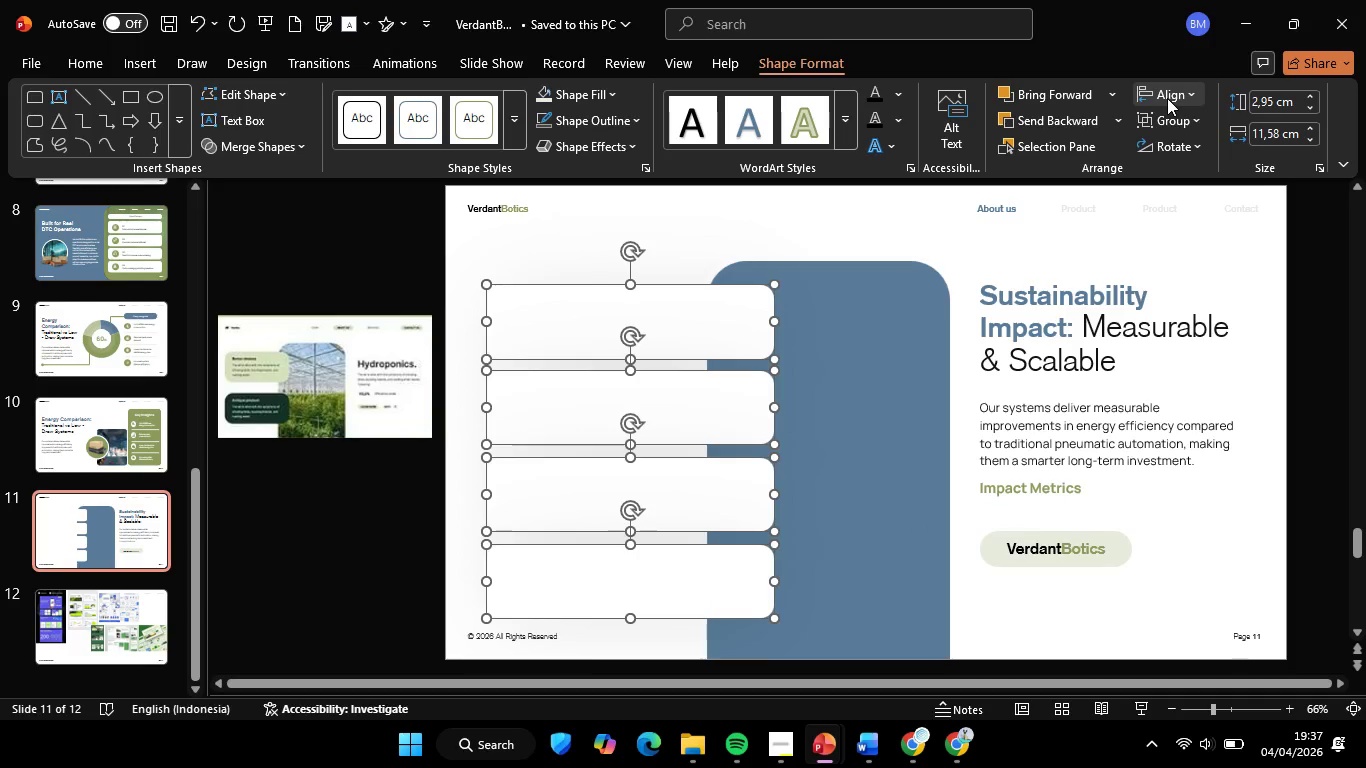 
left_click([1166, 98])
 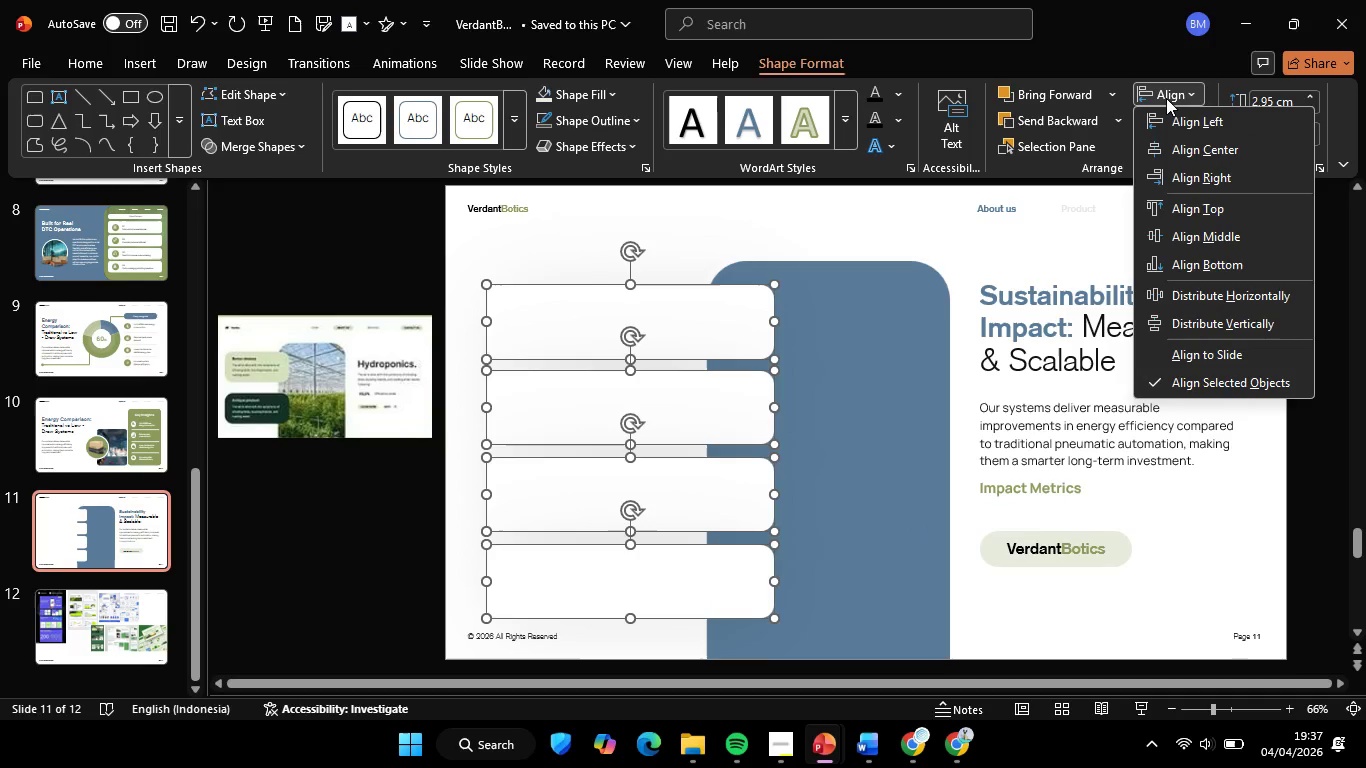 
left_click([1227, 328])
 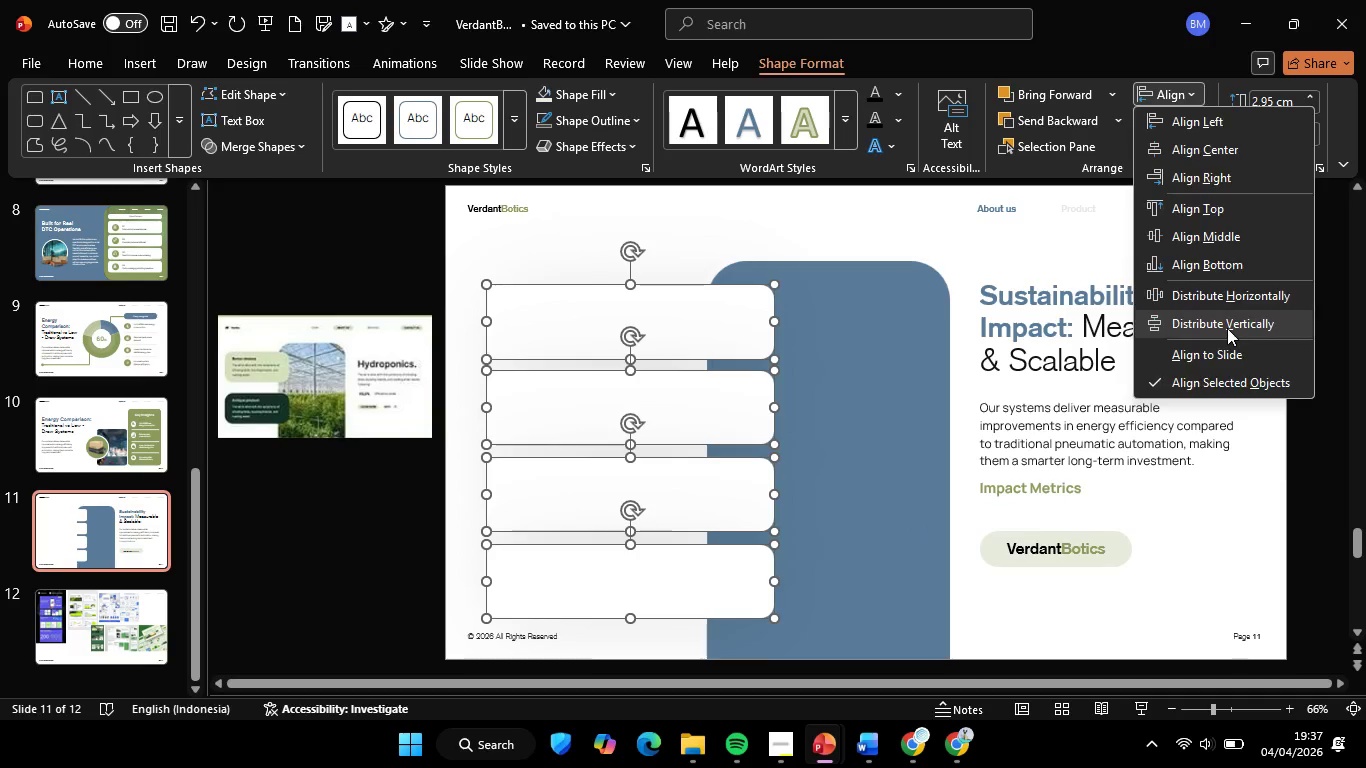 
key(Control+G)
 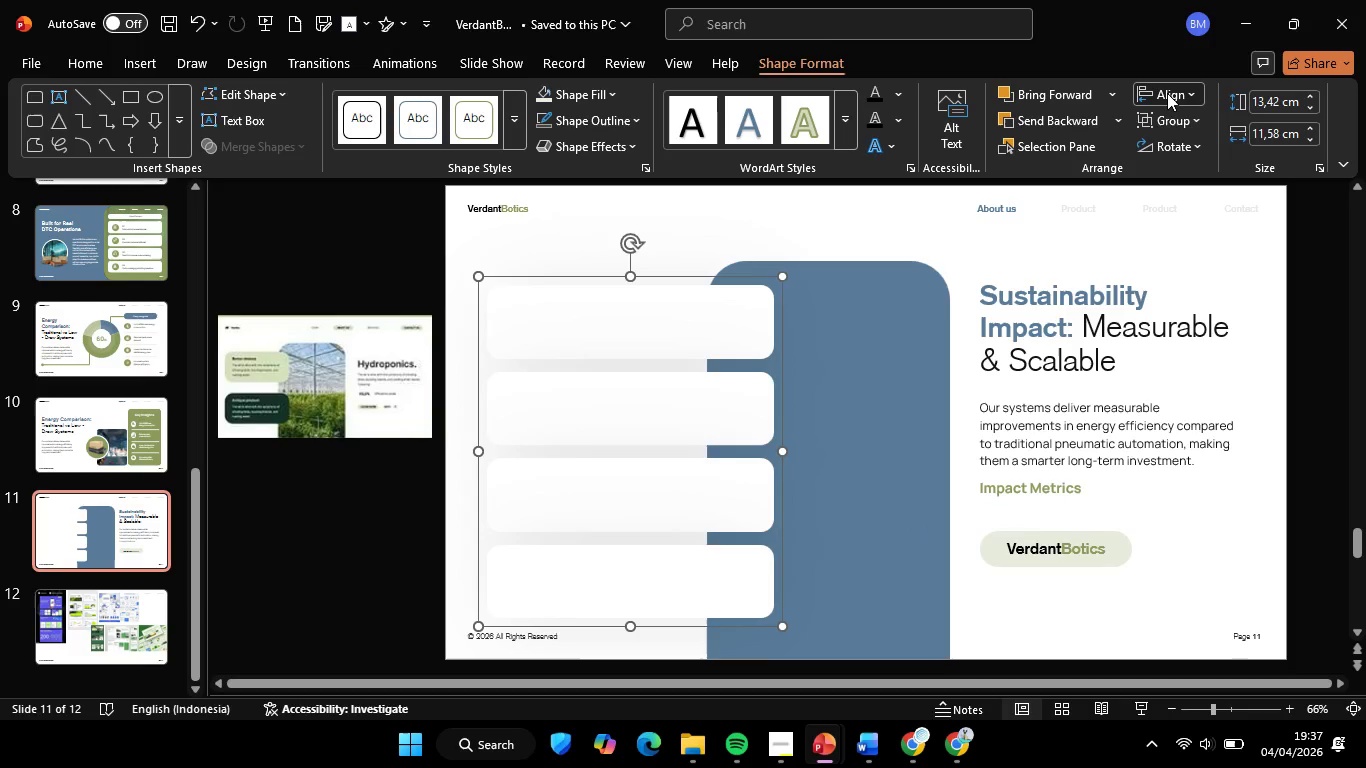 
left_click([1167, 93])
 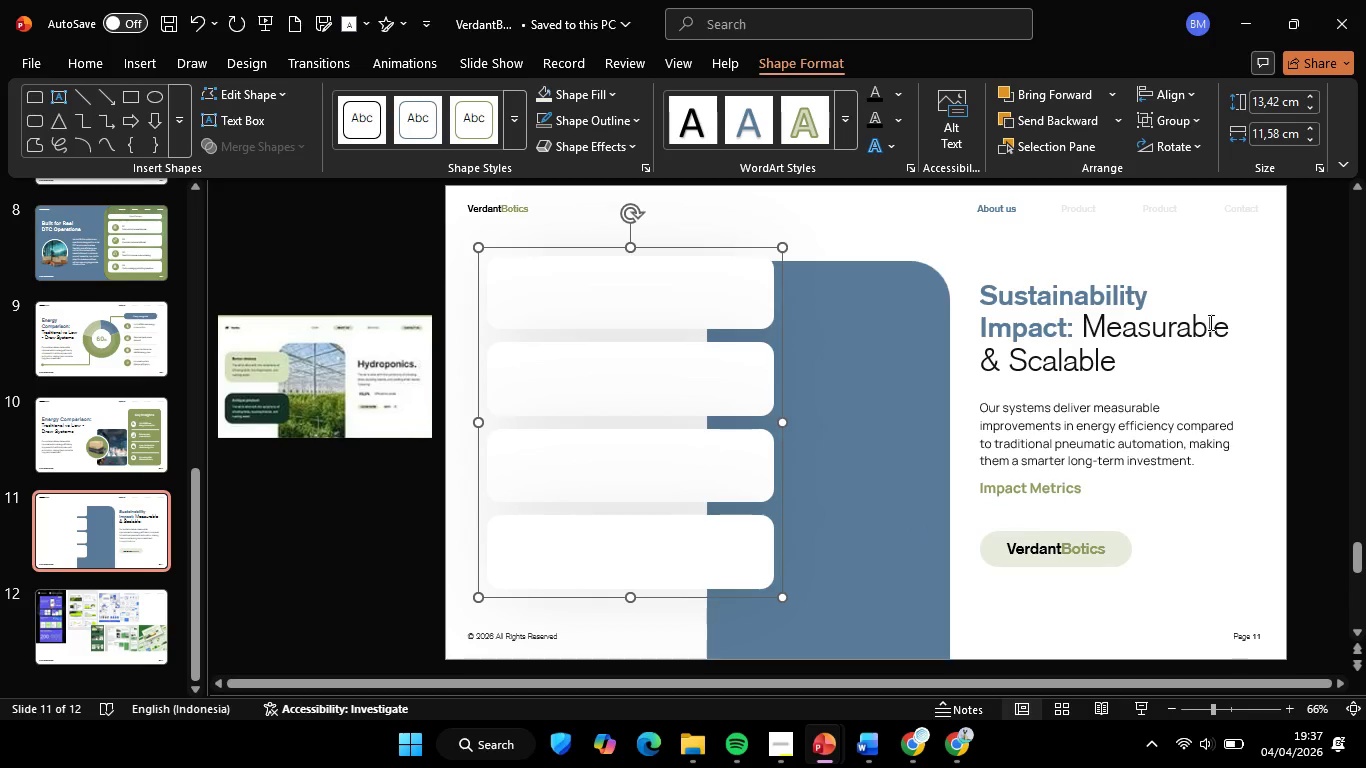 
hold_key(key=ShiftLeft, duration=0.83)
left_click_drag(start_coordinate=[751, 294], to_coordinate=[747, 326])
 